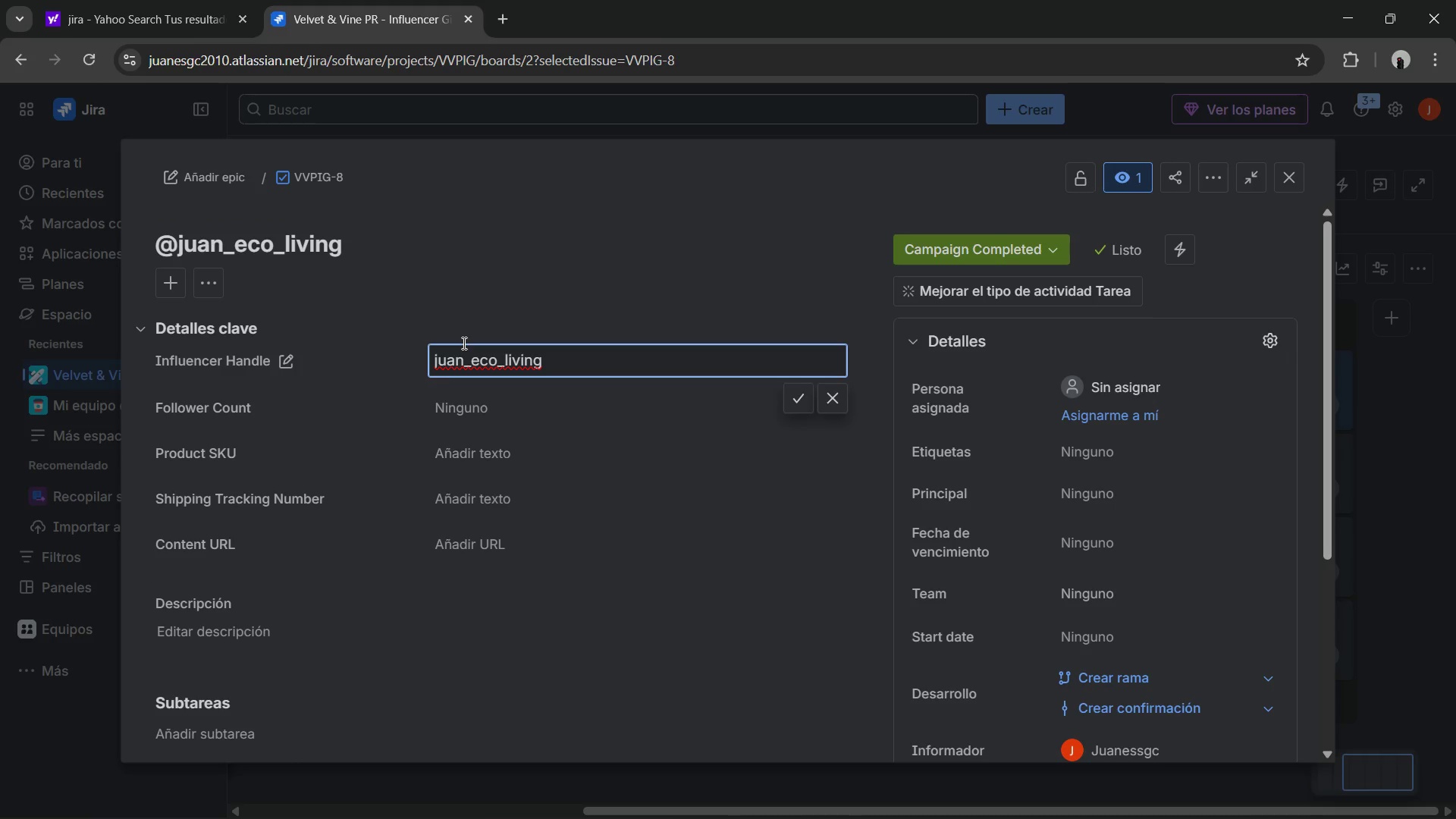 
key(Control+ControlLeft)
 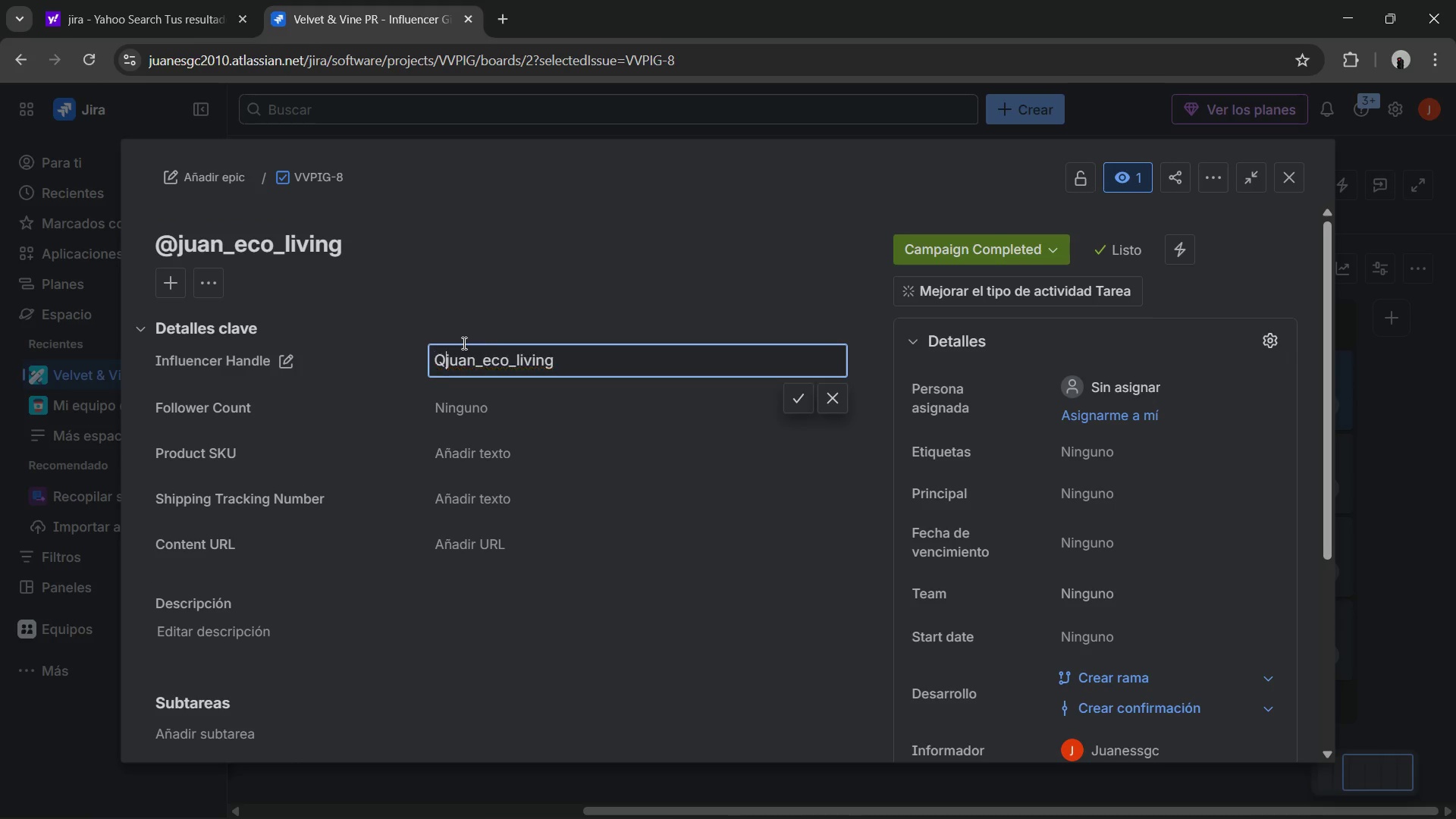 
key(Alt+Control+AltRight)
 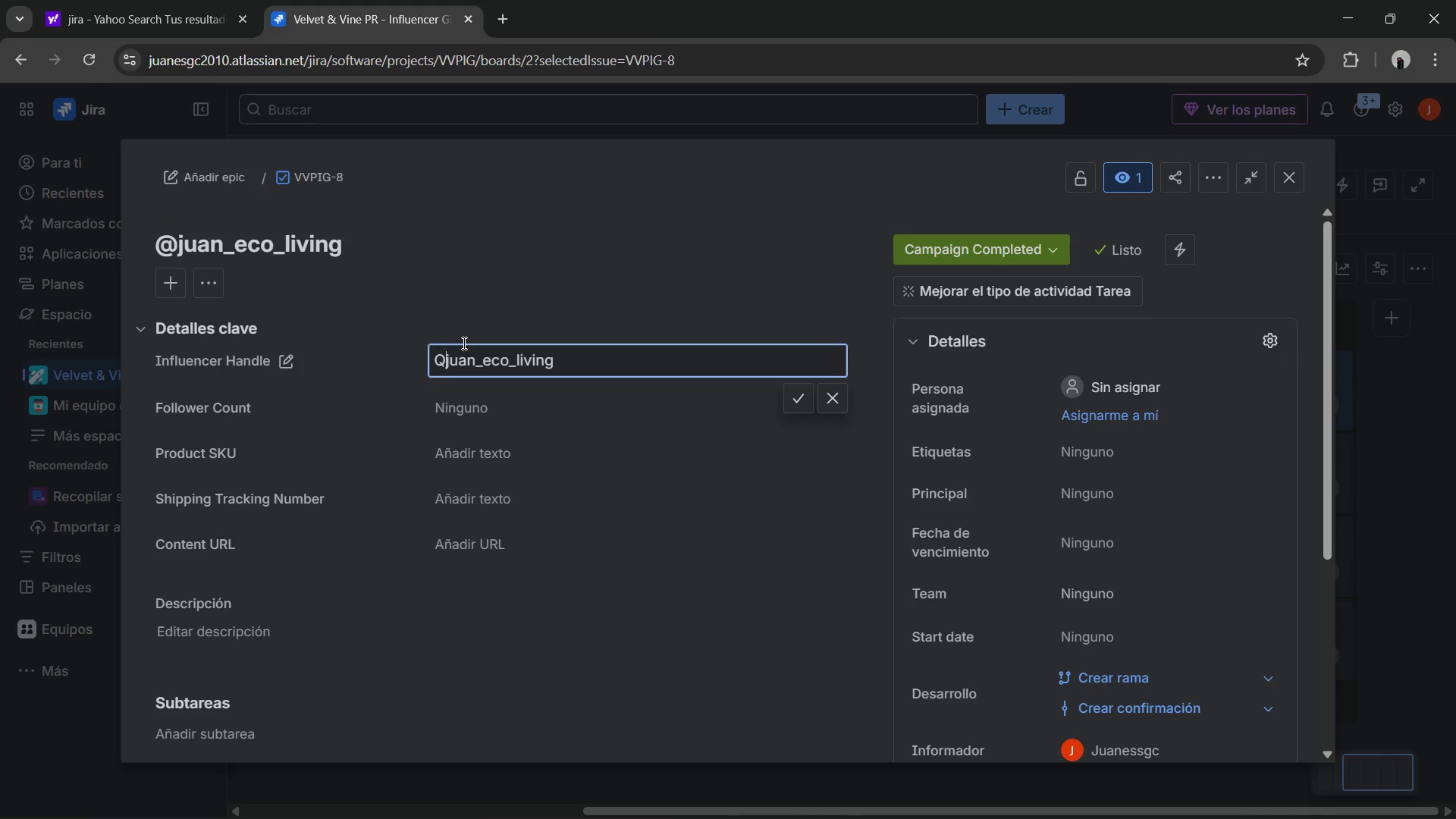 
key(Q)
 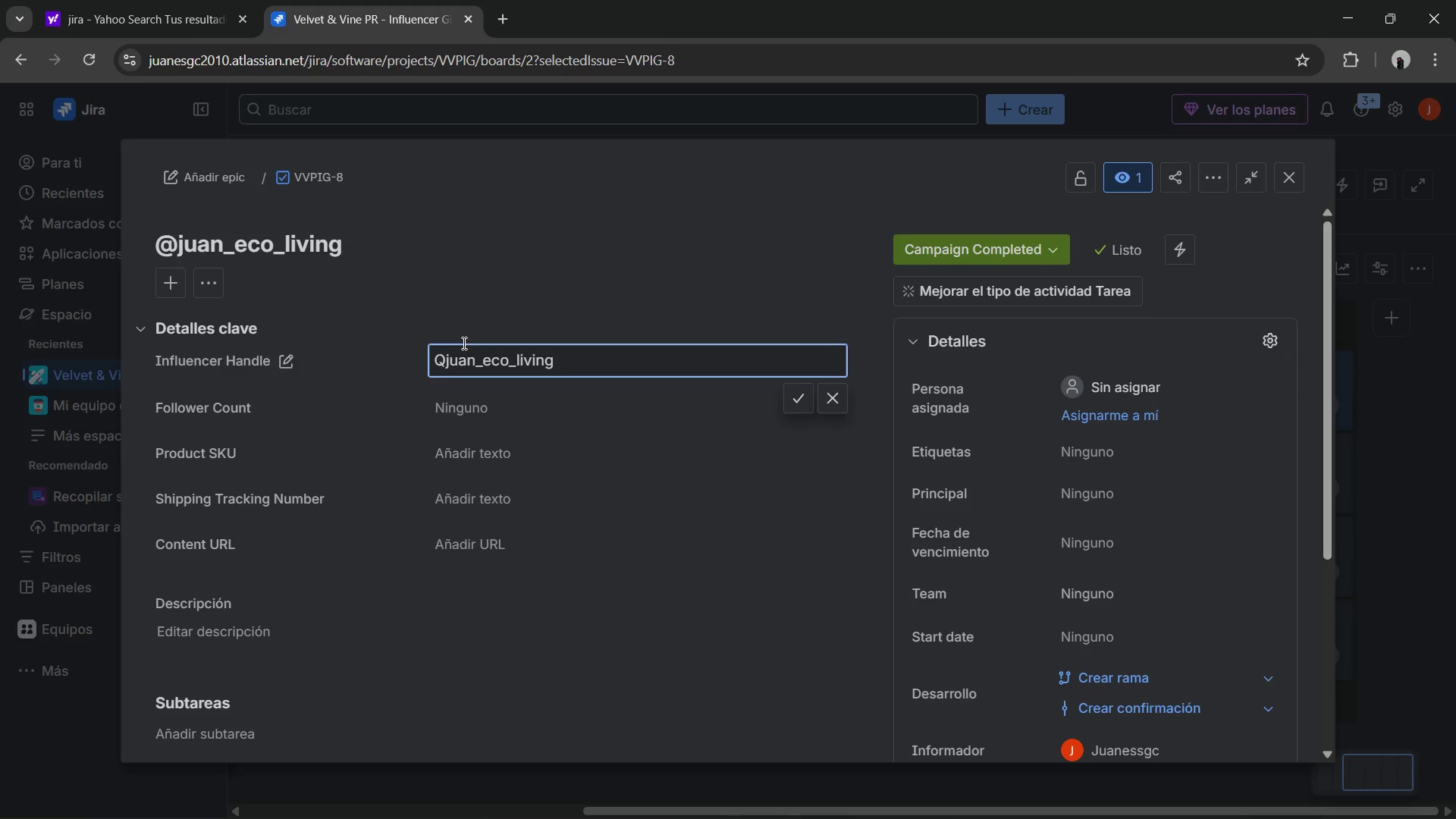 
key(Backspace)
 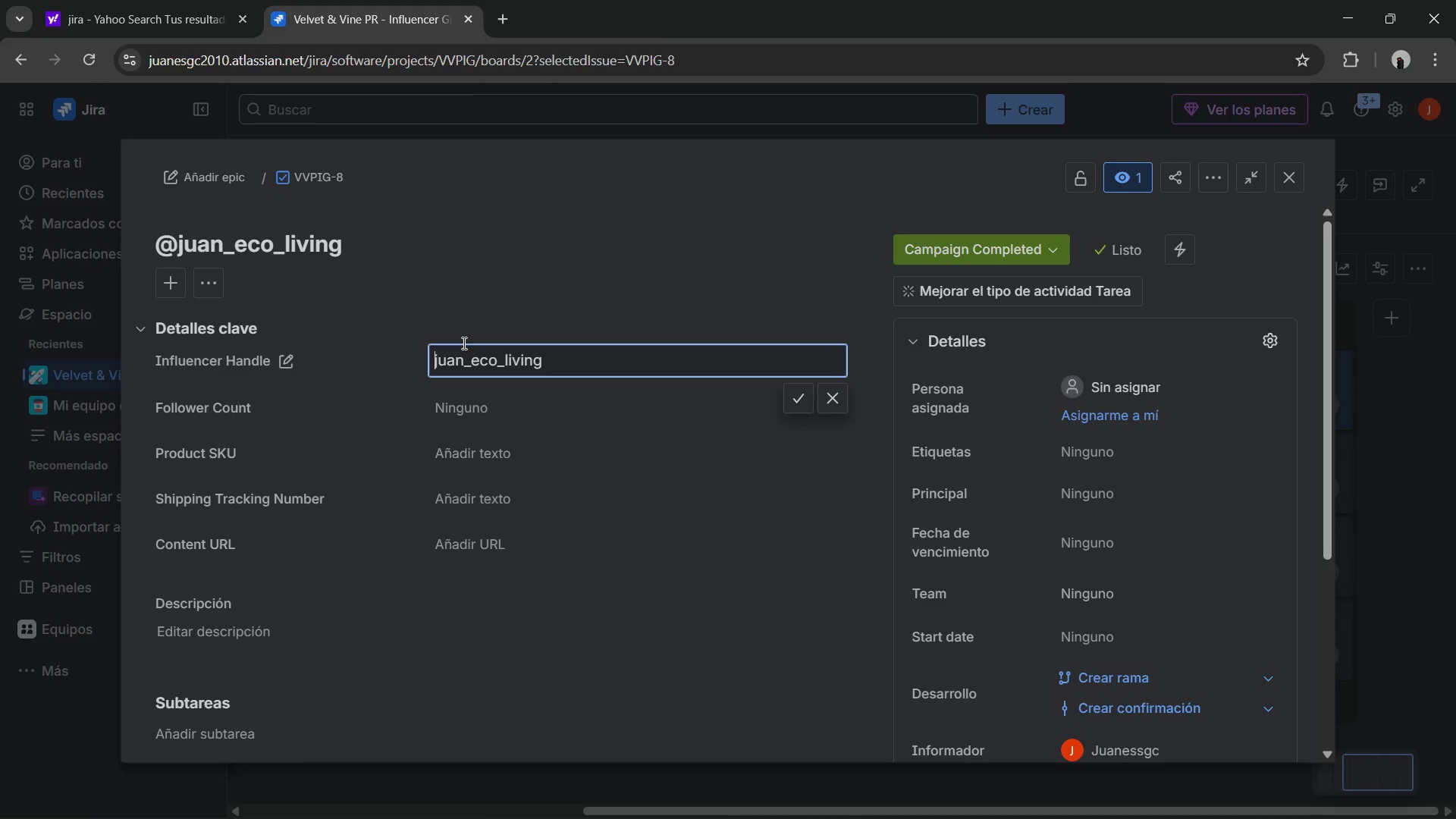 
key(Control+ControlLeft)
 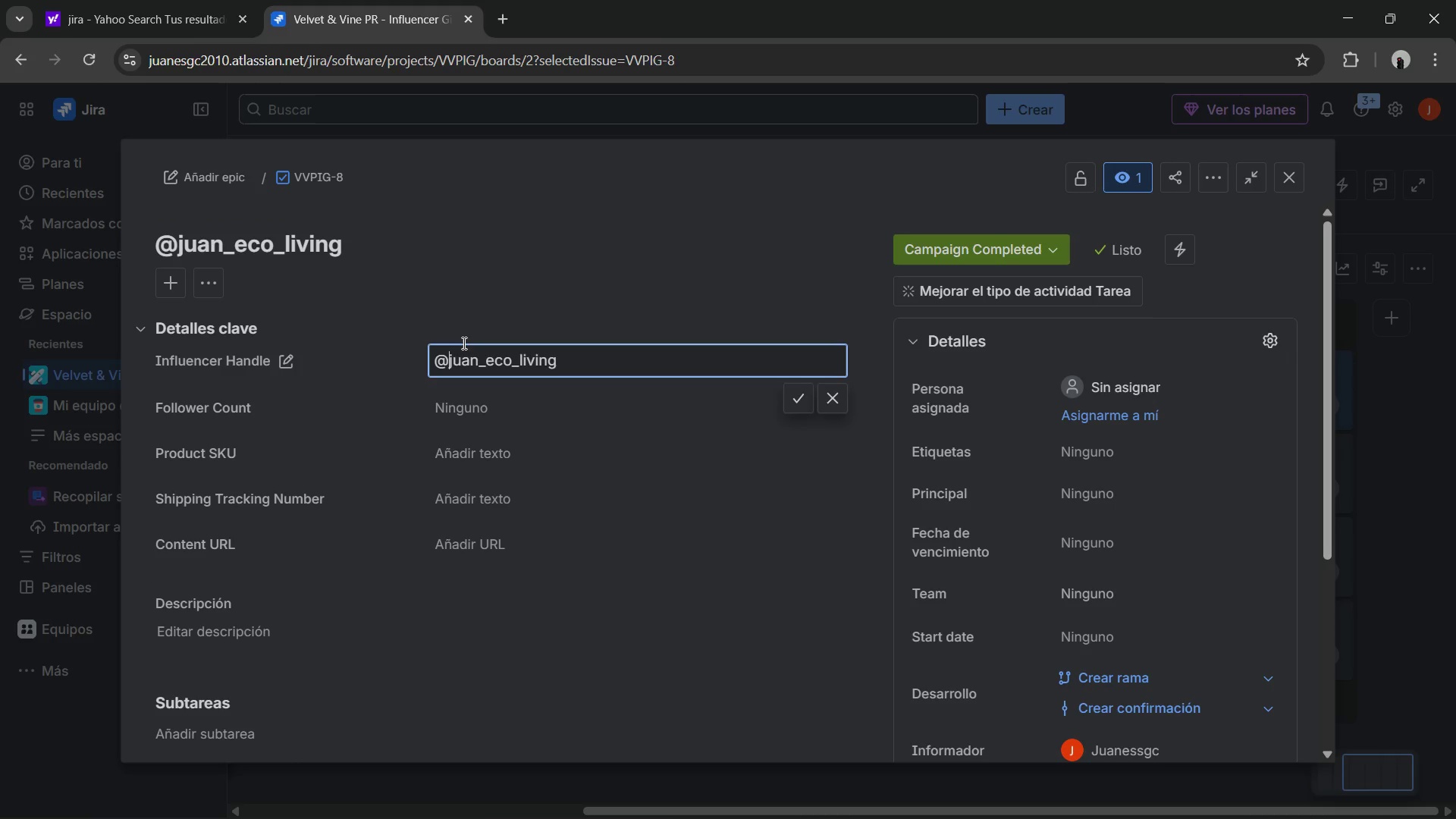 
key(Alt+Control+AltRight)
 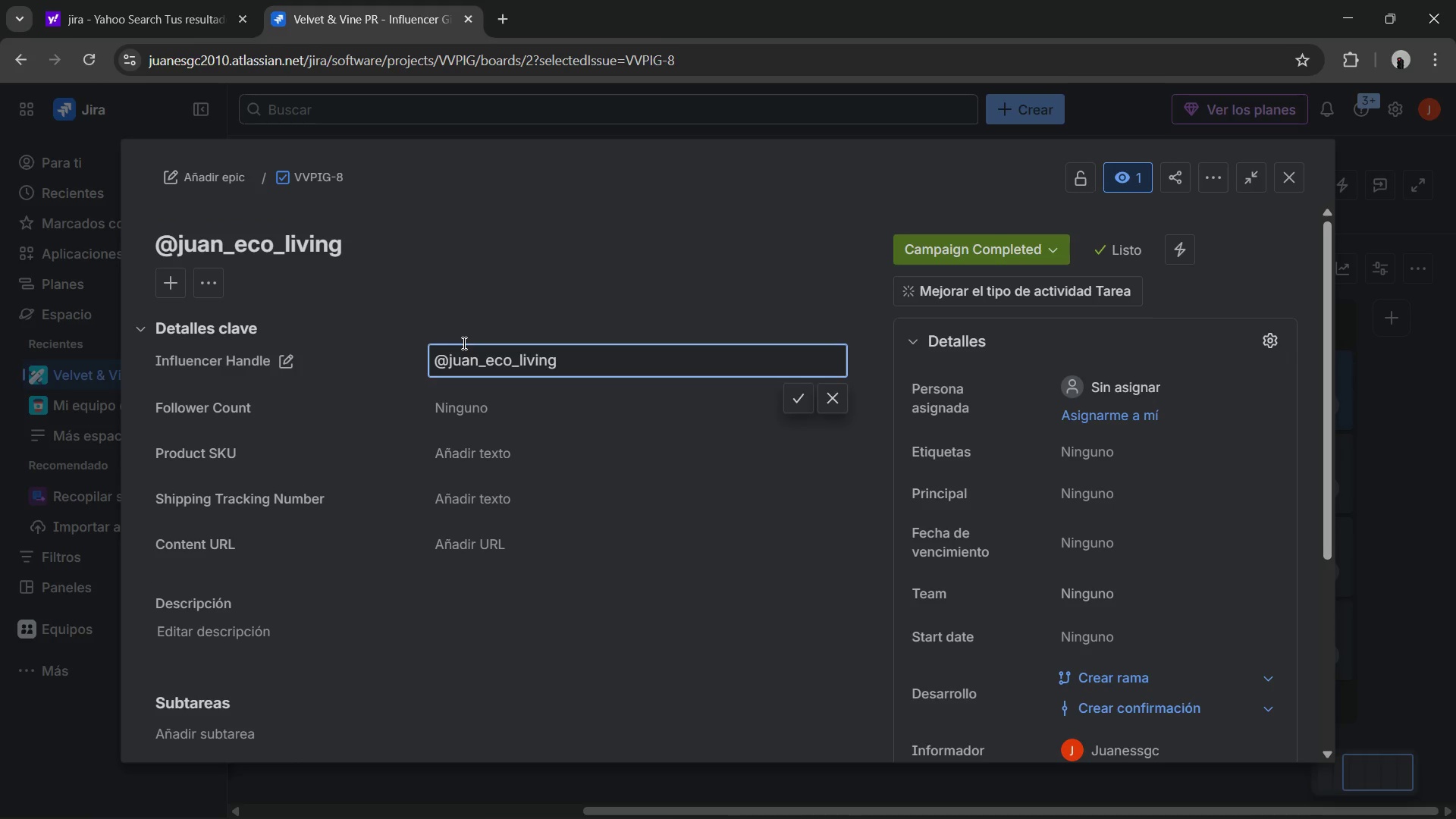 
key(Alt+Control+Q)
 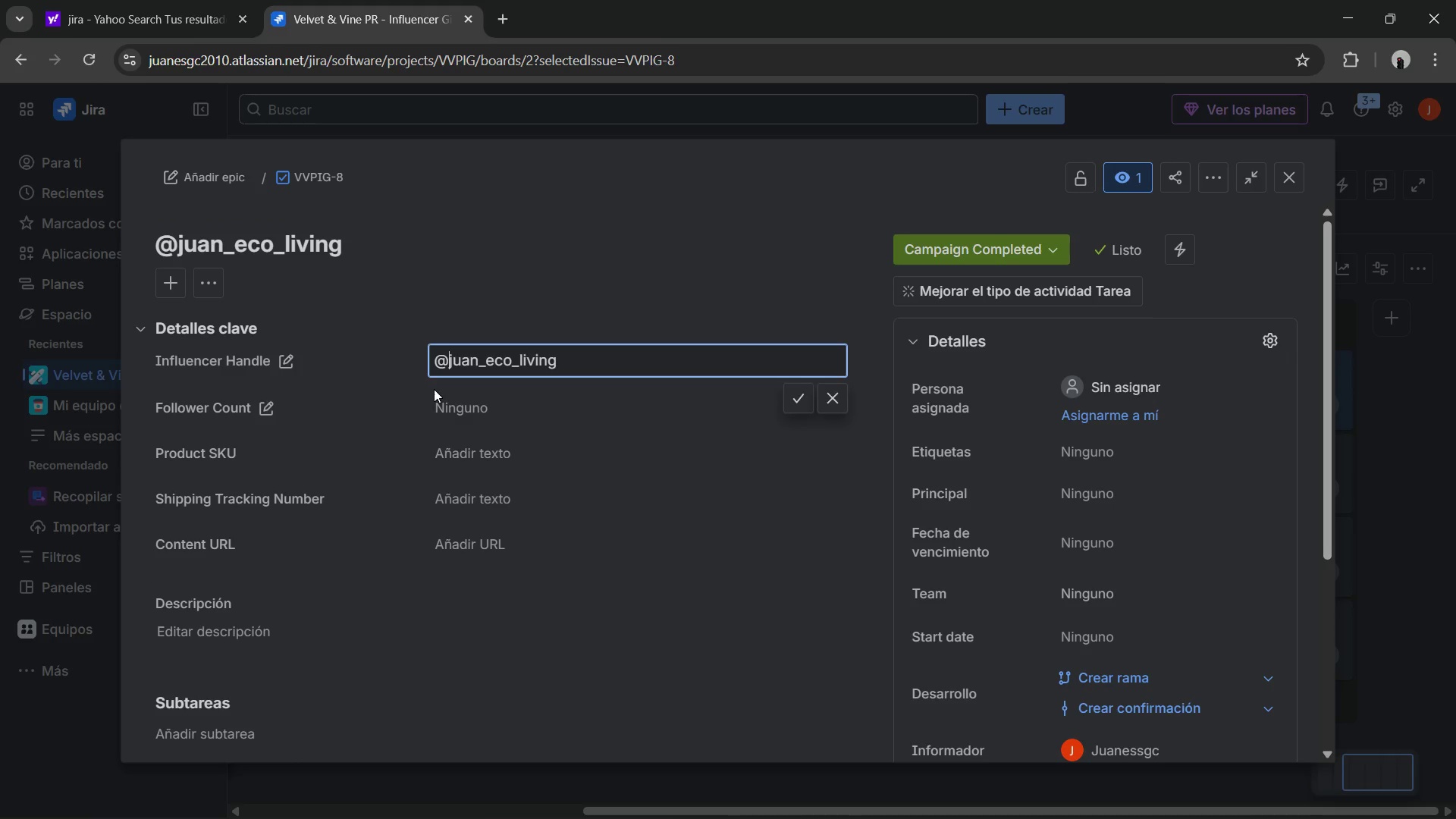 
double_click([447, 397])
 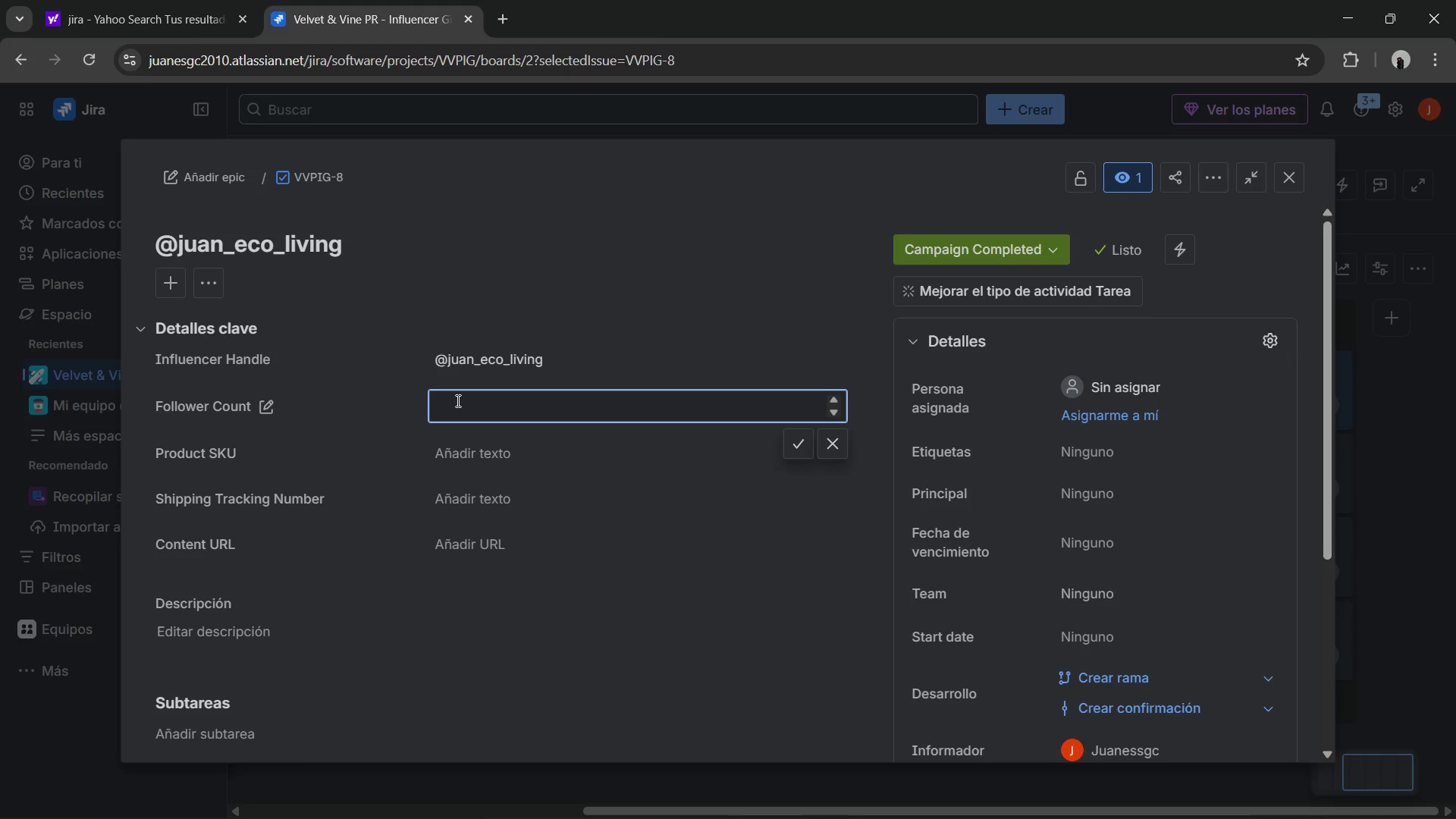 
key(Numpad1)
 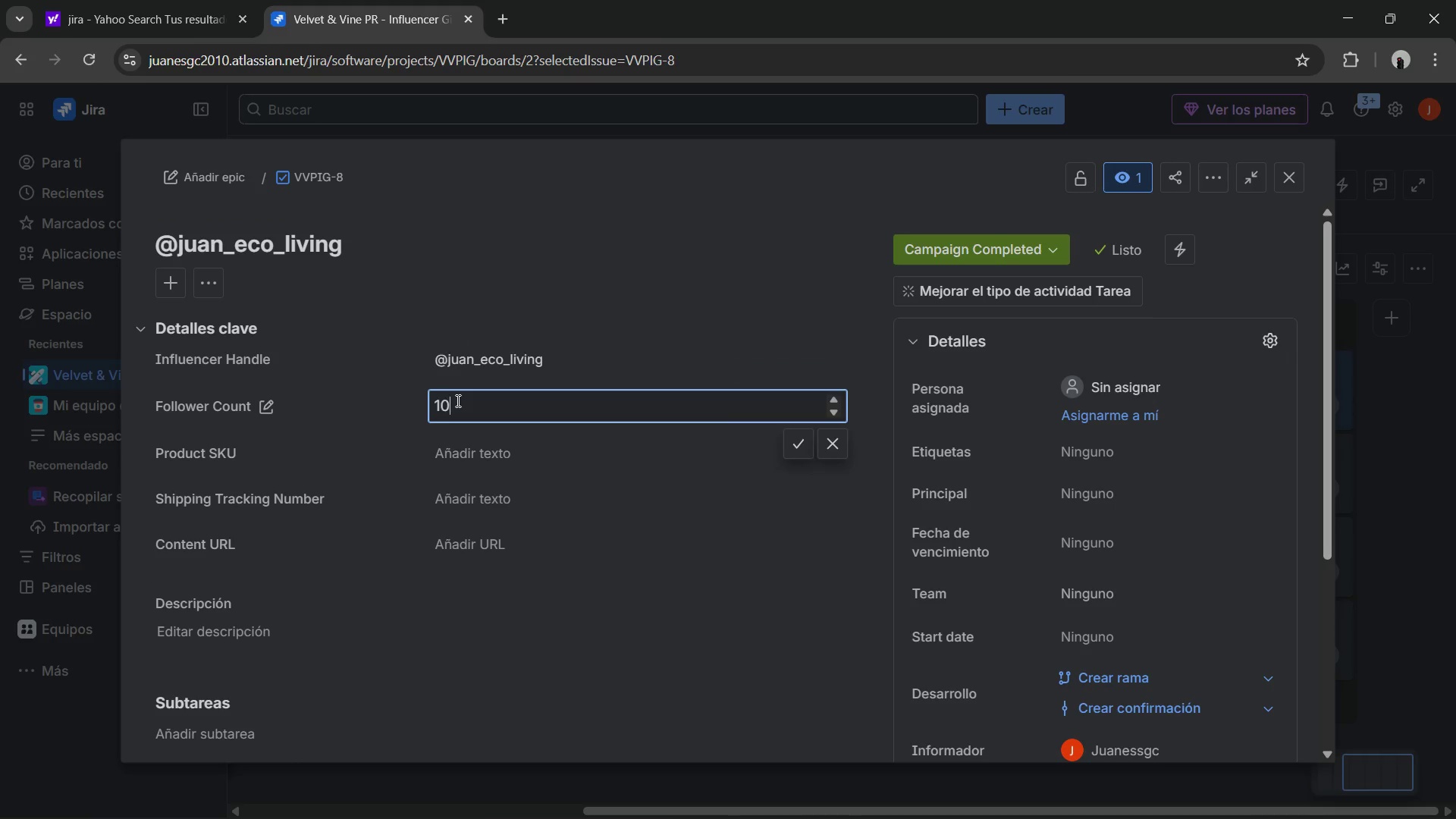 
key(Numpad0)
 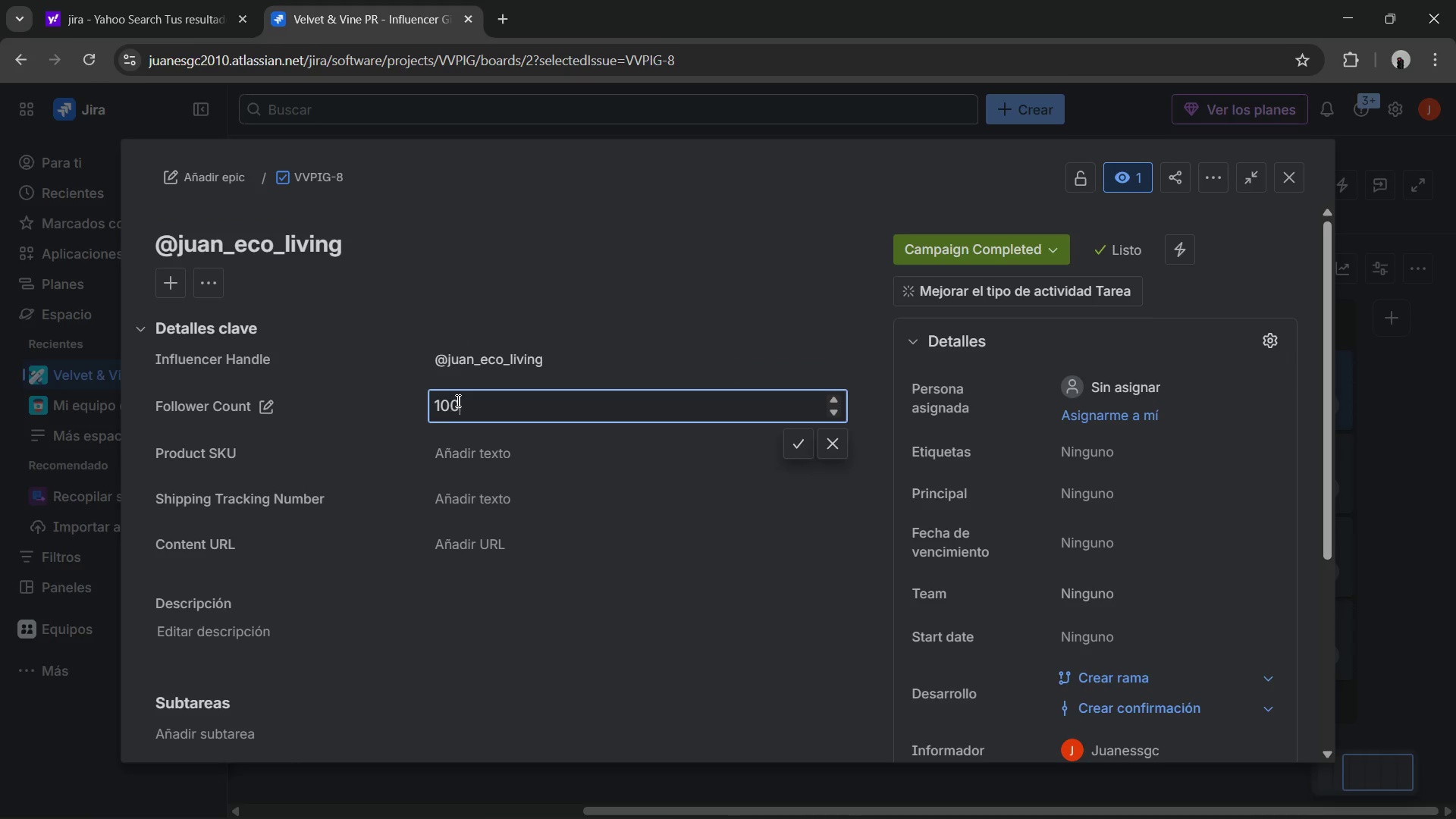 
key(Numpad0)
 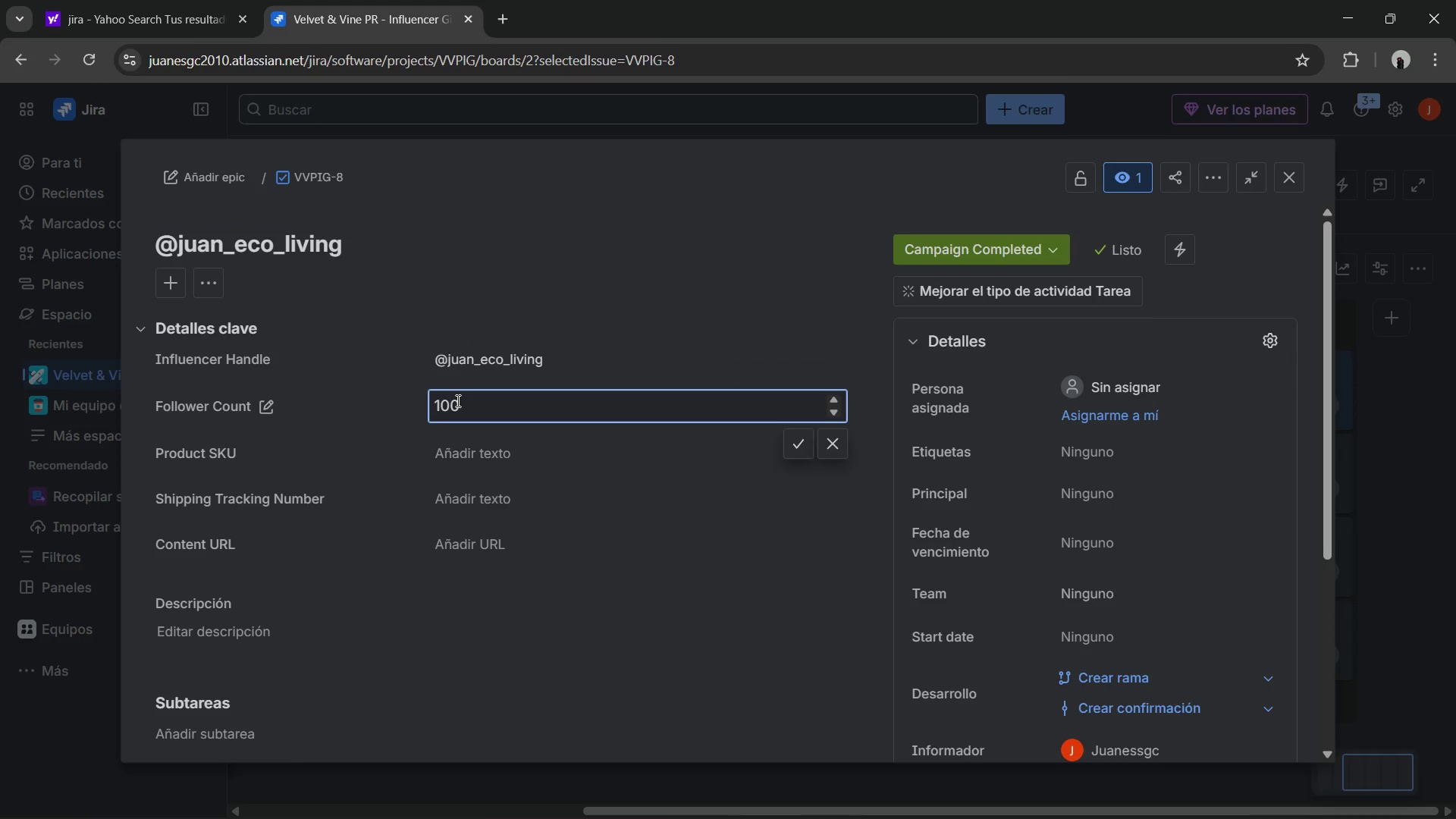 
key(Numpad0)
 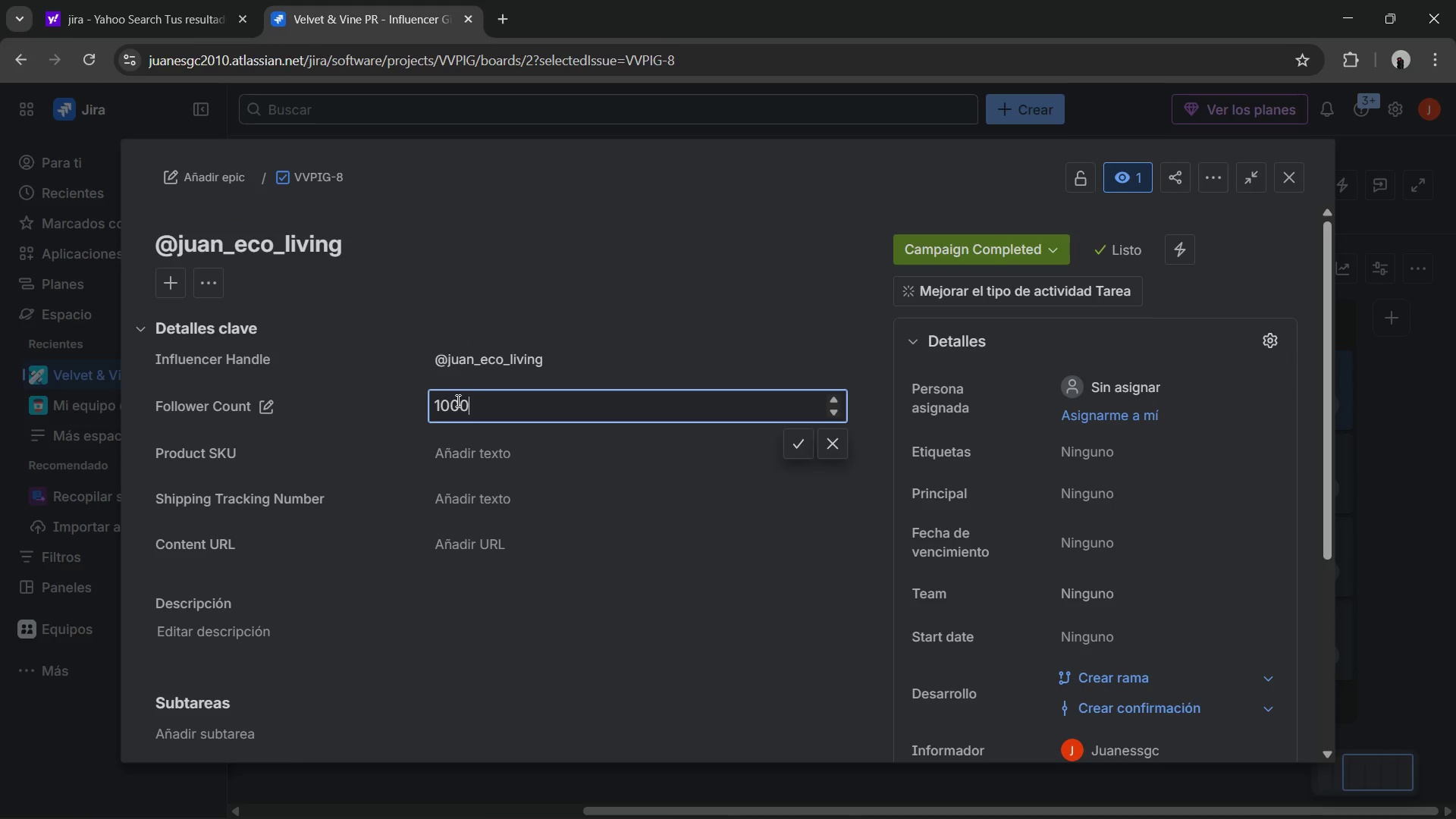 
key(Numpad0)
 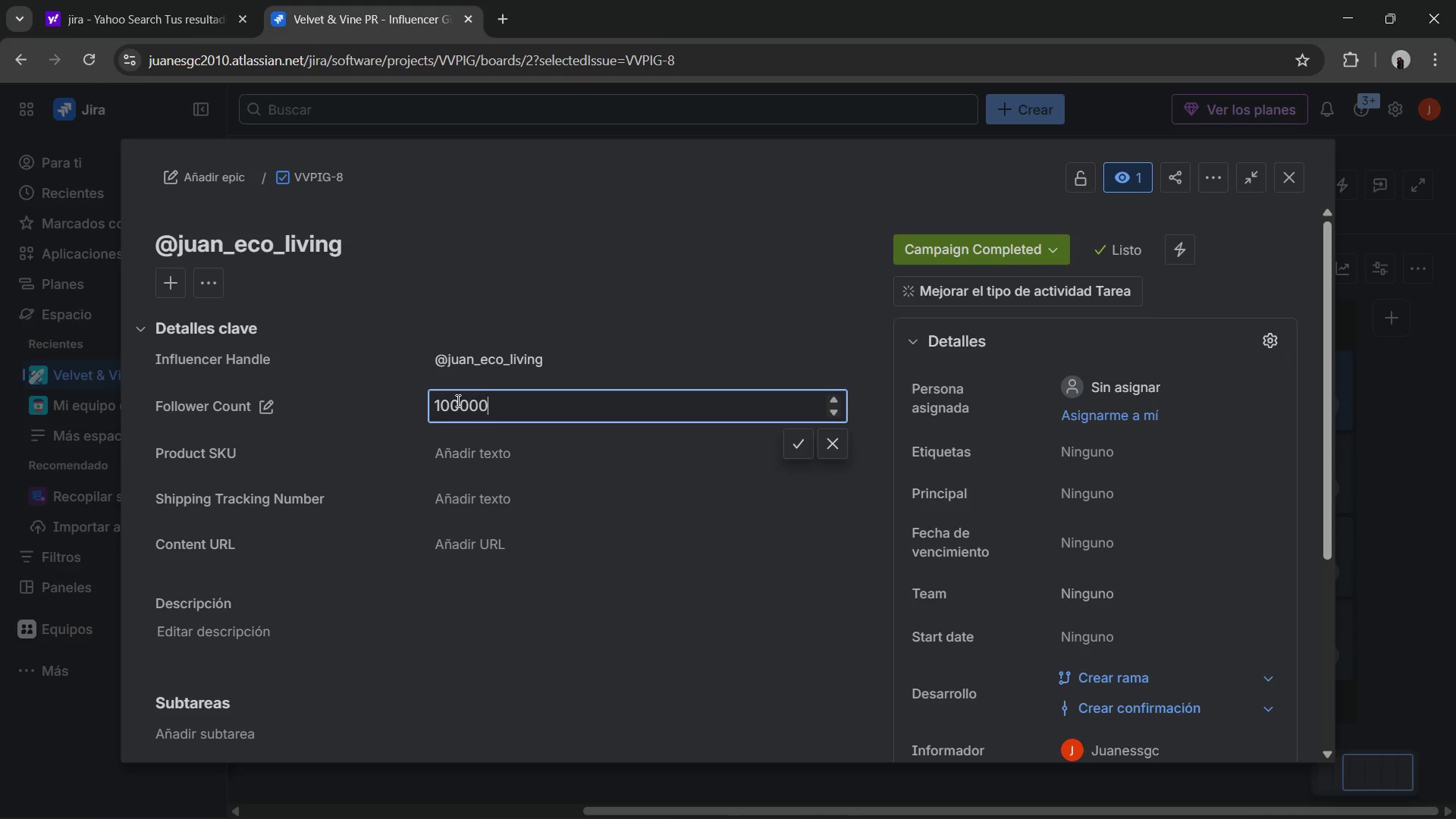 
key(Numpad0)
 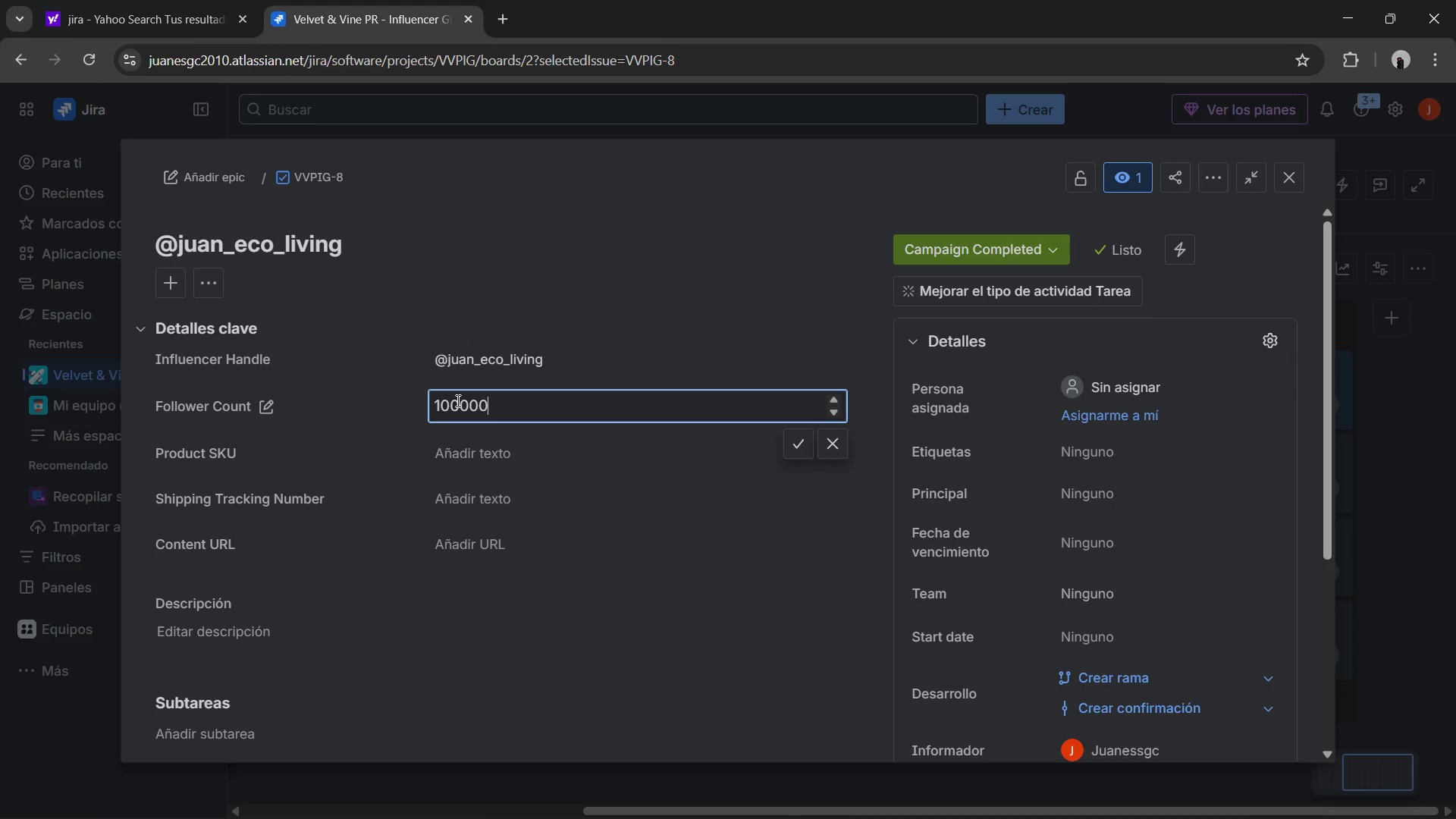 
key(NumpadEnter)
 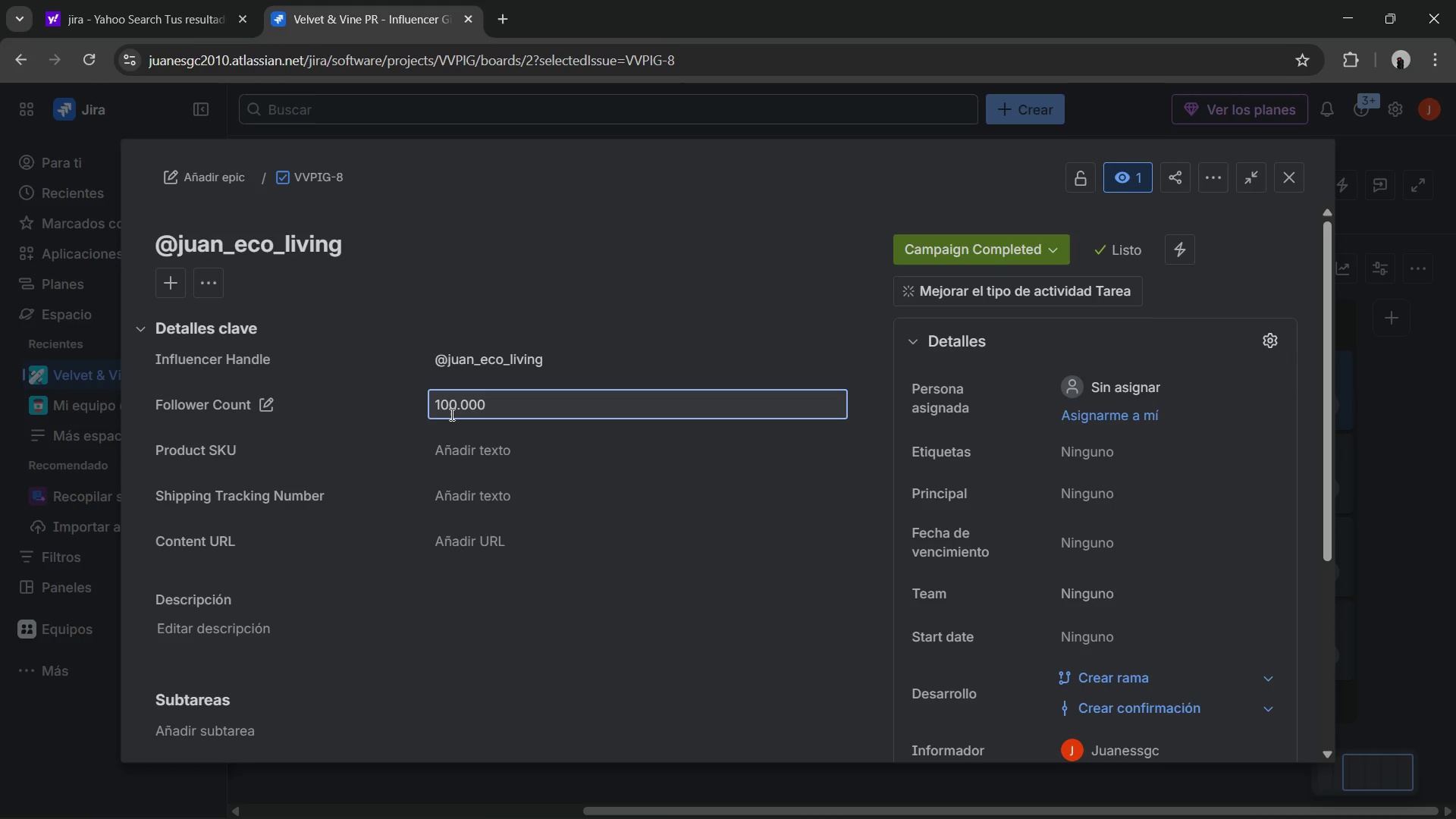 
left_click([469, 435])
 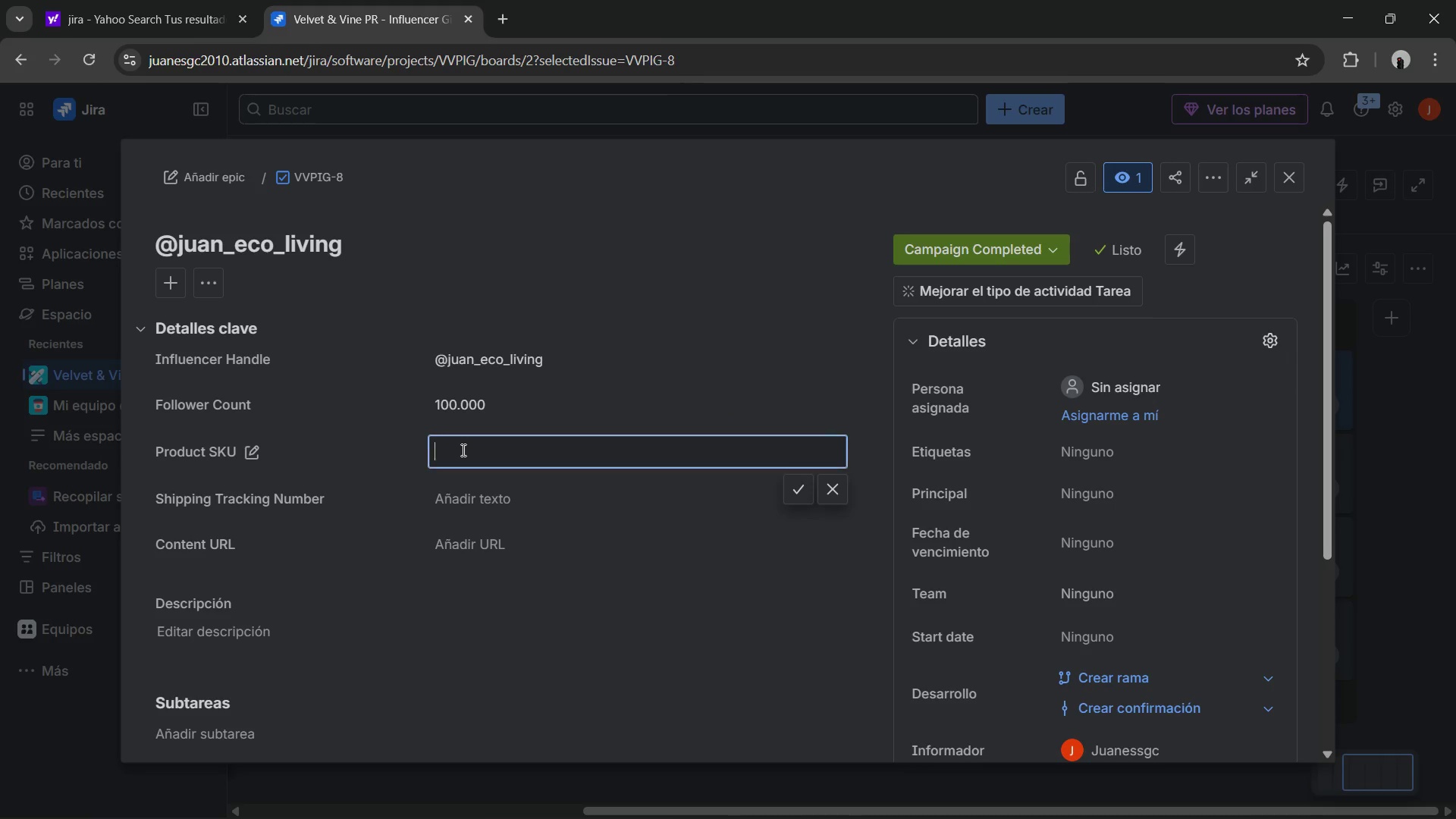 
left_click([462, 450])
 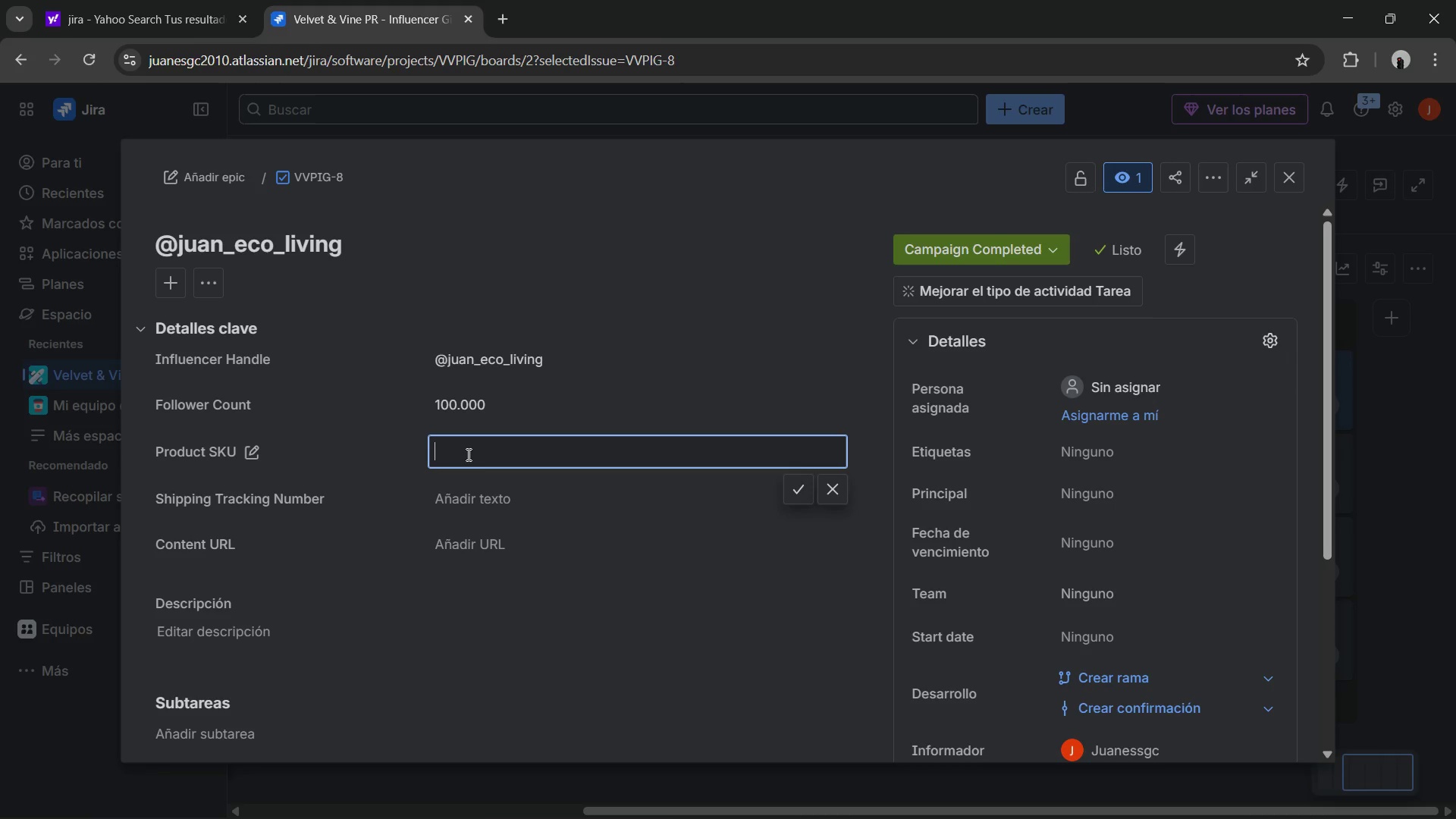 
type(VV-SANDAL-BK)
key(Backspace)
type(LK-40)
 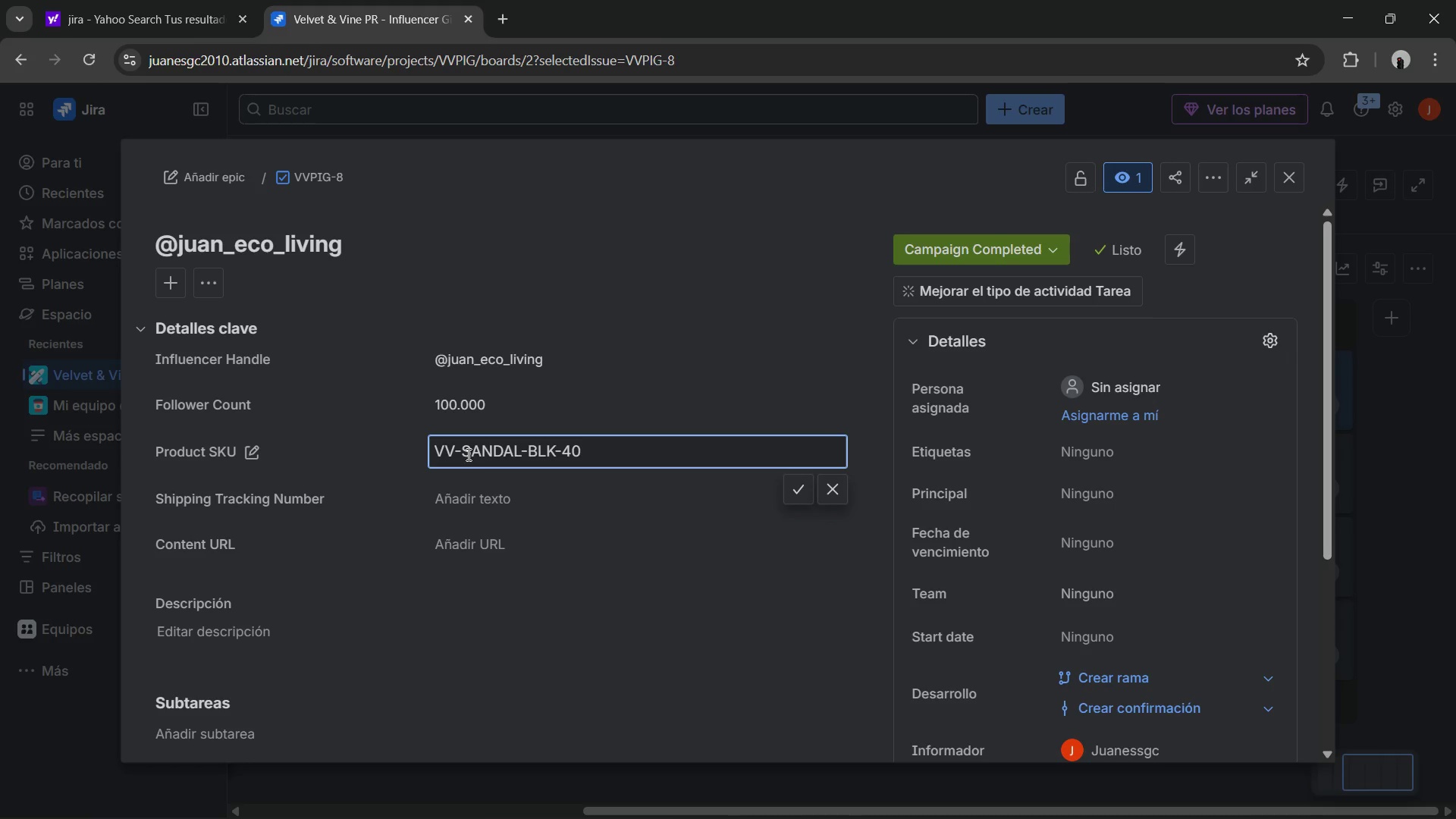 
left_click([492, 490])
 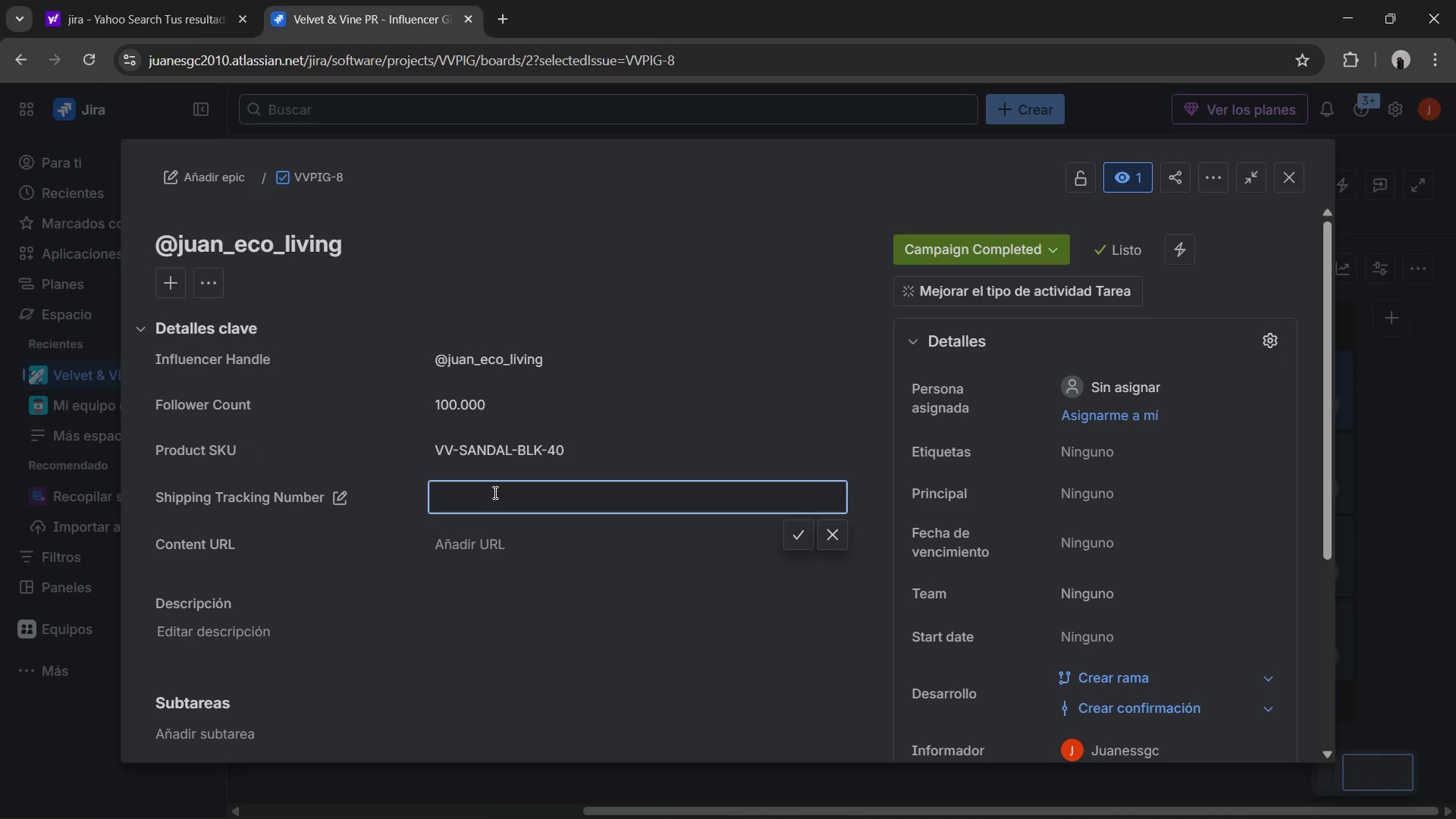 
type(FEDEX-56653-COK)
key(Backspace)
type(L)
 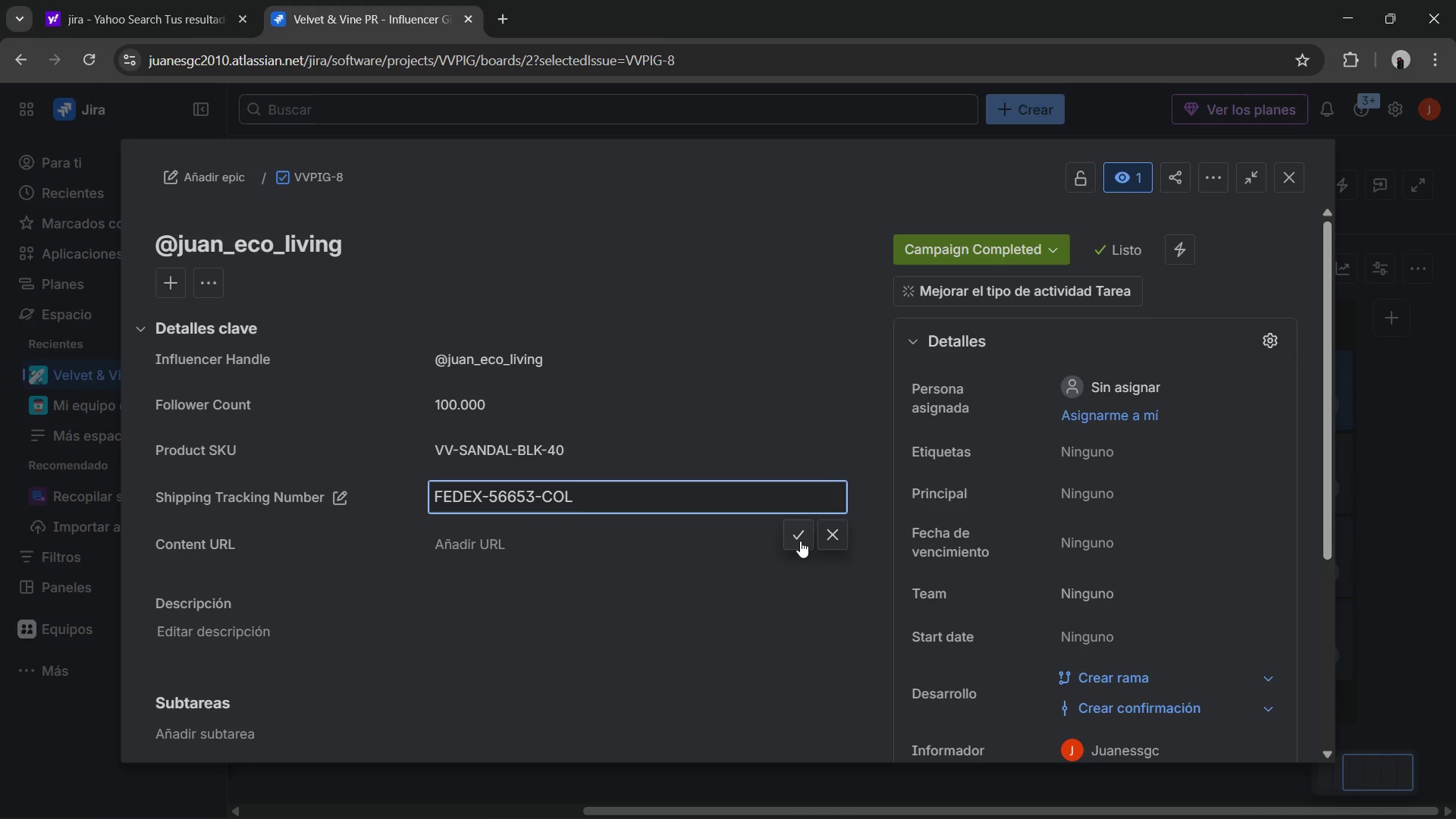 
left_click([799, 540])
 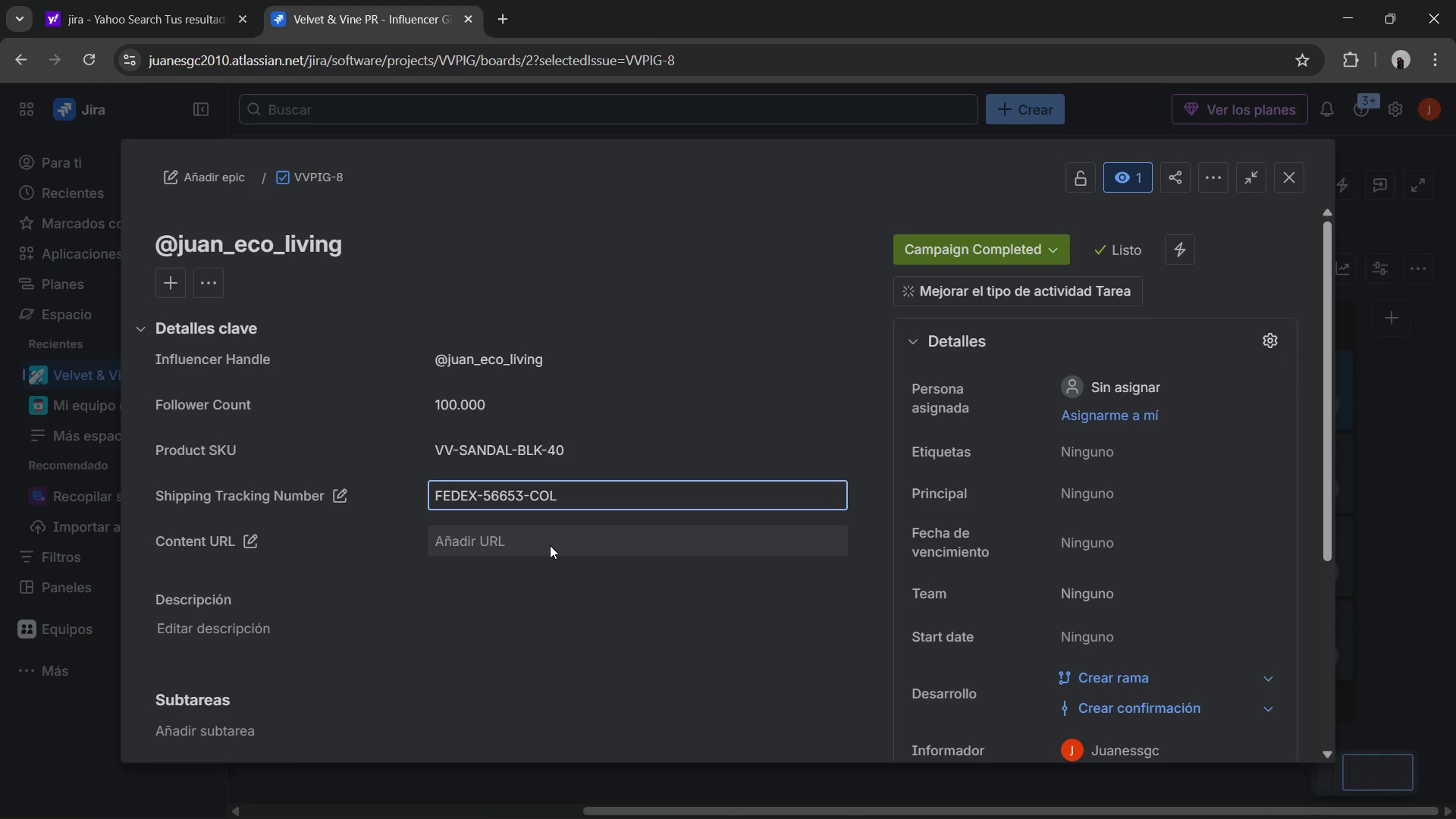 
wait(6.28)
 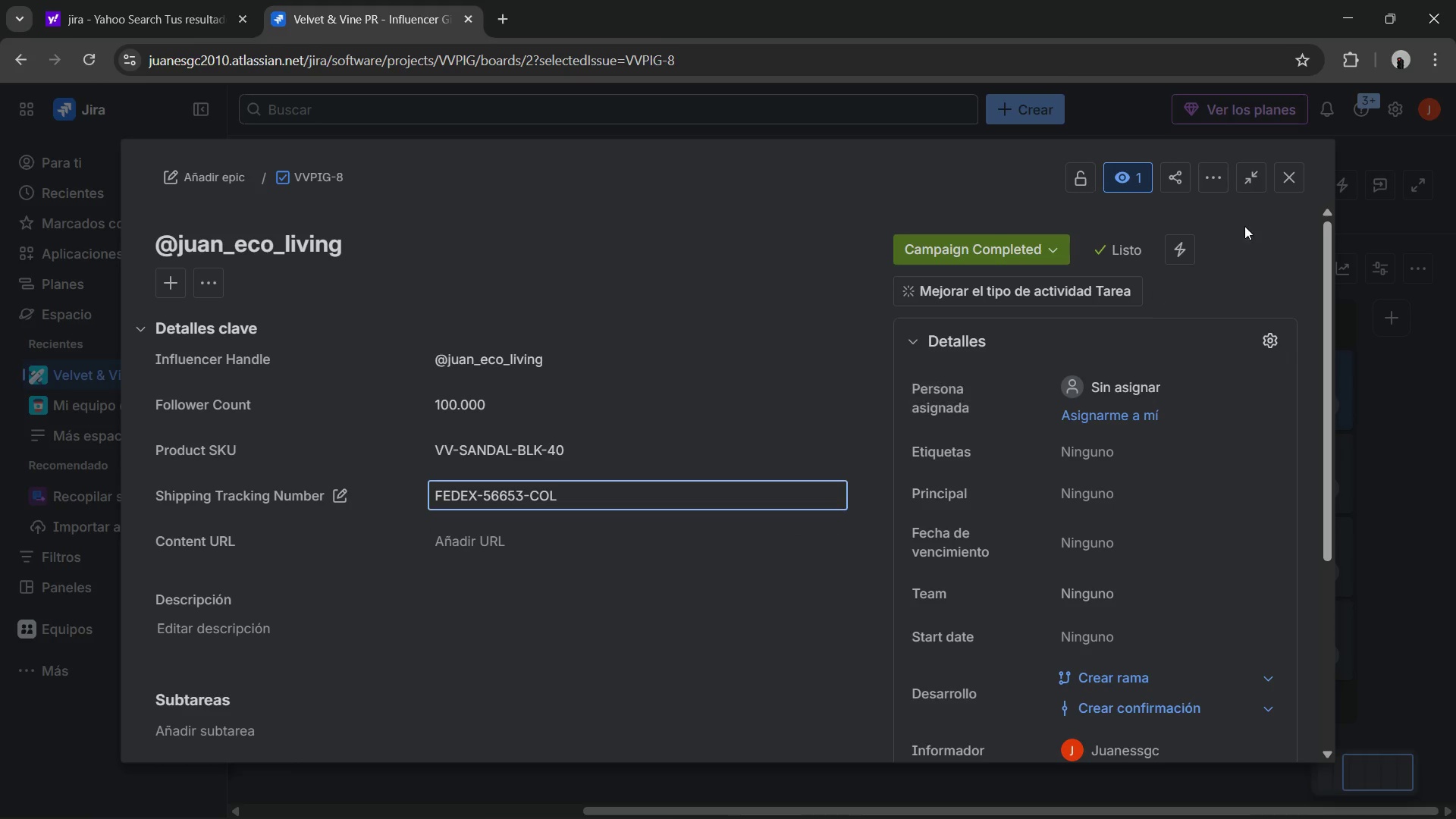 
left_click([550, 545])
 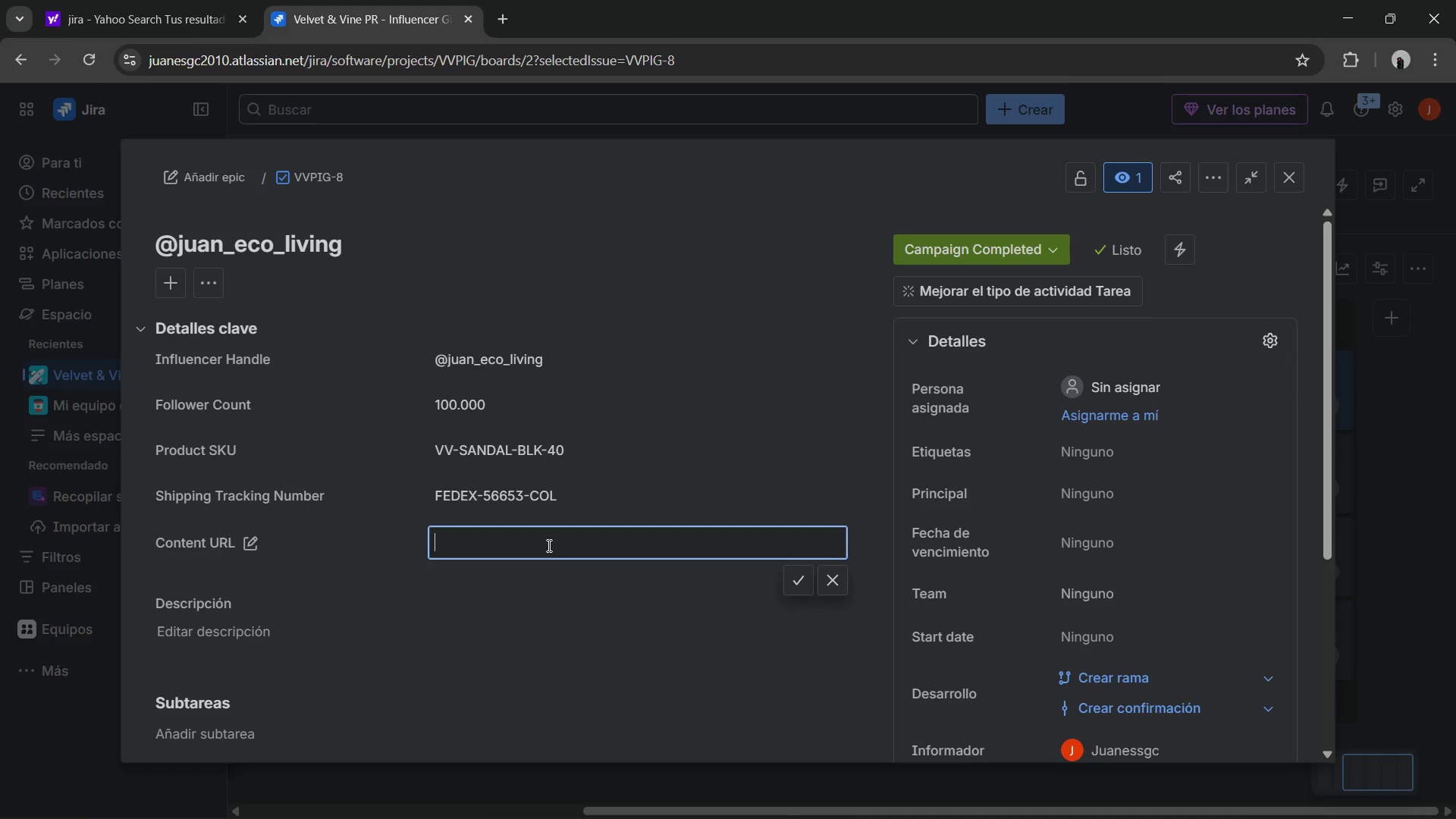 
type(HTT)
key(Backspace)
key(Backspace)
key(Backspace)
type(https>&&)
 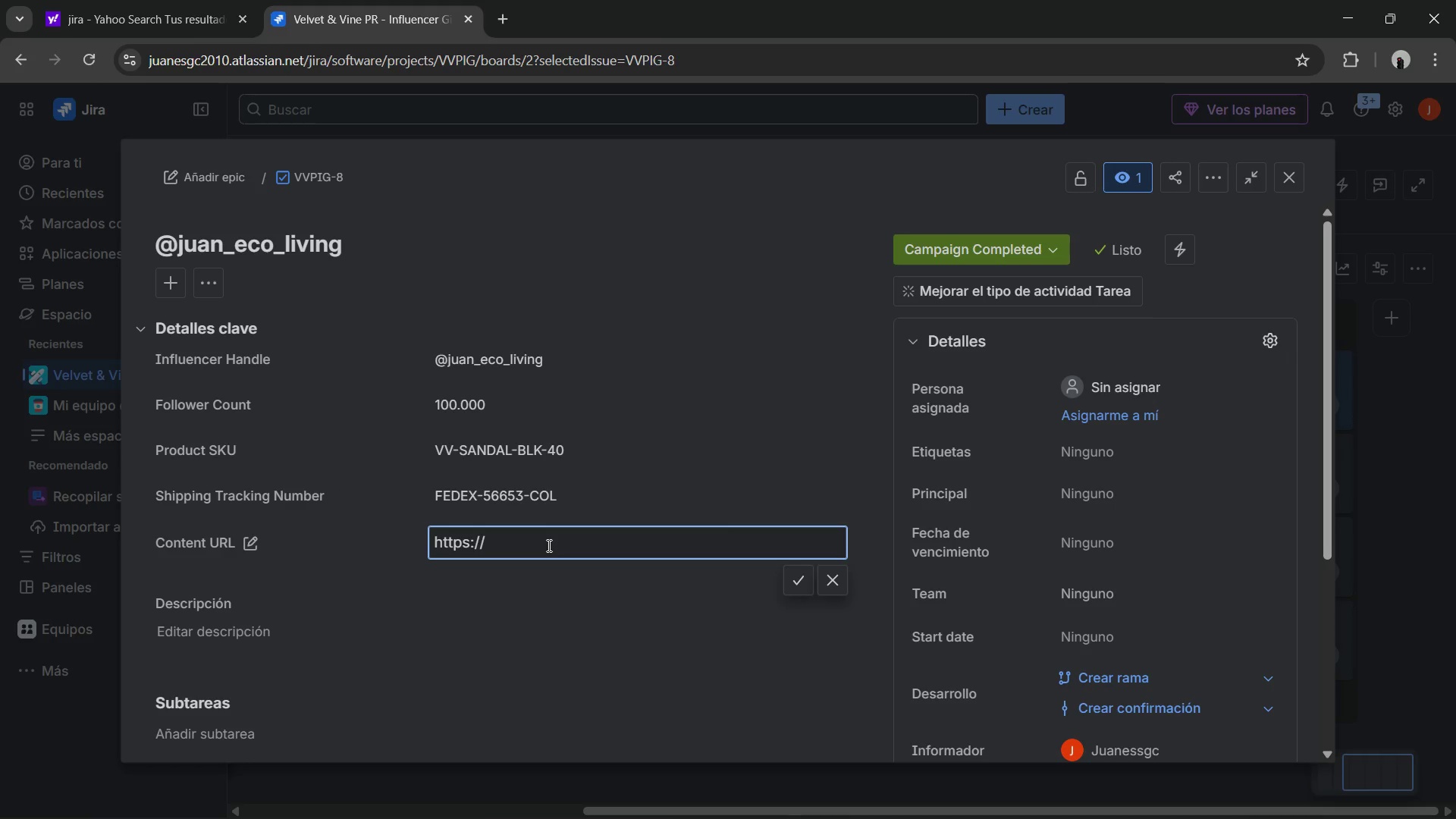 
type(instr)
key(Backspace)
type(agram)
 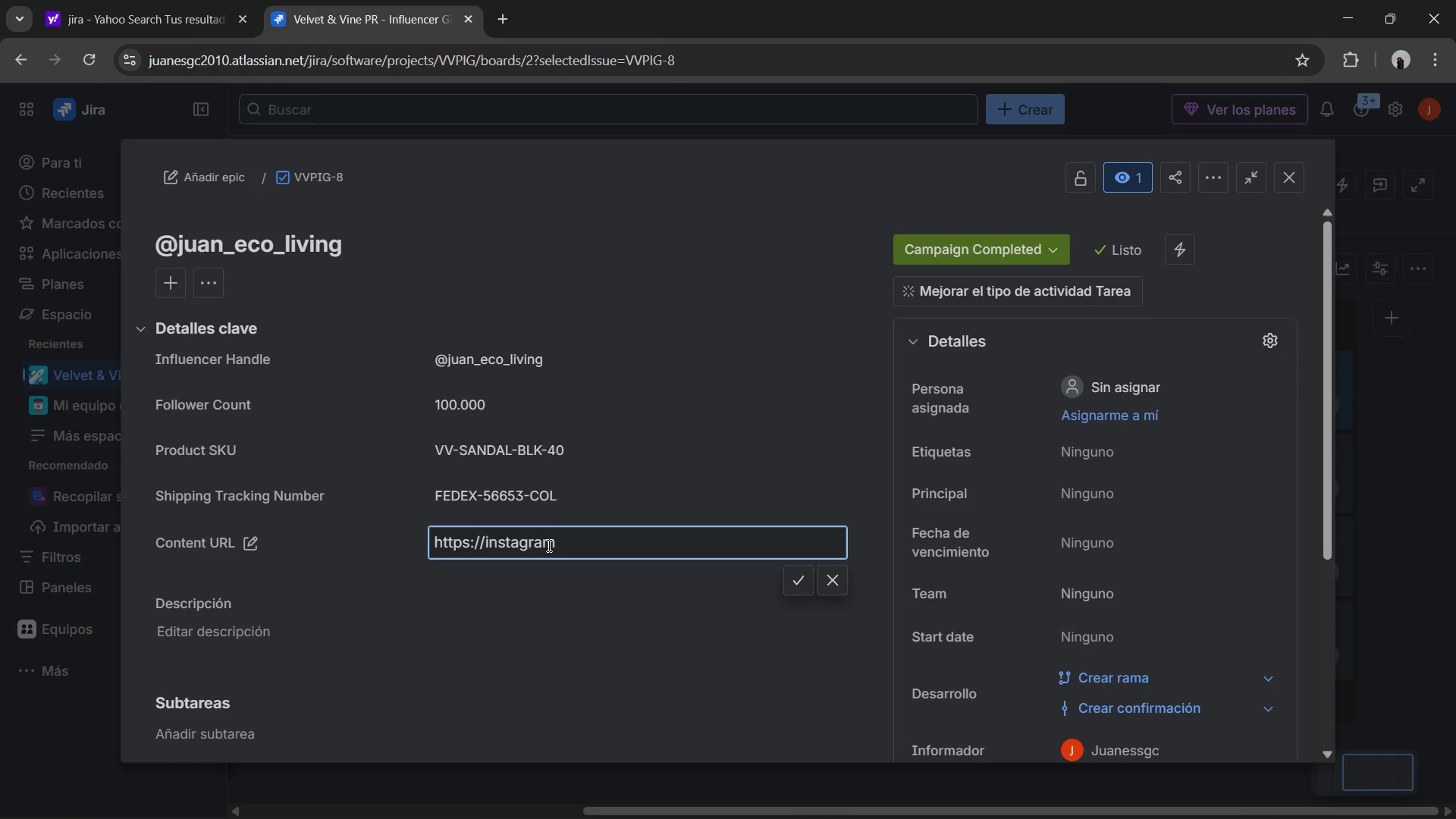 
type(&reels&C12shsa)
 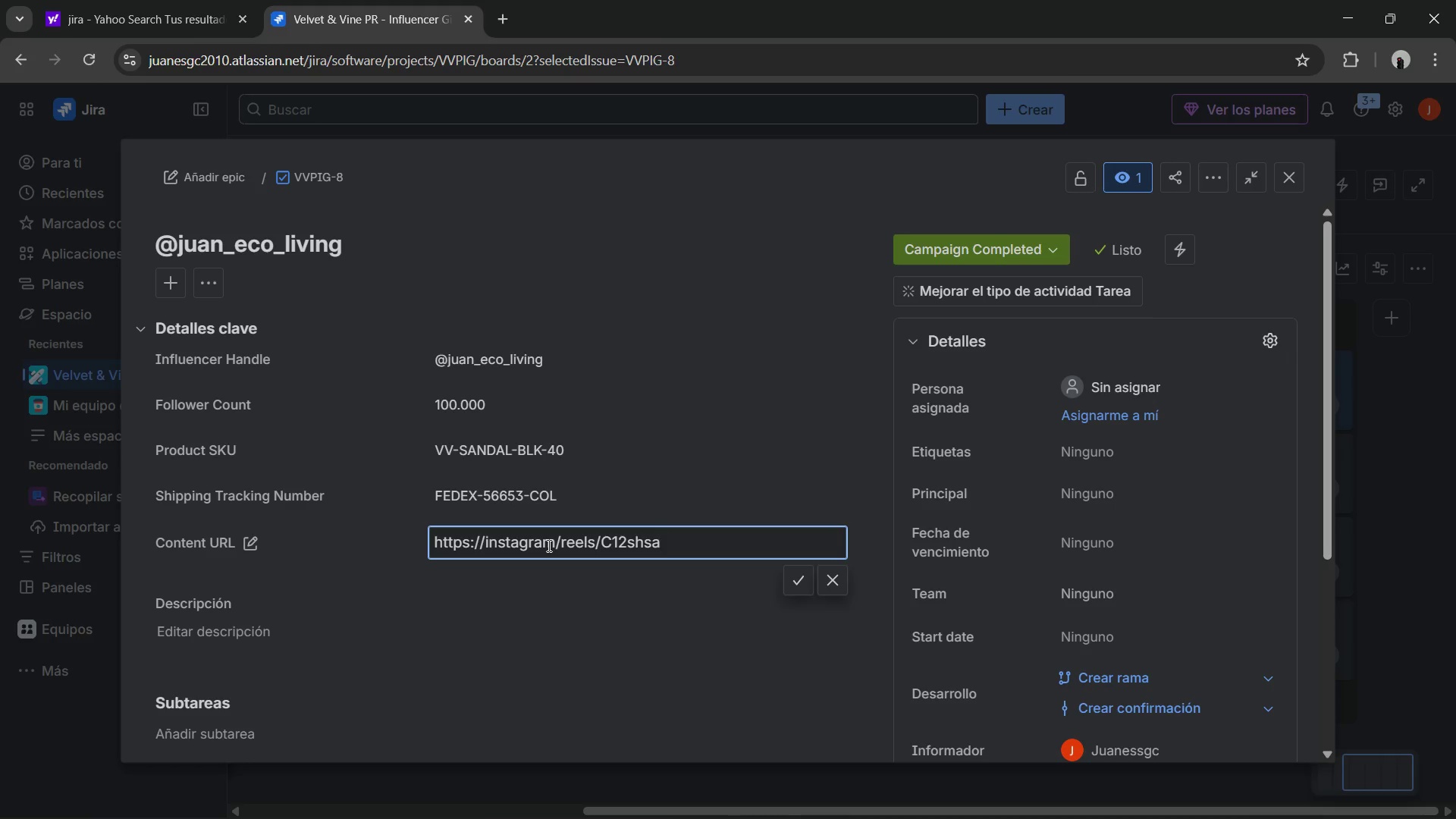 
type(K&)
 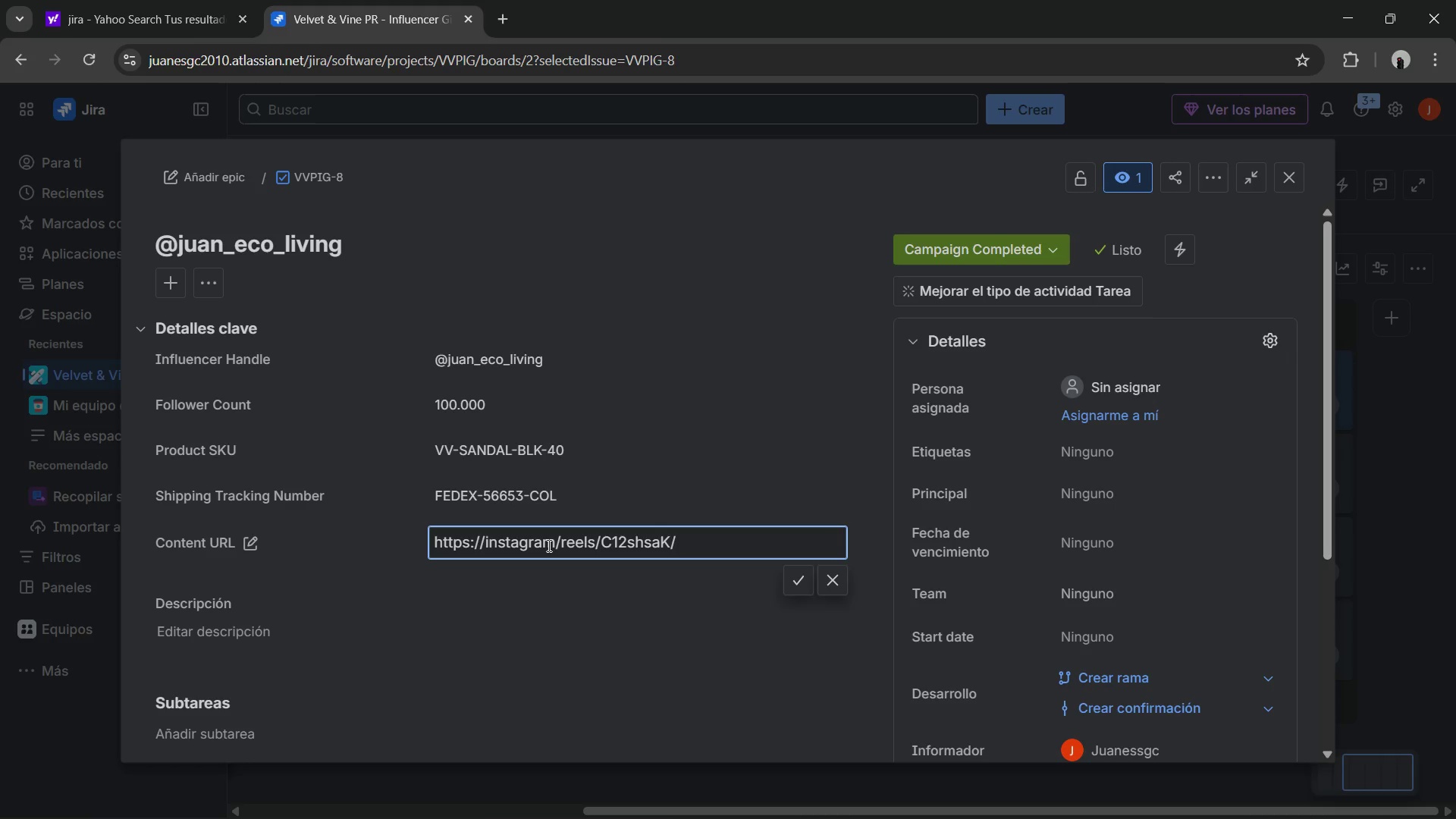 
wait(5.36)
 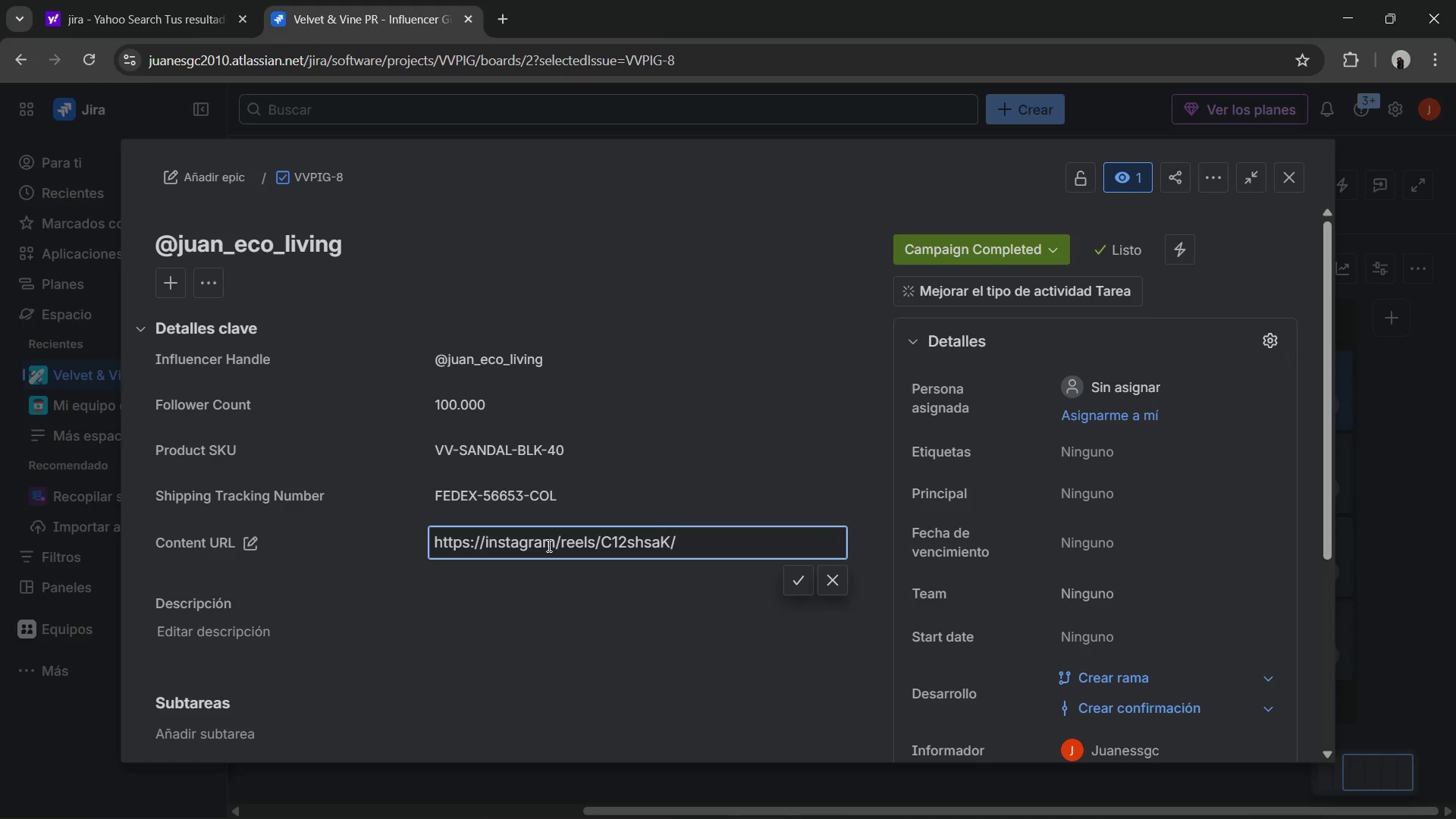 
left_click([800, 579])
 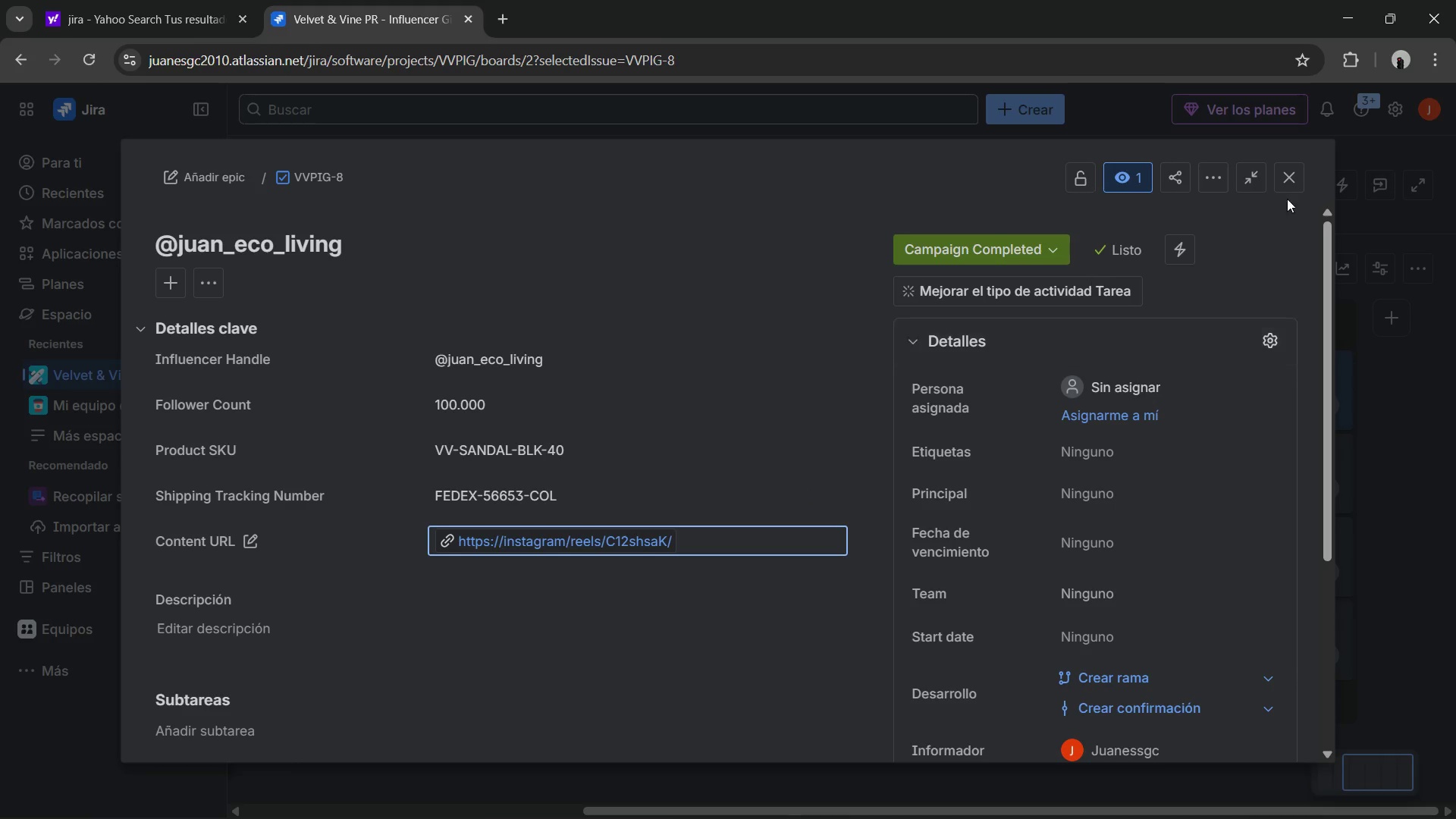 
left_click([1297, 173])
 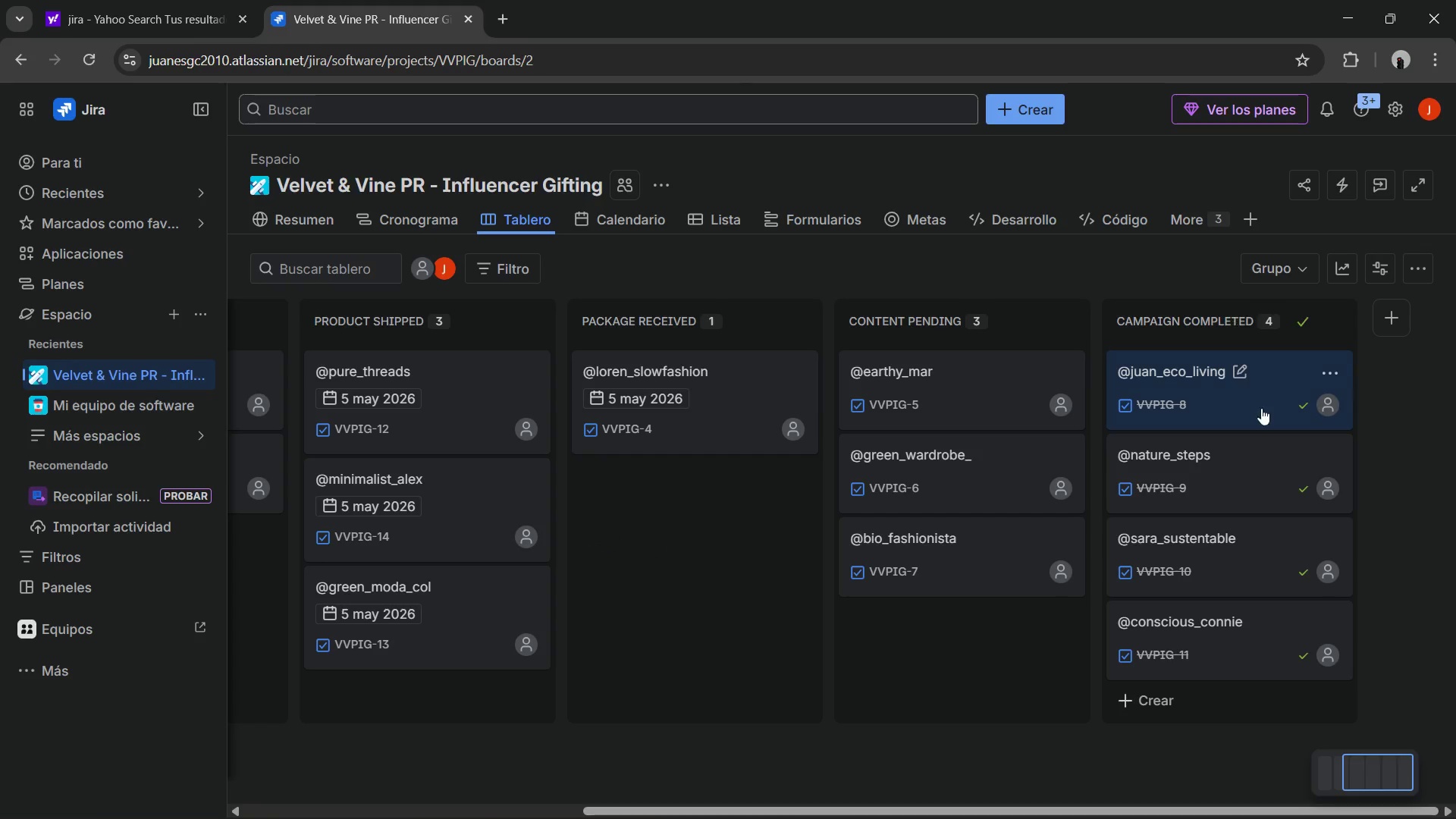 
left_click([1253, 485])
 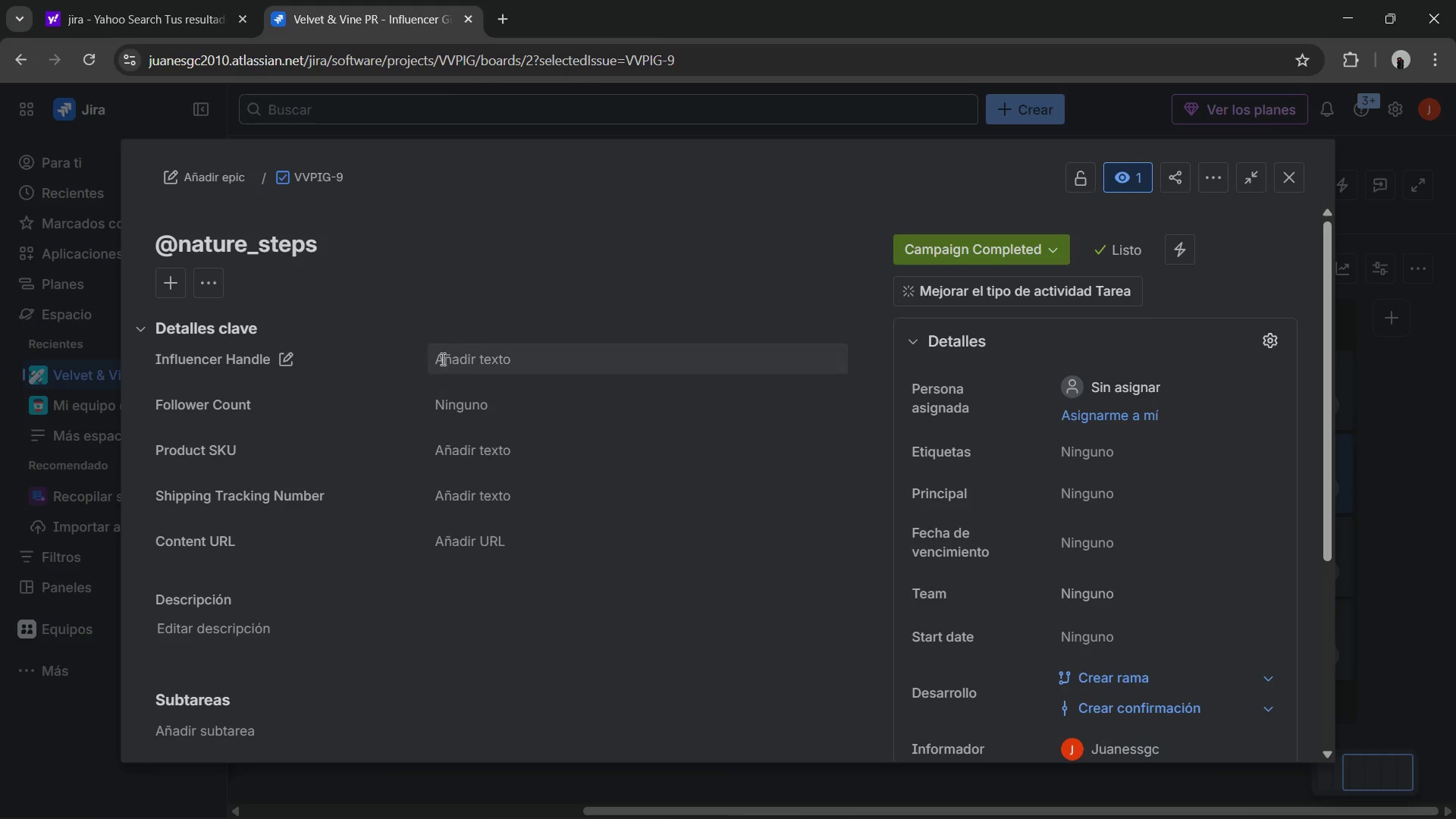 
left_click_drag(start_coordinate=[293, 244], to_coordinate=[297, 246])
 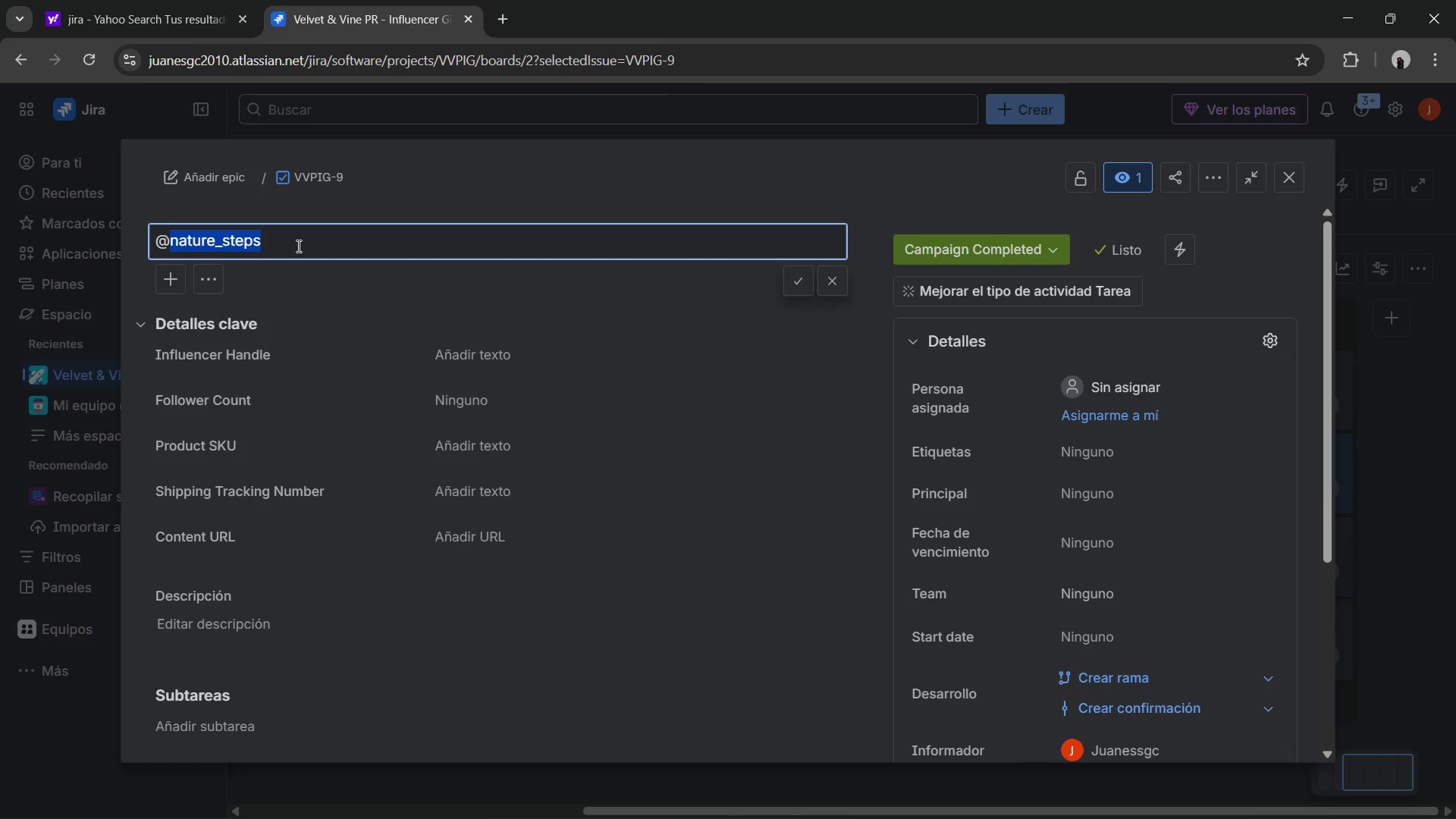 
double_click([297, 246])
 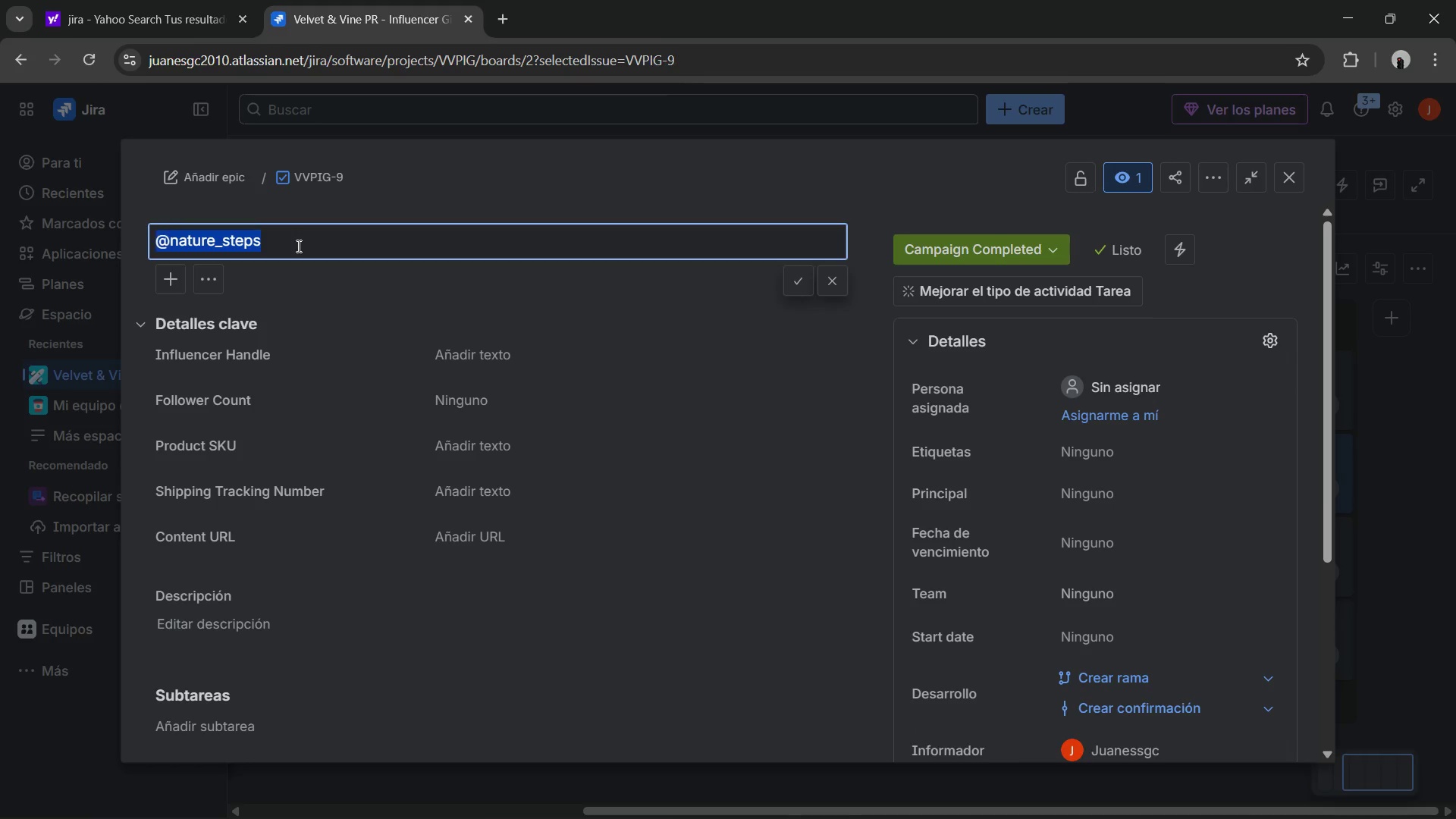 
triple_click([297, 246])
 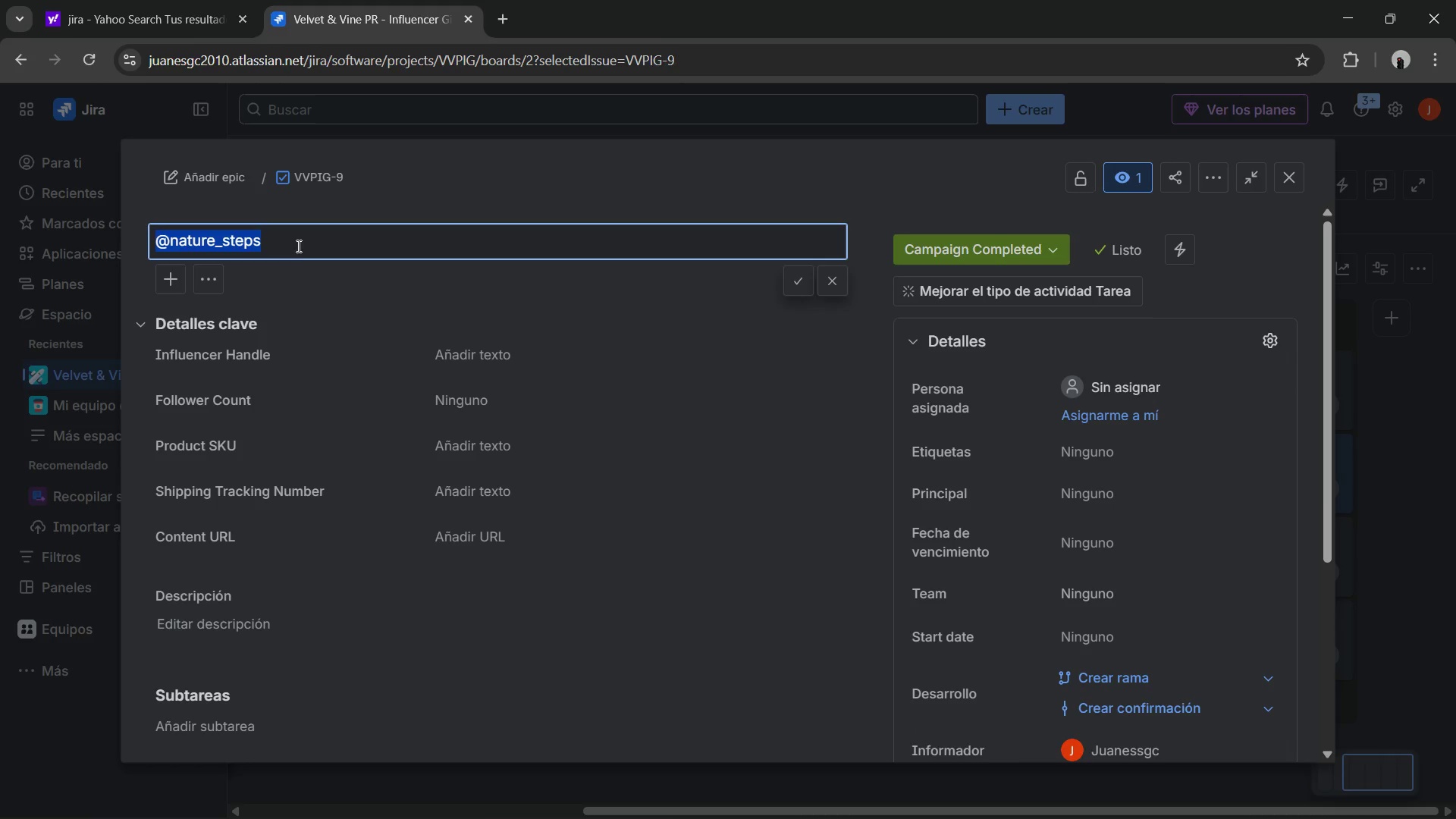 
key(Control+ControlLeft)
 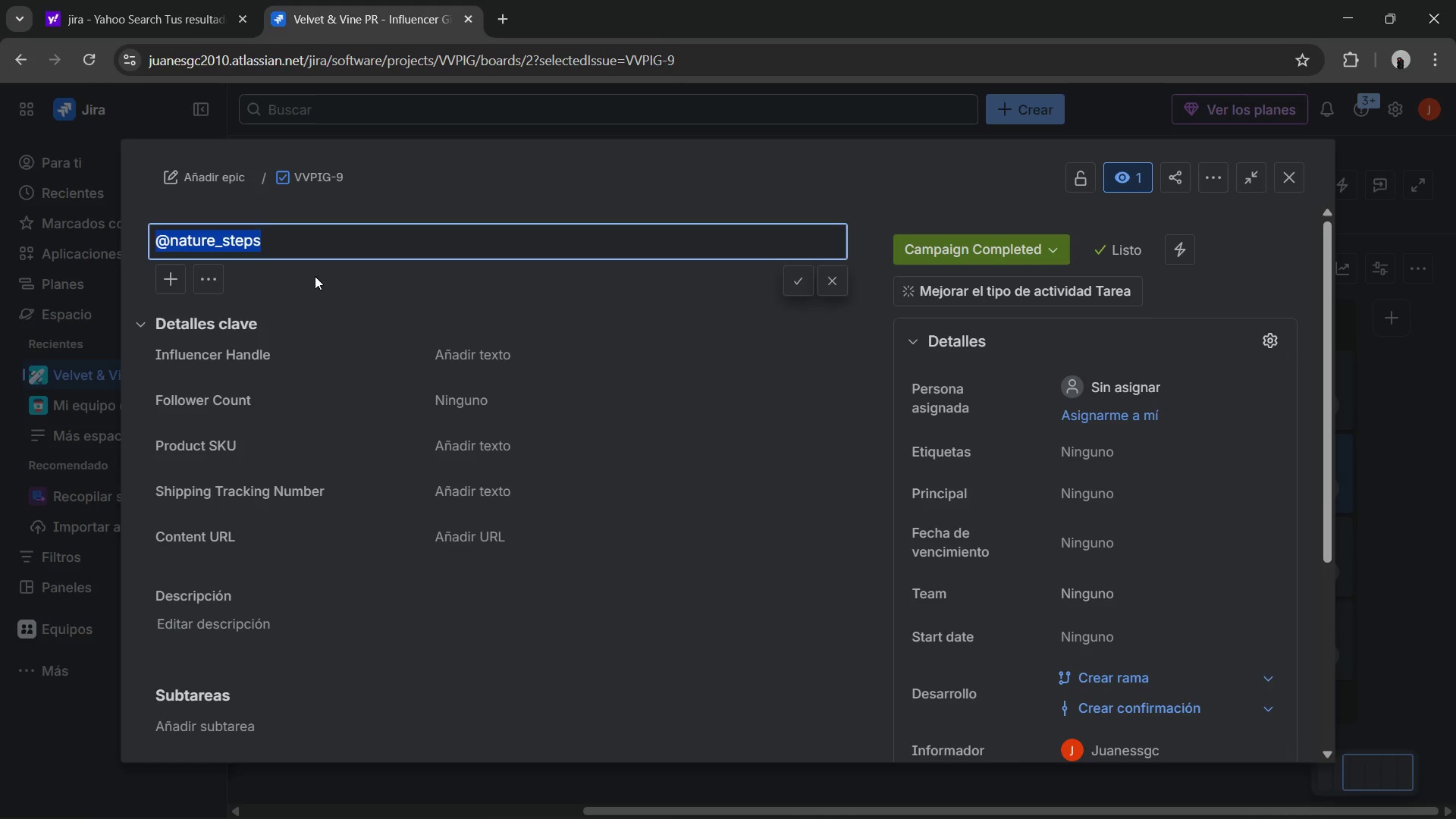 
key(Control+C)
 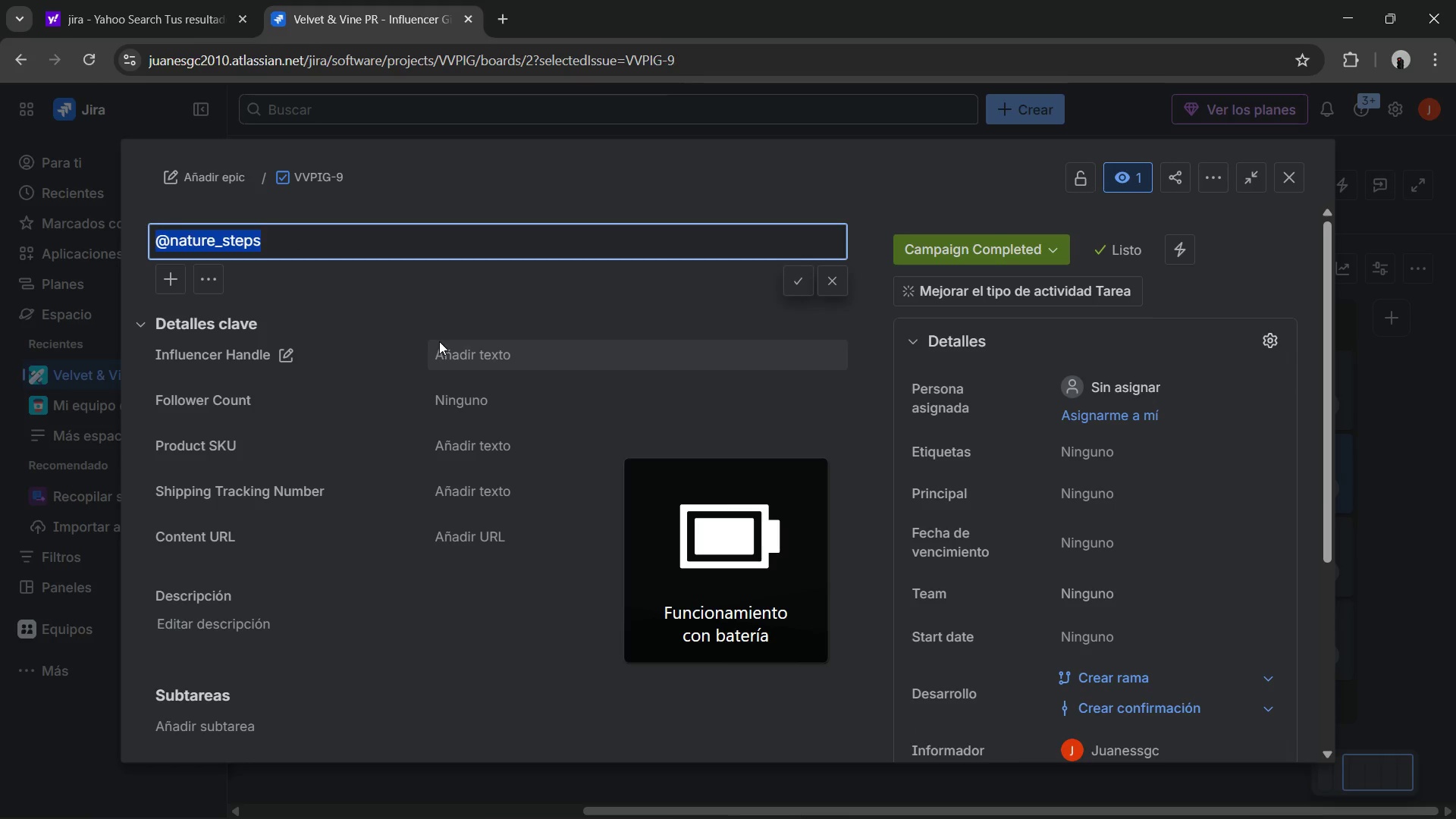 
double_click([439, 341])
 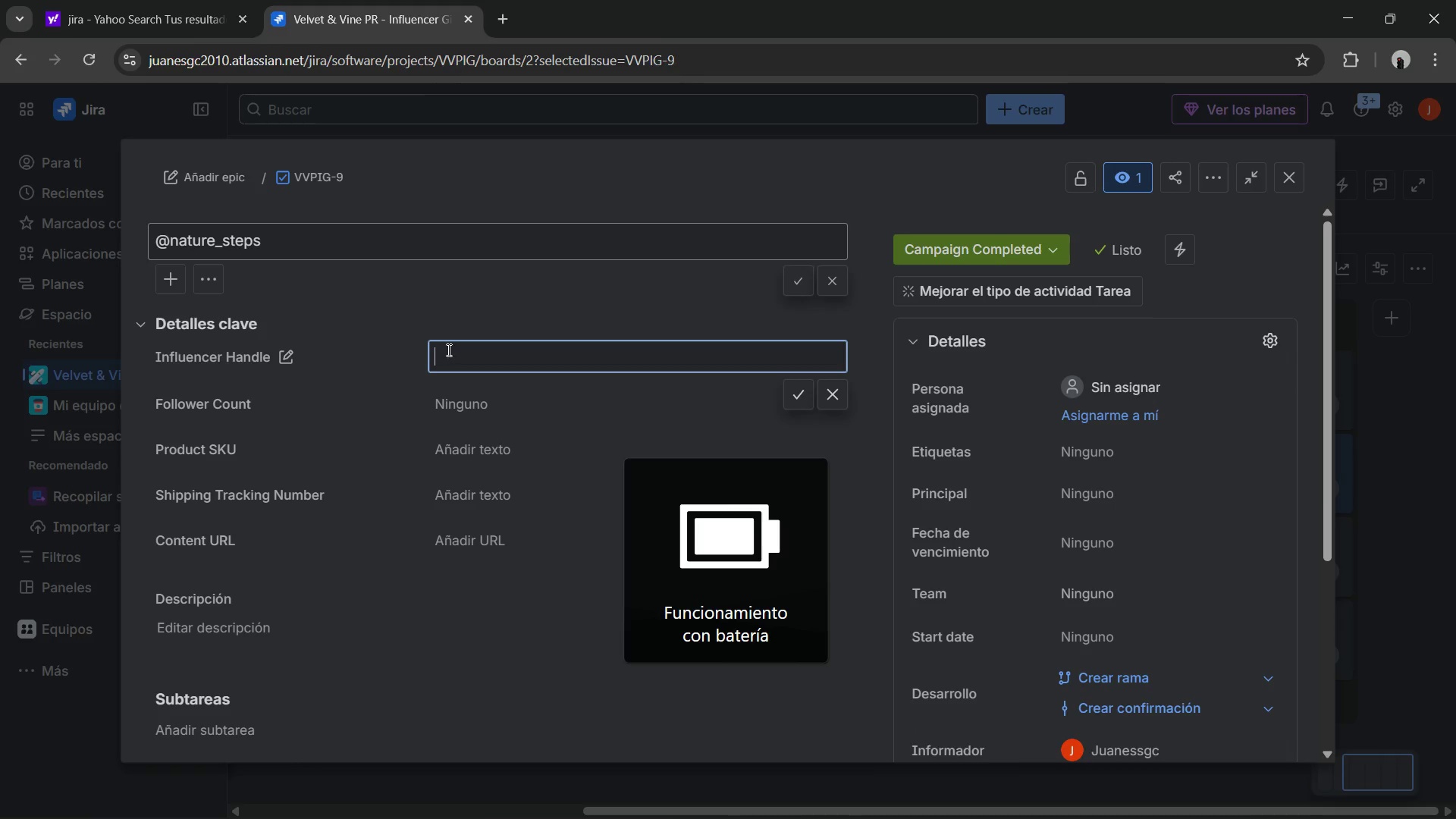 
triple_click([448, 350])
 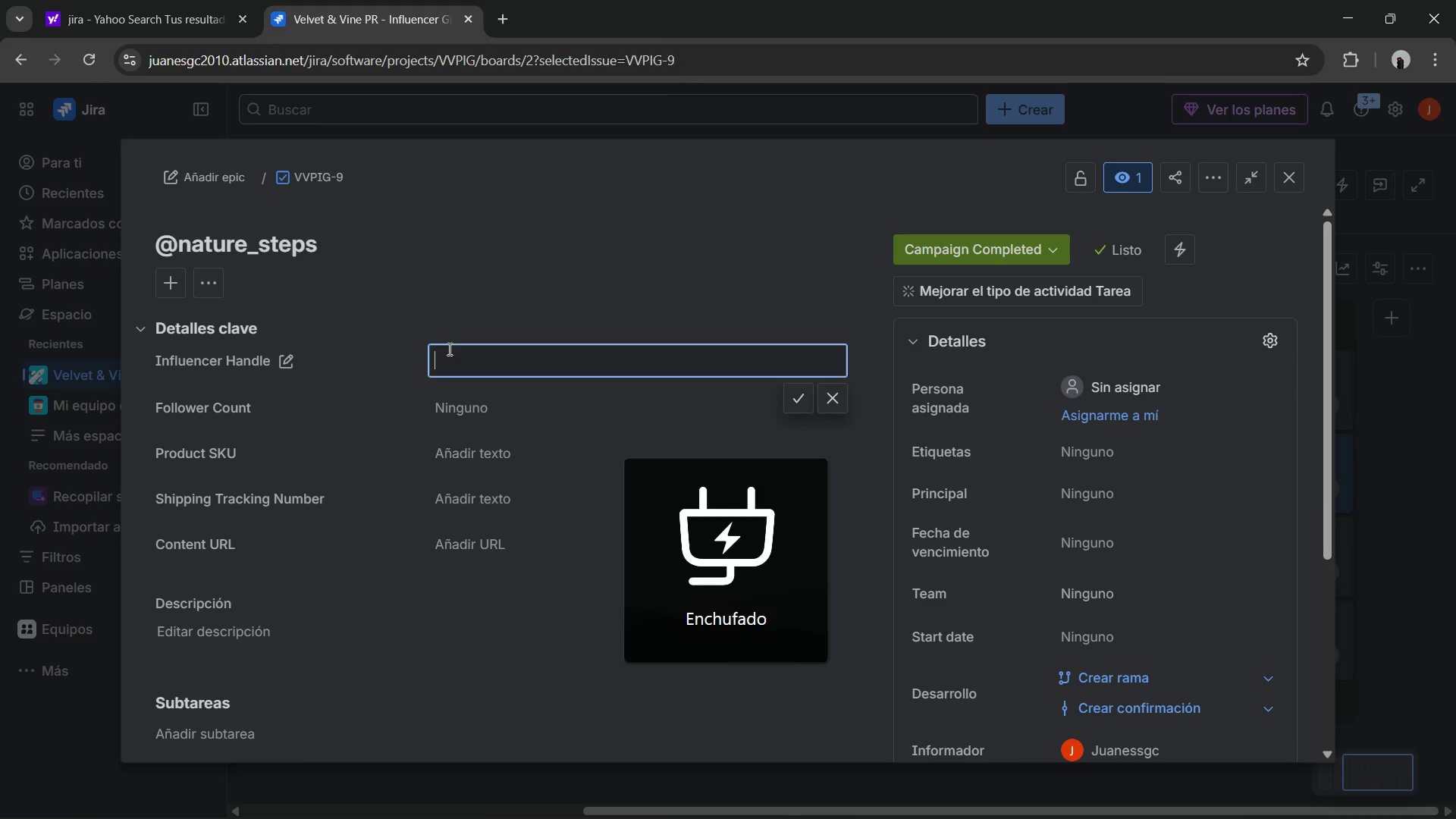 
key(Control+V)
 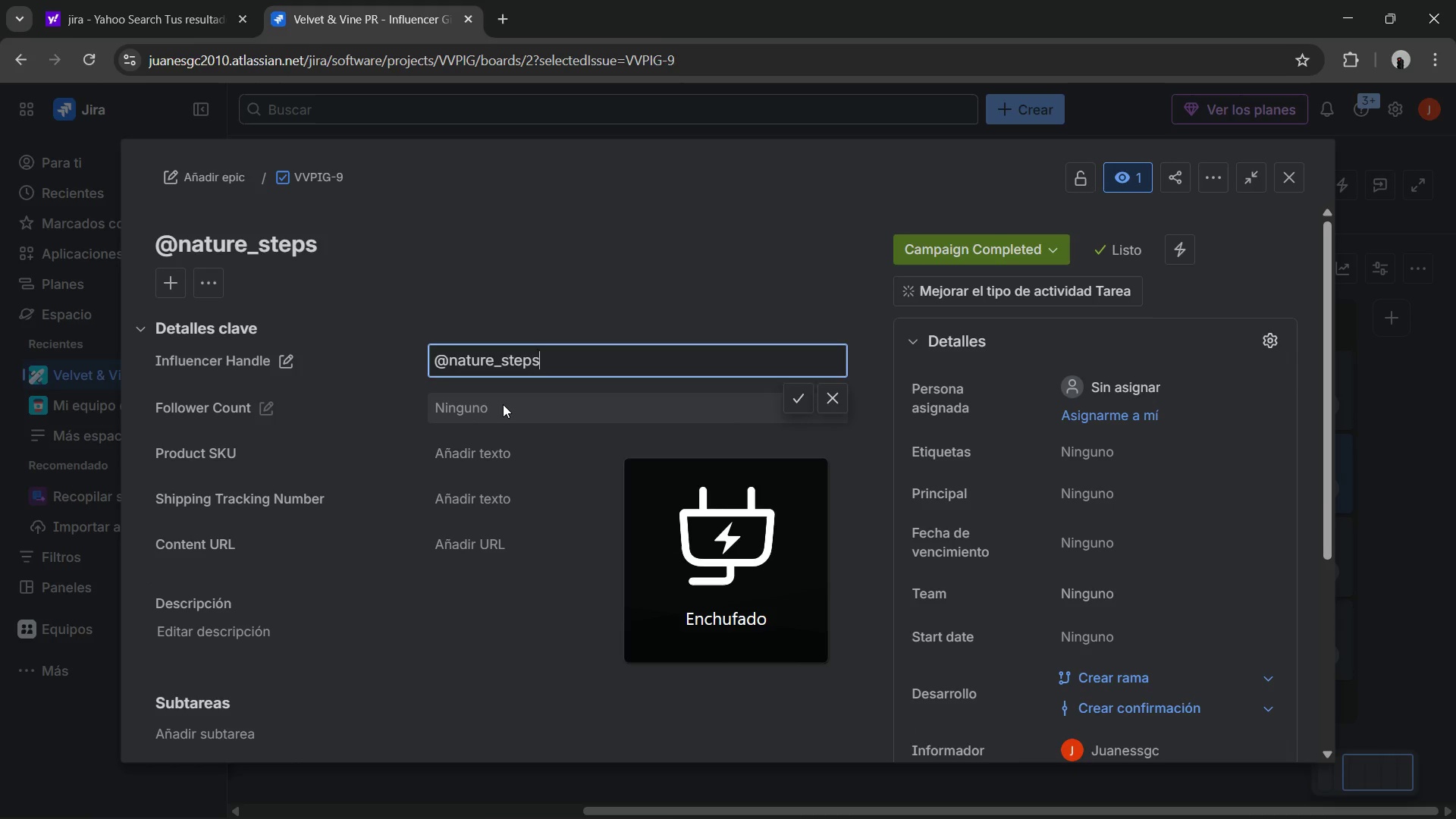 
left_click([503, 404])
 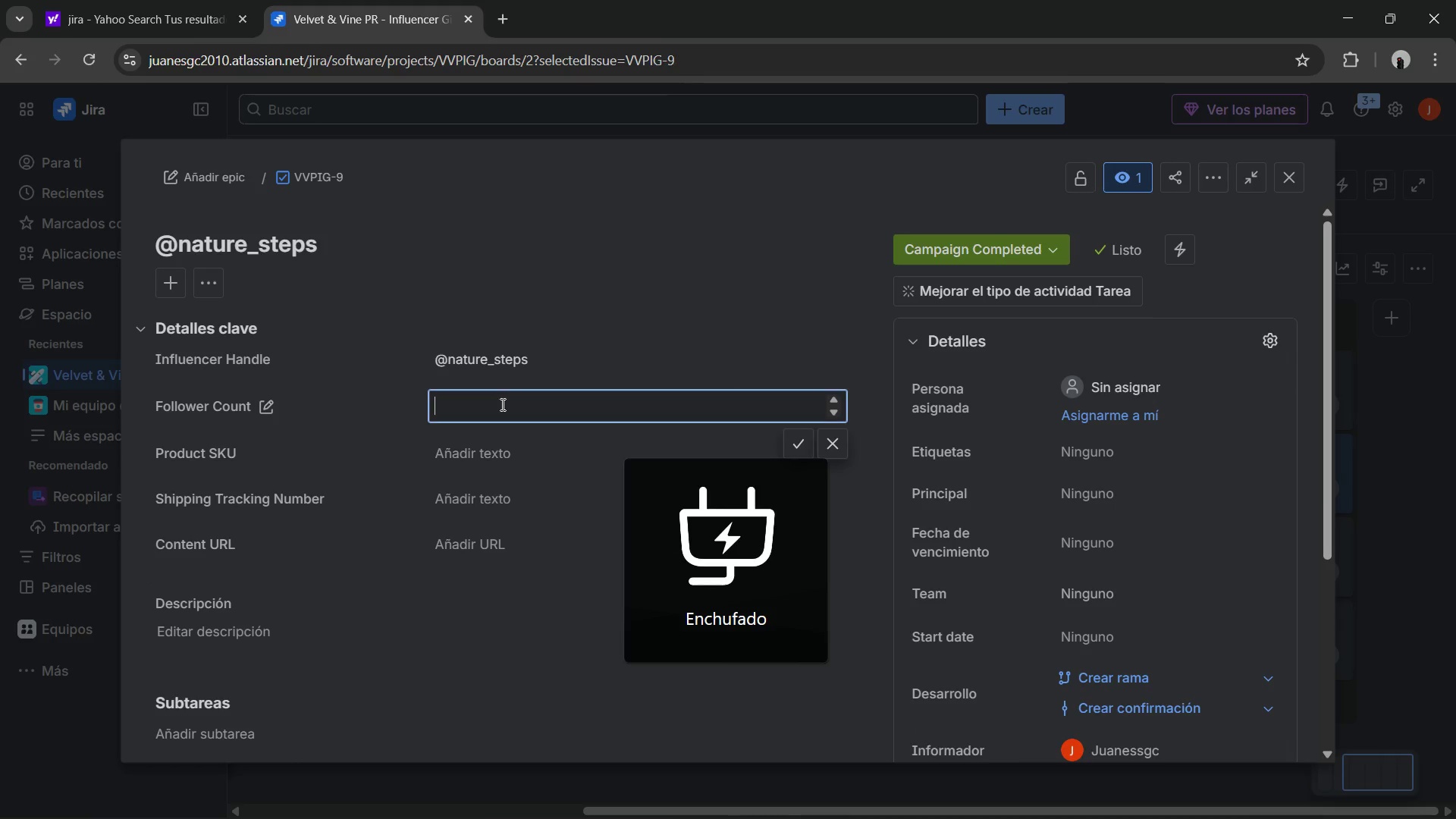 
left_click([501, 404])
 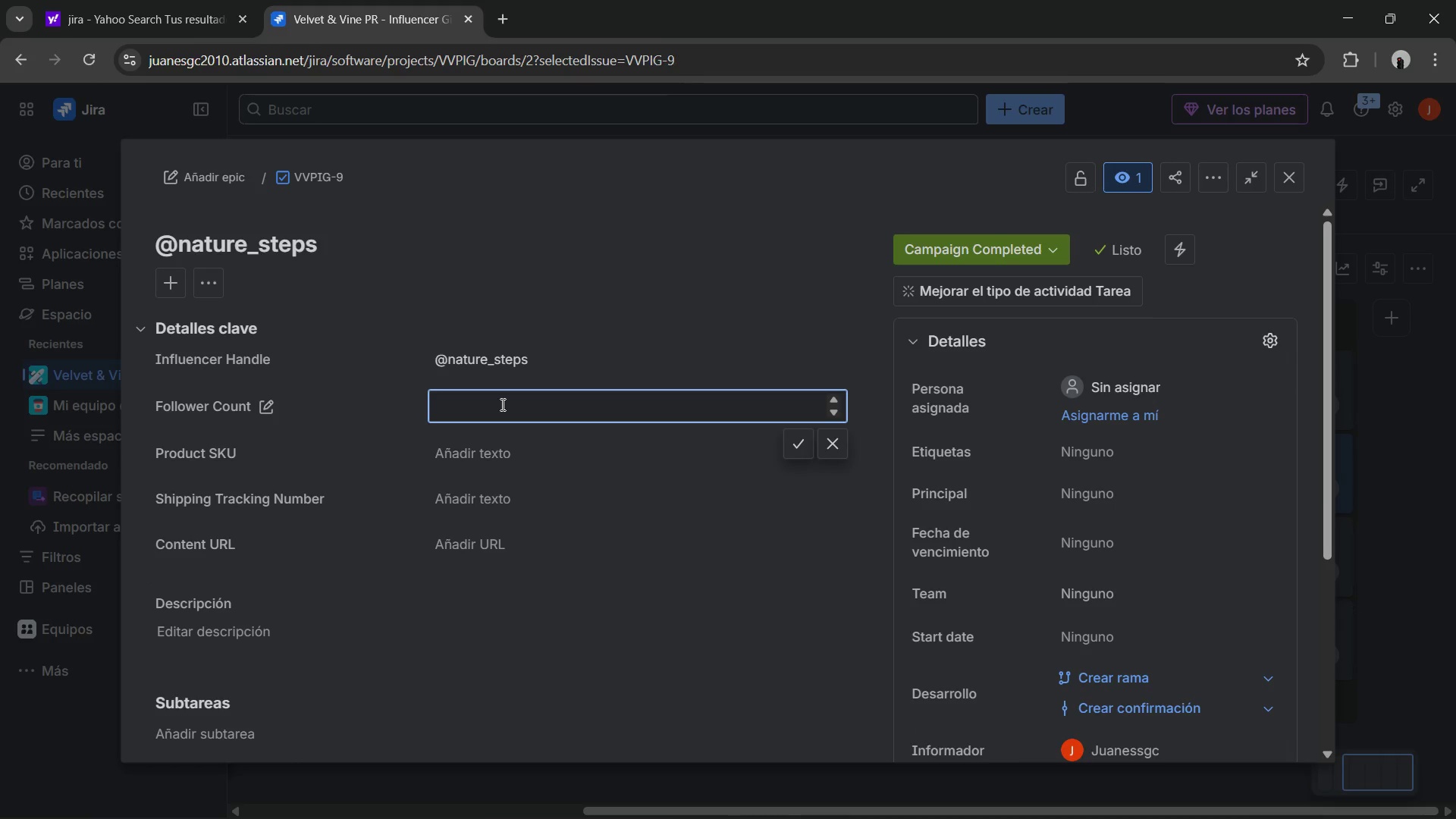 
wait(5.34)
 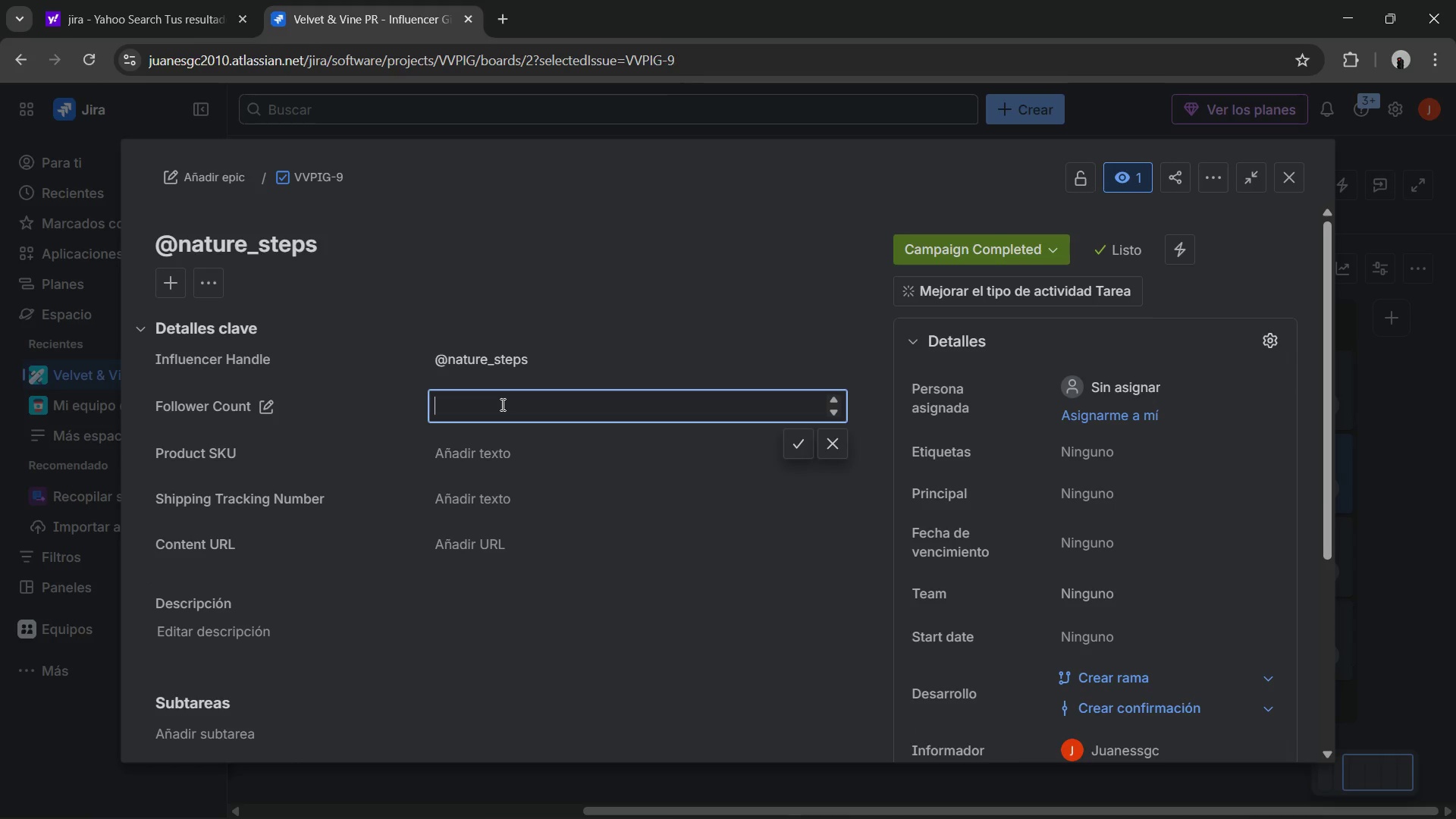 
key(Numpad4)
 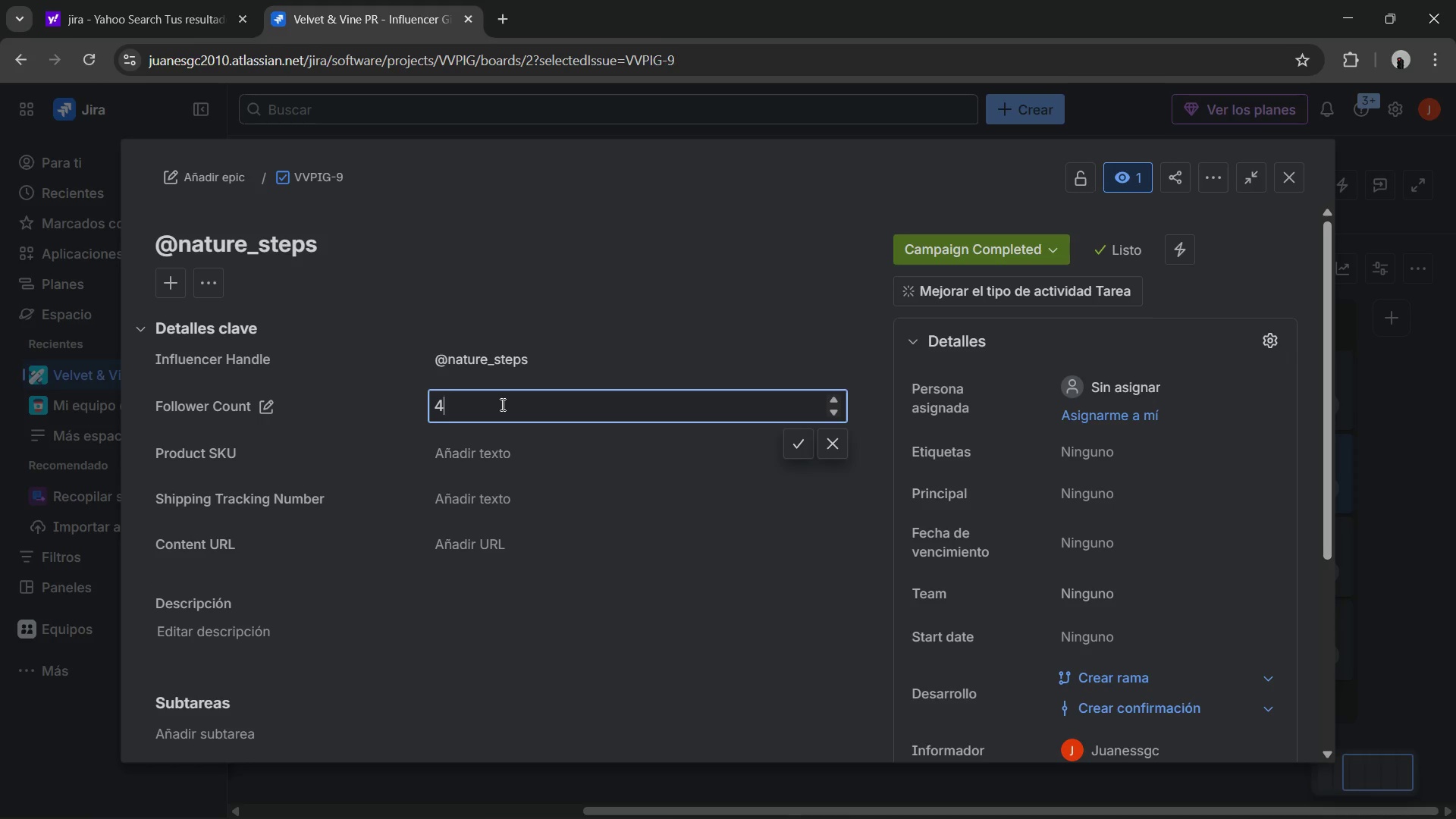 
key(Numpad5)
 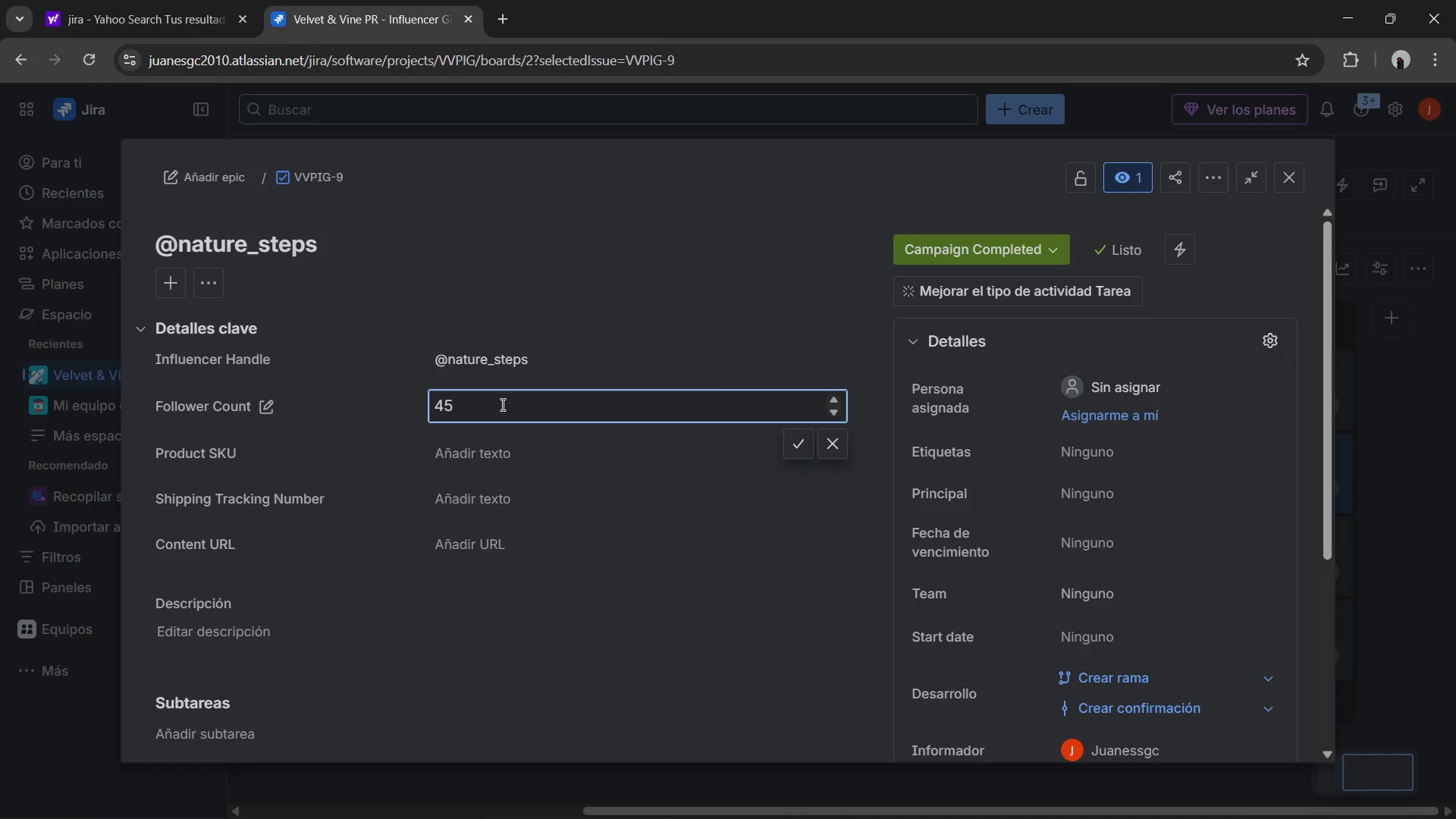 
key(Numpad2)
 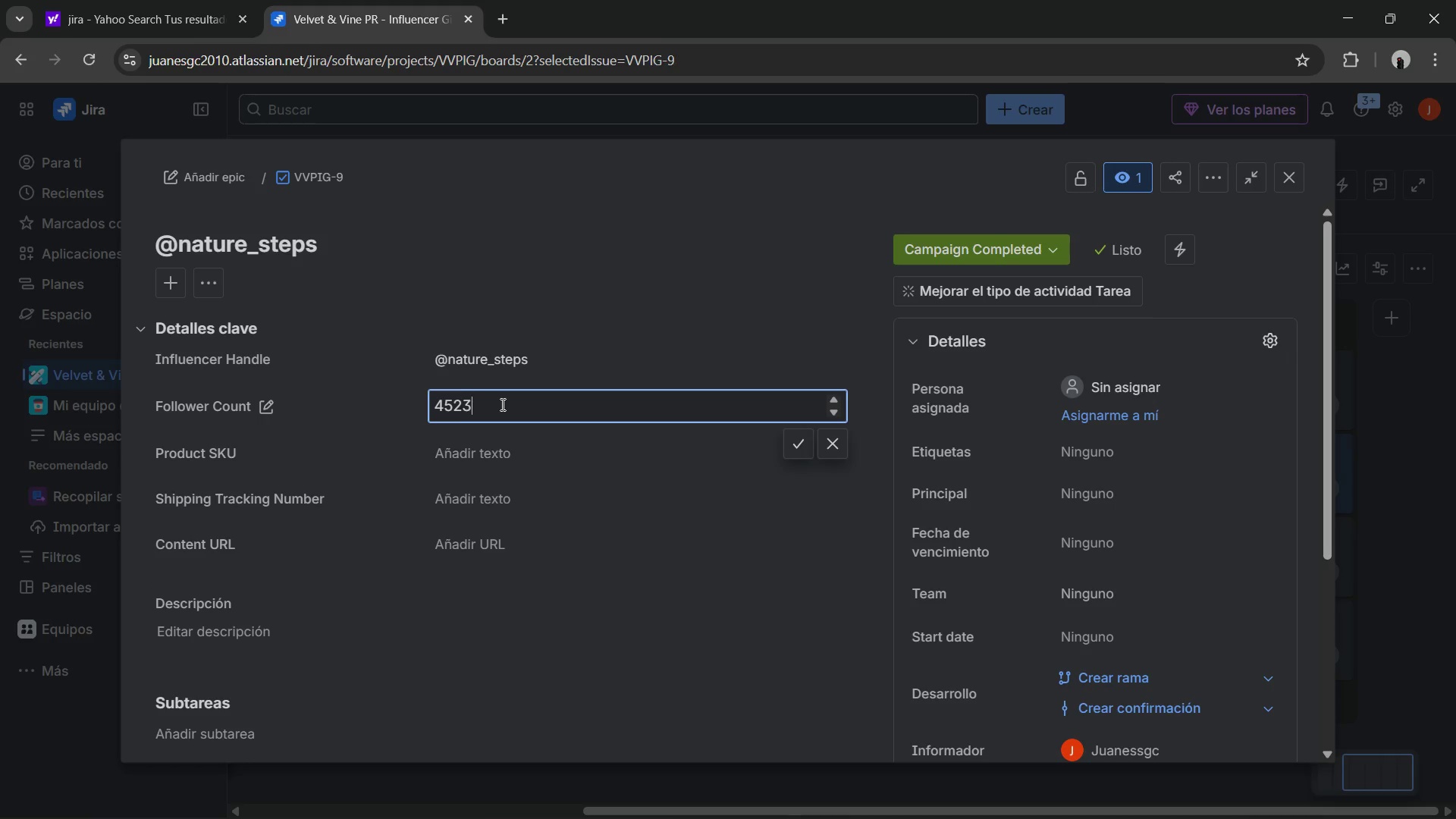 
key(Numpad3)
 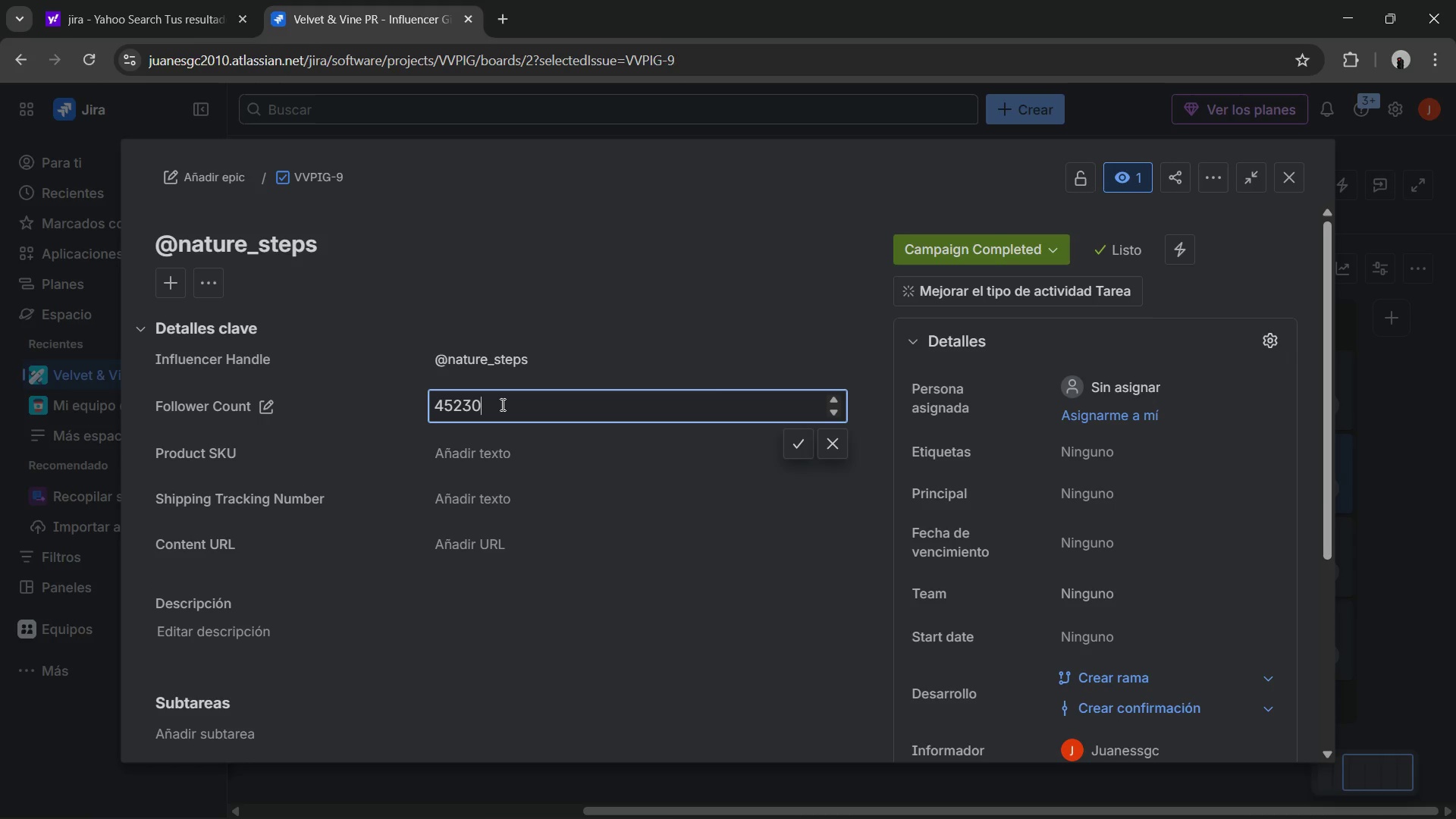 
key(Numpad0)
 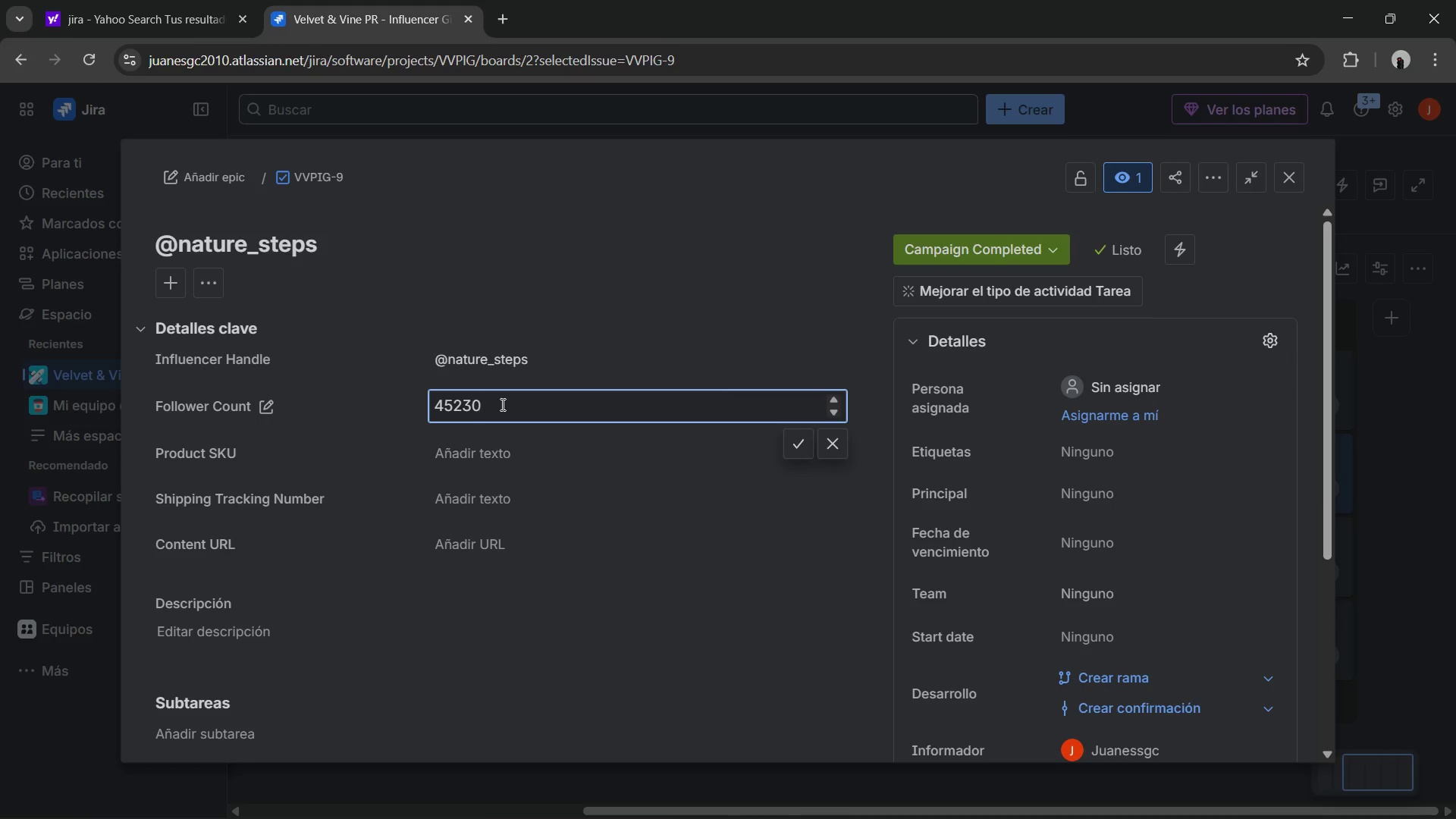 
key(NumpadEnter)
 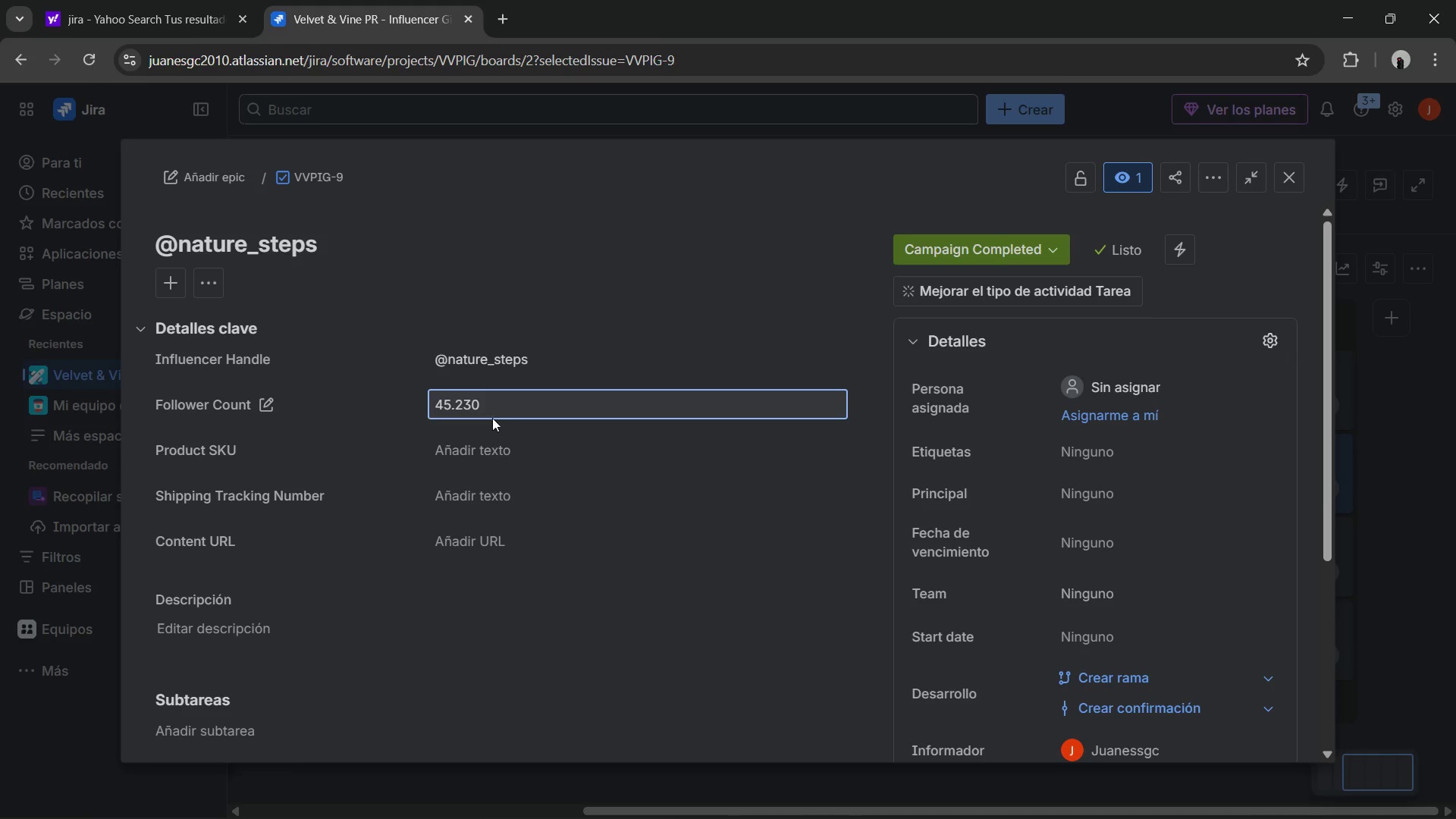 
left_click([494, 438])
 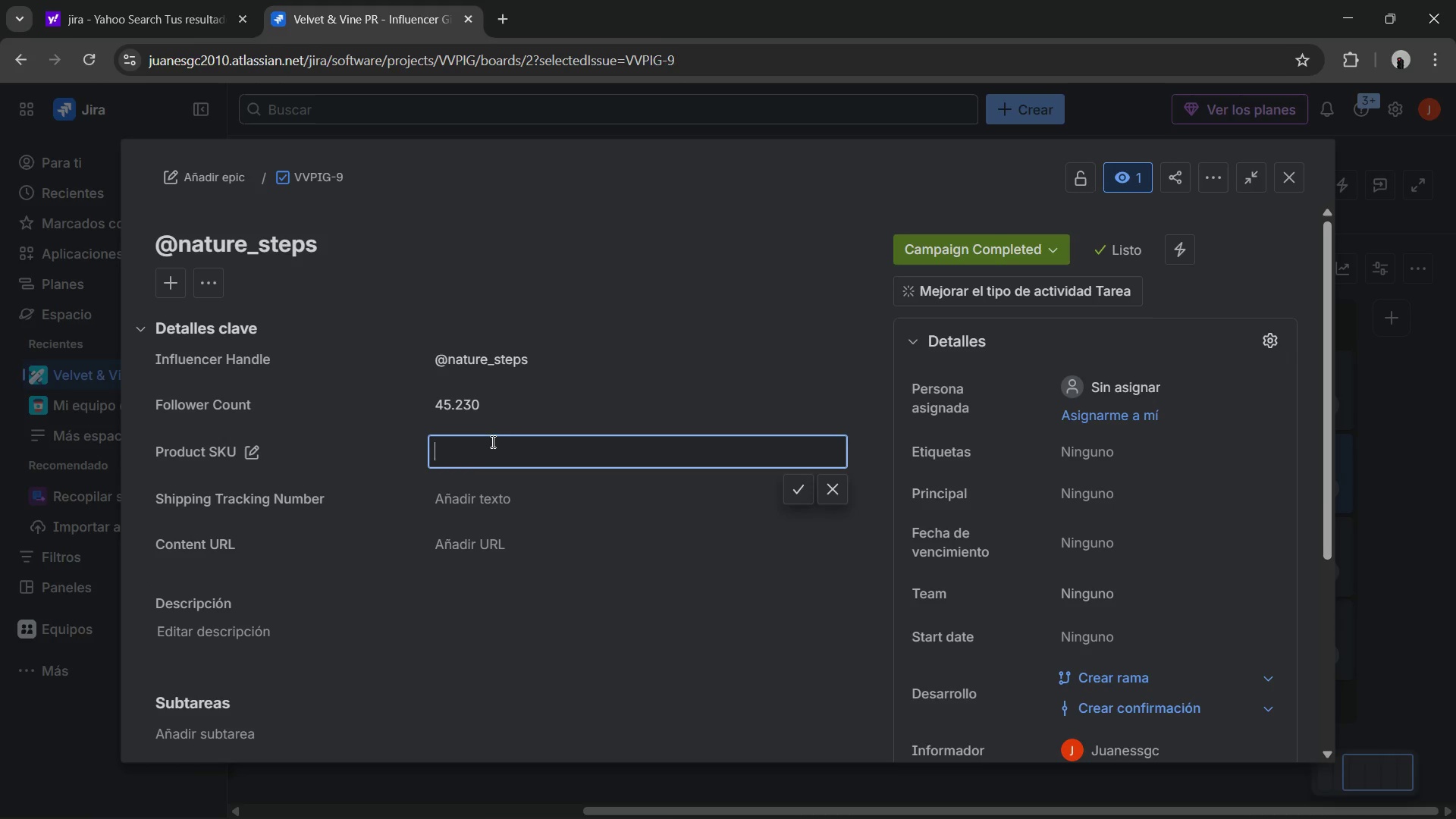 
left_click([491, 441])
 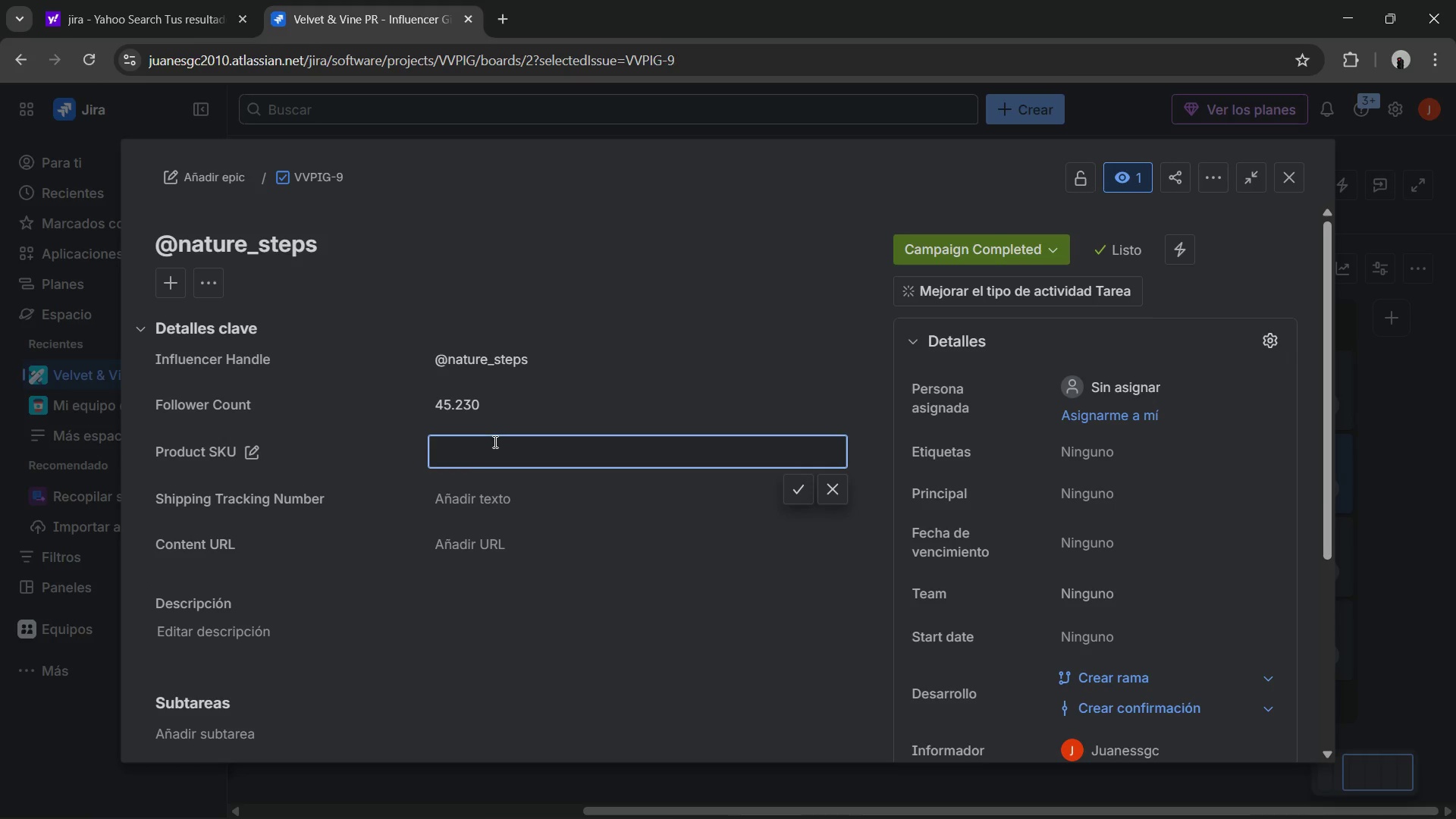 
type(UPS-)
key(Backspace)
key(Backspace)
key(Backspace)
key(Backspace)
key(Backspace)
key(Backspace)
key(Backspace)
 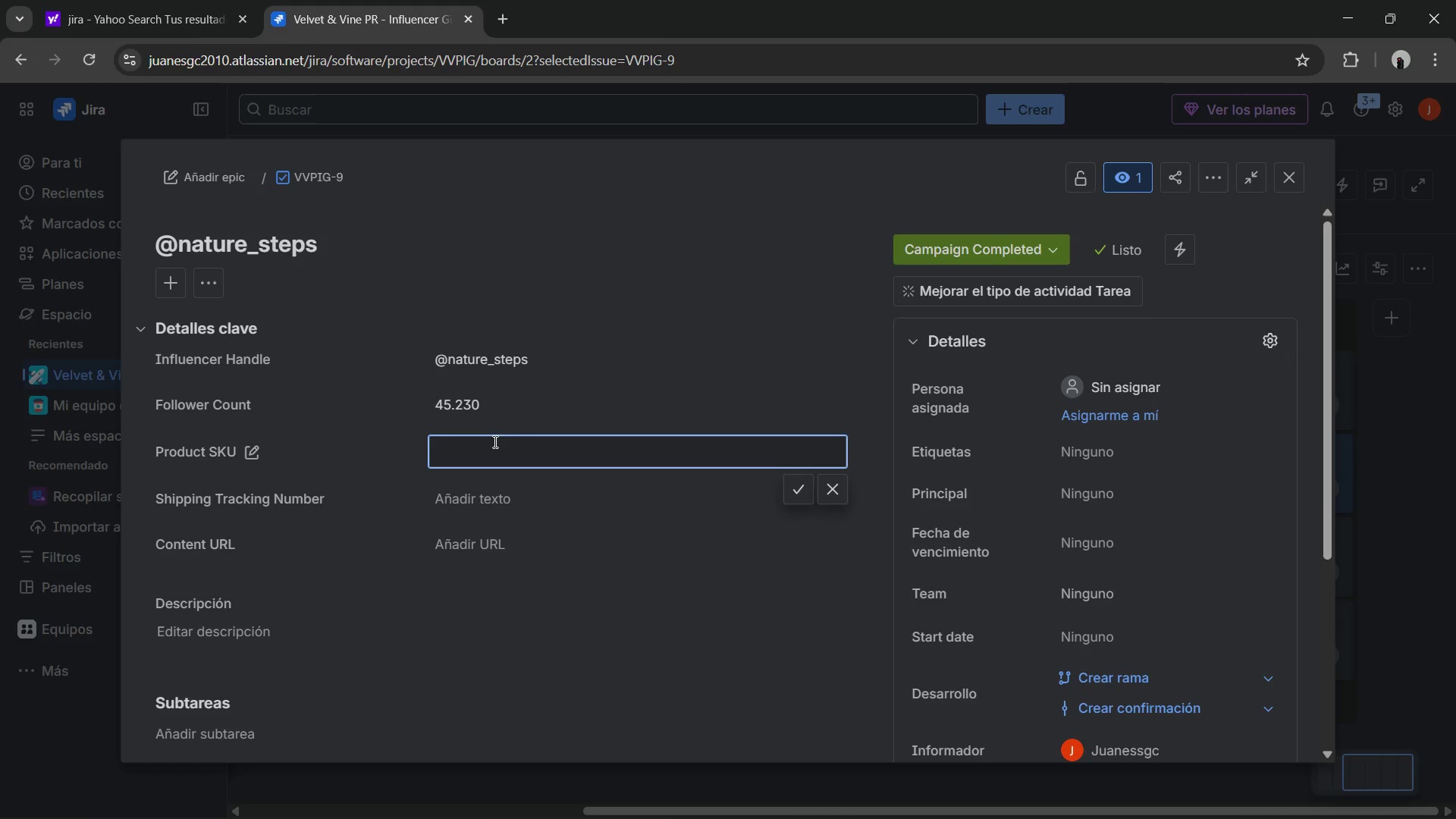 
double_click([501, 489])
 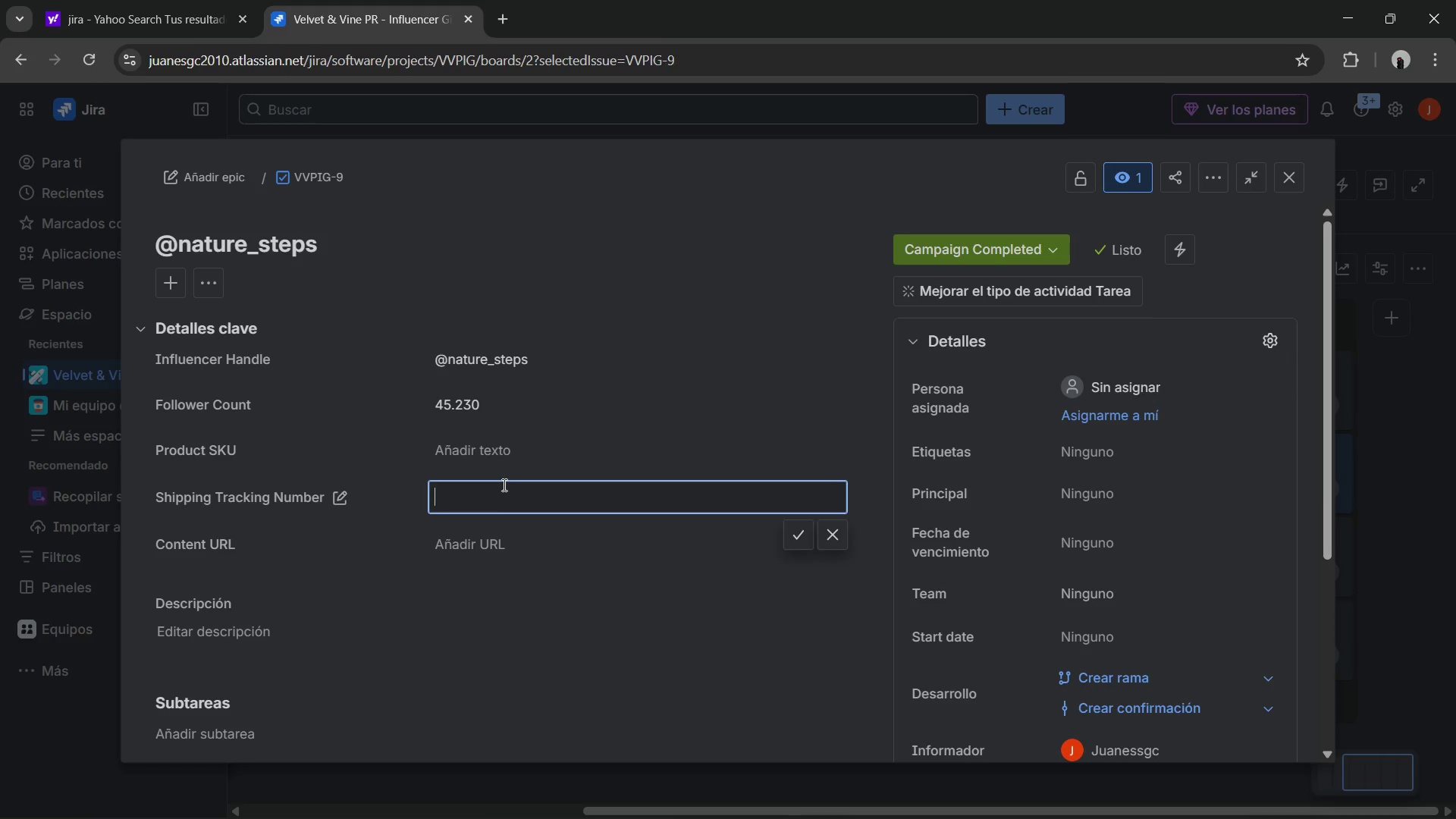 
type(Up)
key(Backspace)
type(PS-5468125_)
key(Backspace)
type(-us)
key(Backspace)
key(Backspace)
type(US)
 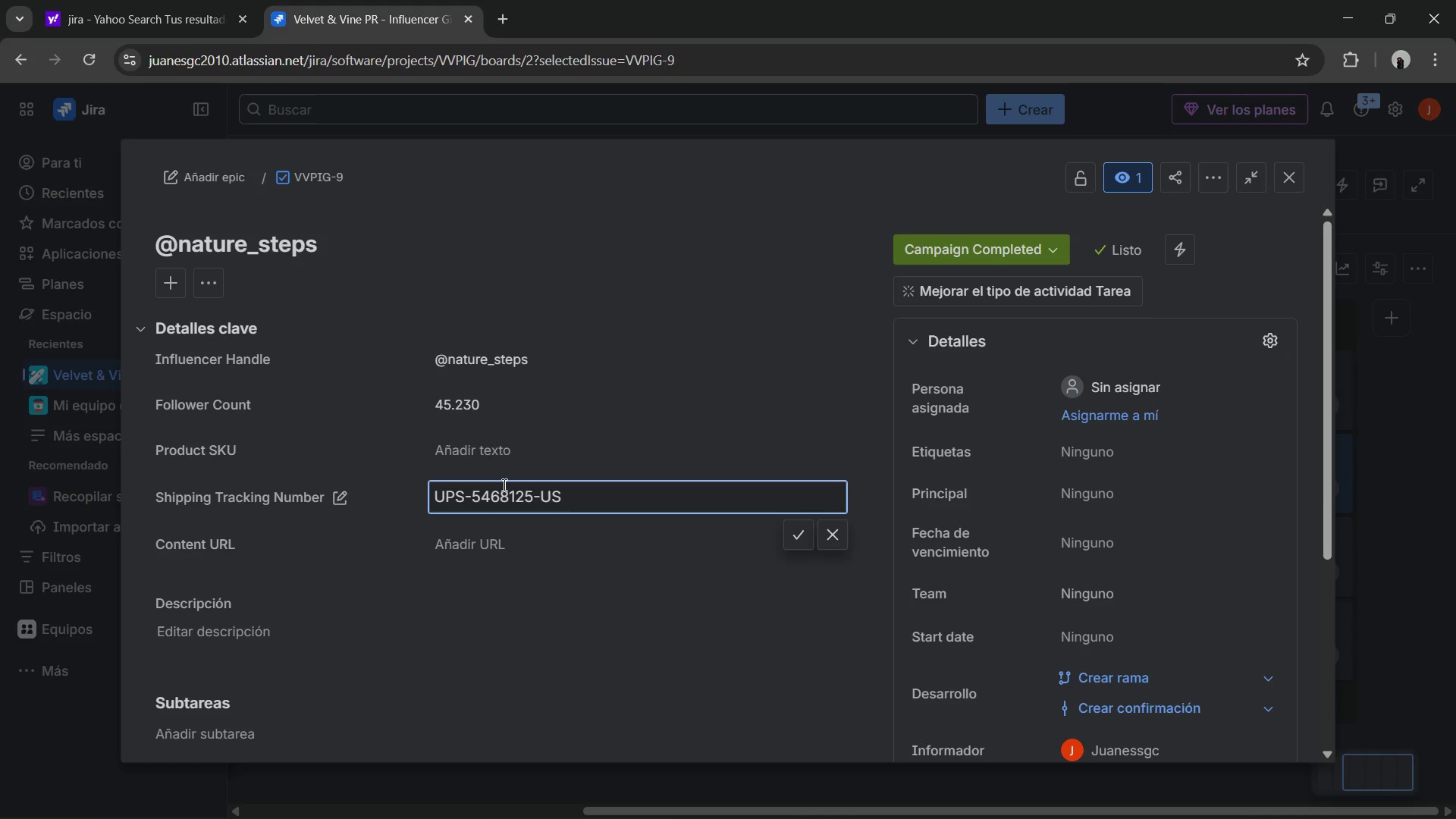 
double_click([486, 451])
 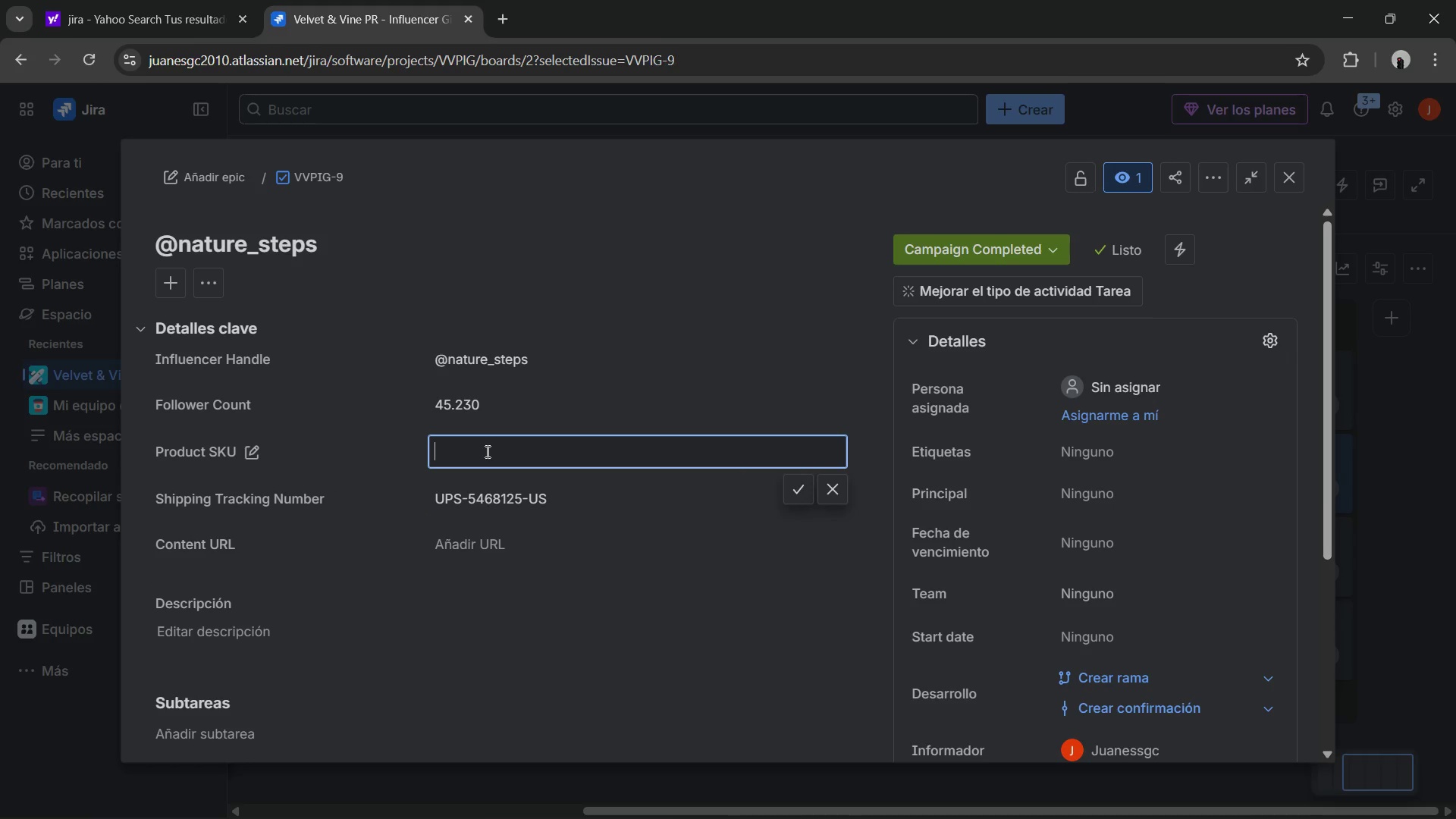 
type(VV-)
 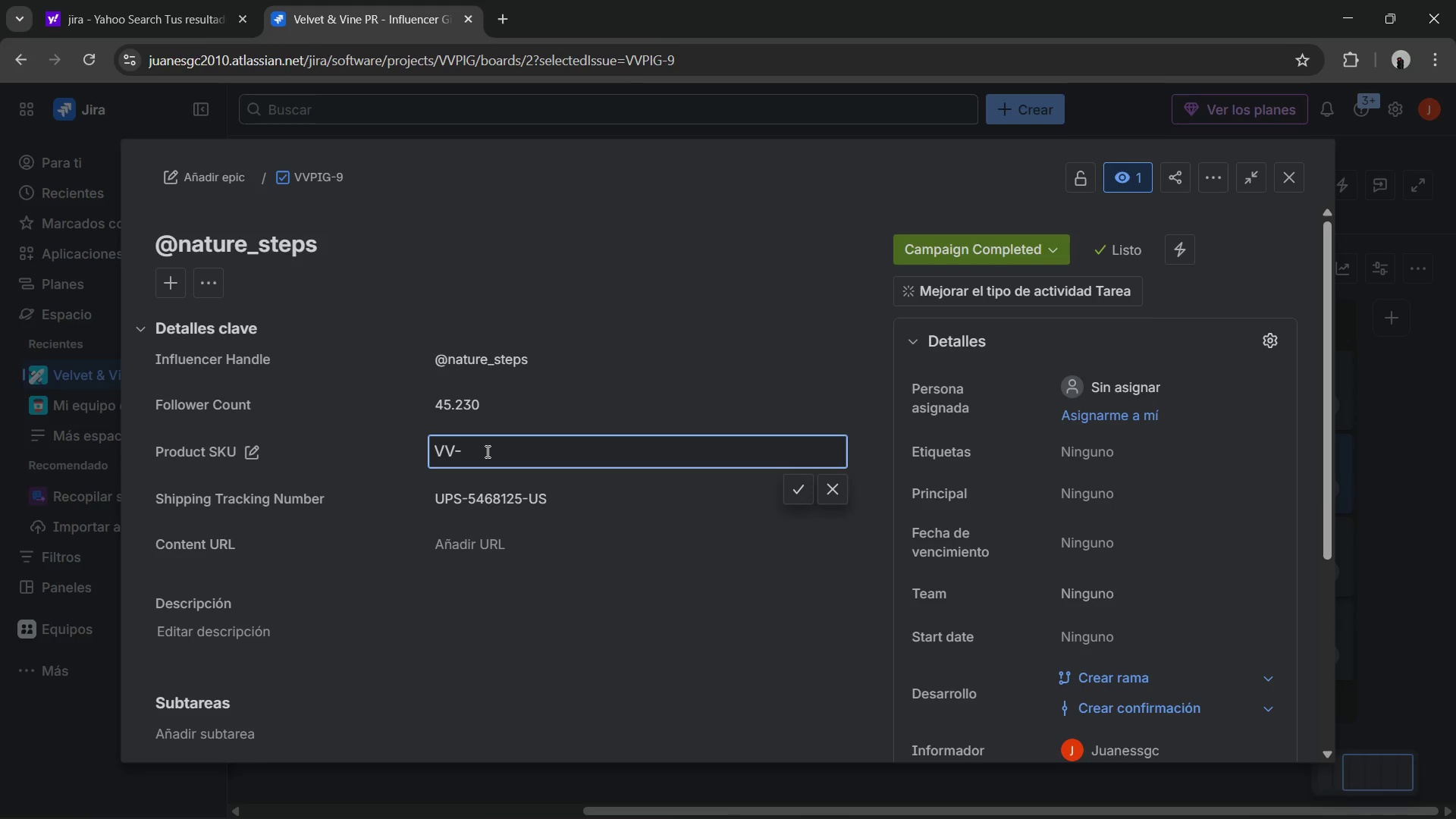 
type(DRESSS)
key(Backspace)
type(-BLU-S)
 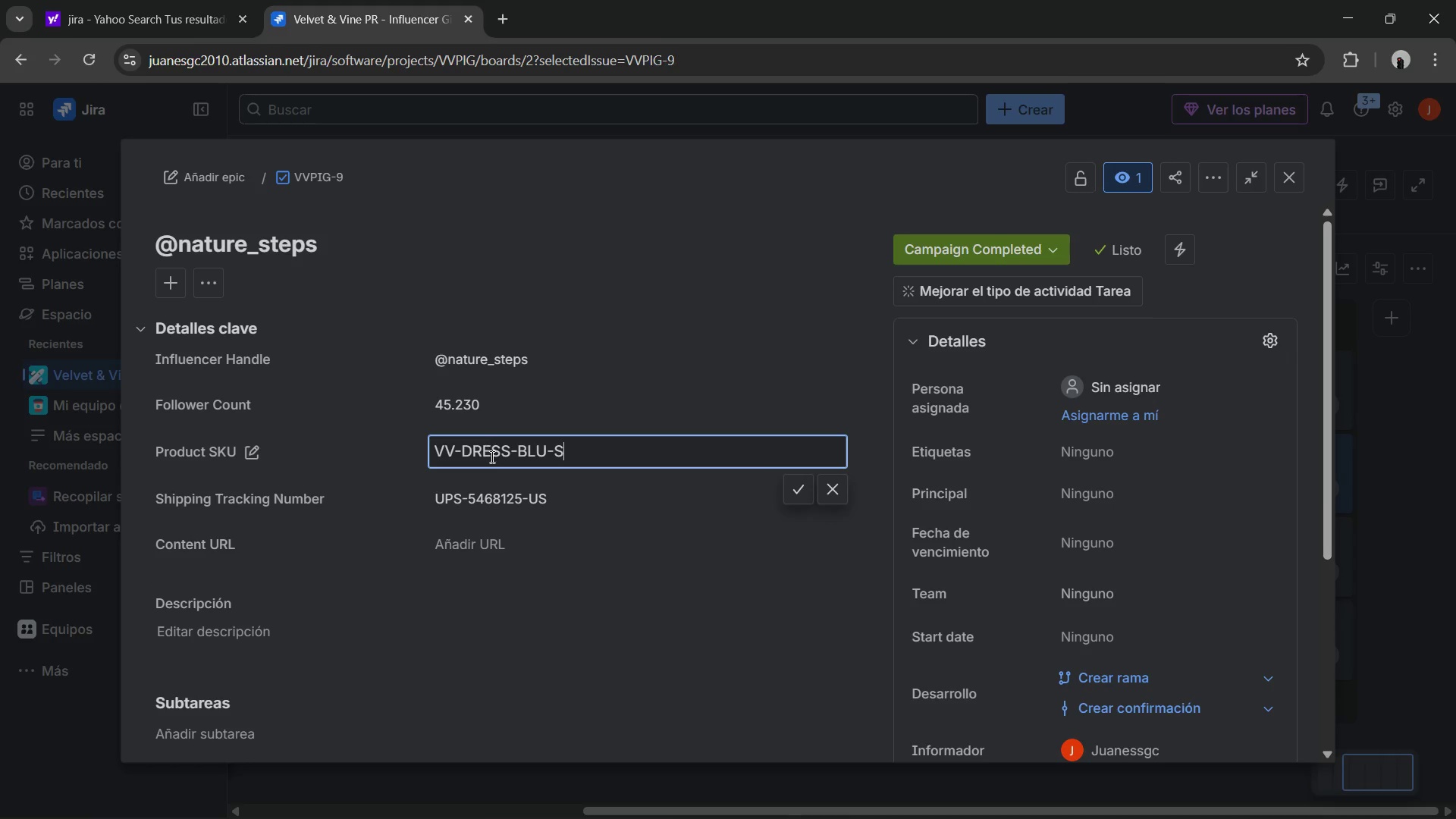 
left_click([522, 534])
 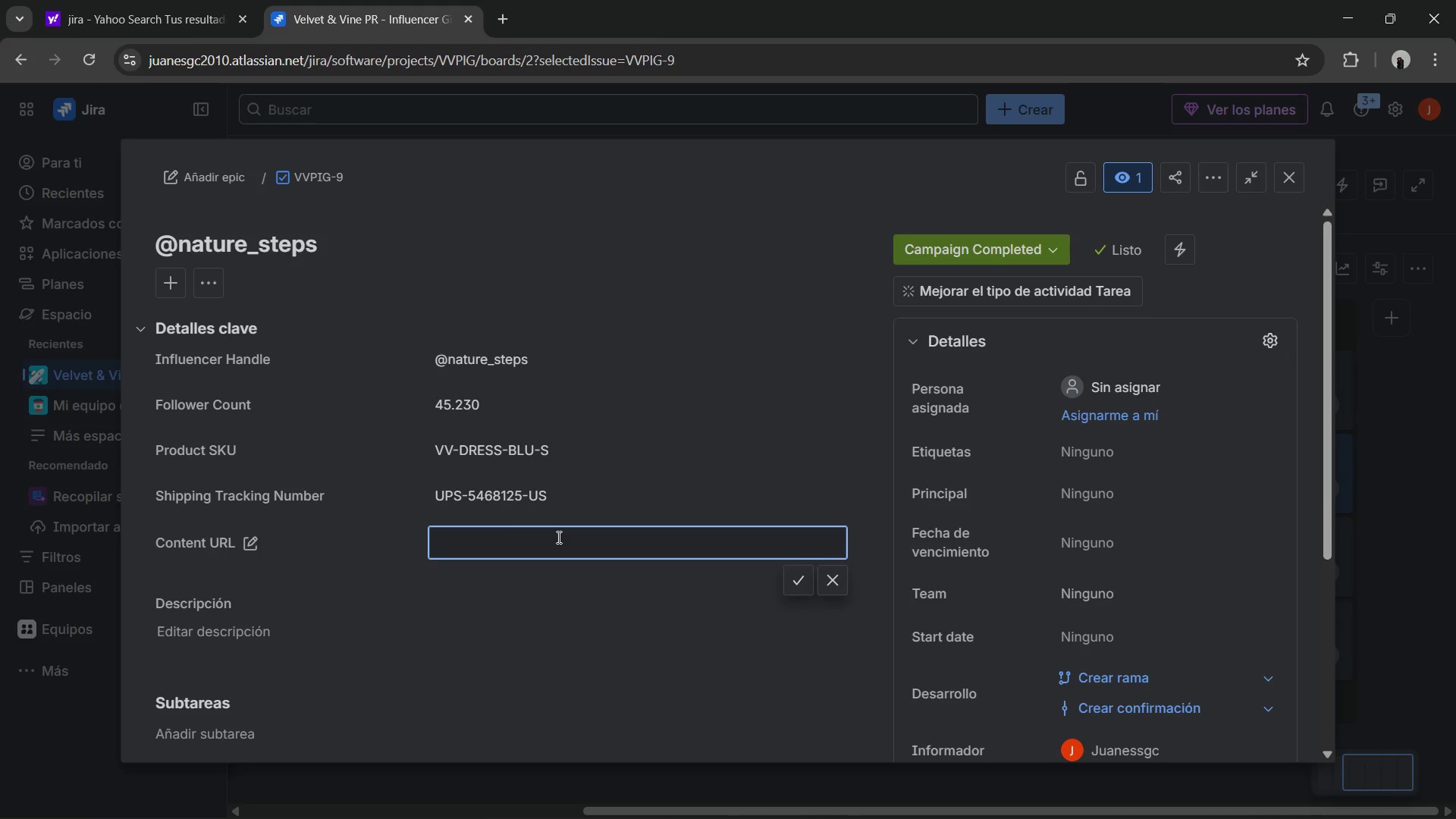 
type(https>&&instragram)
 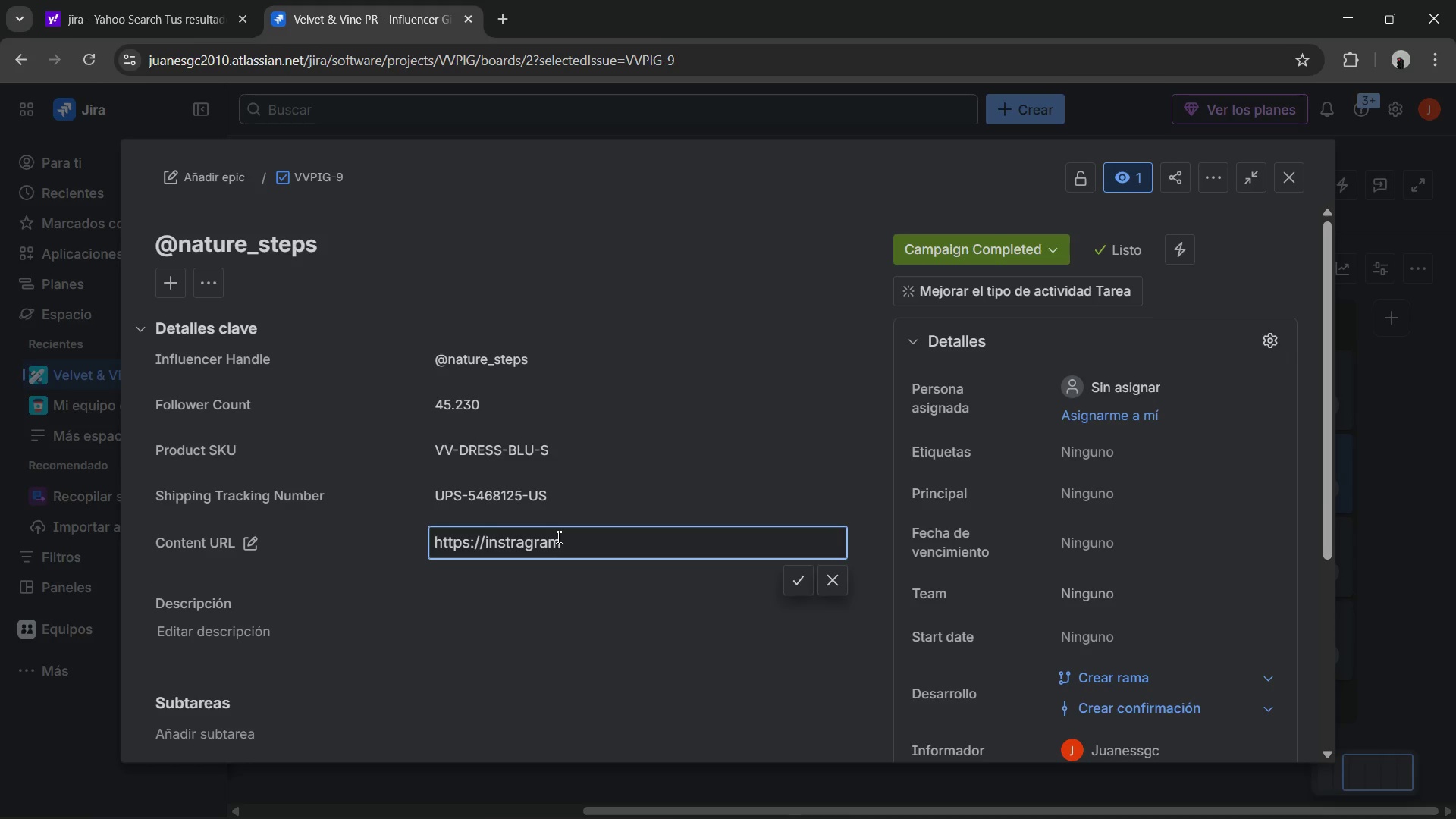 
 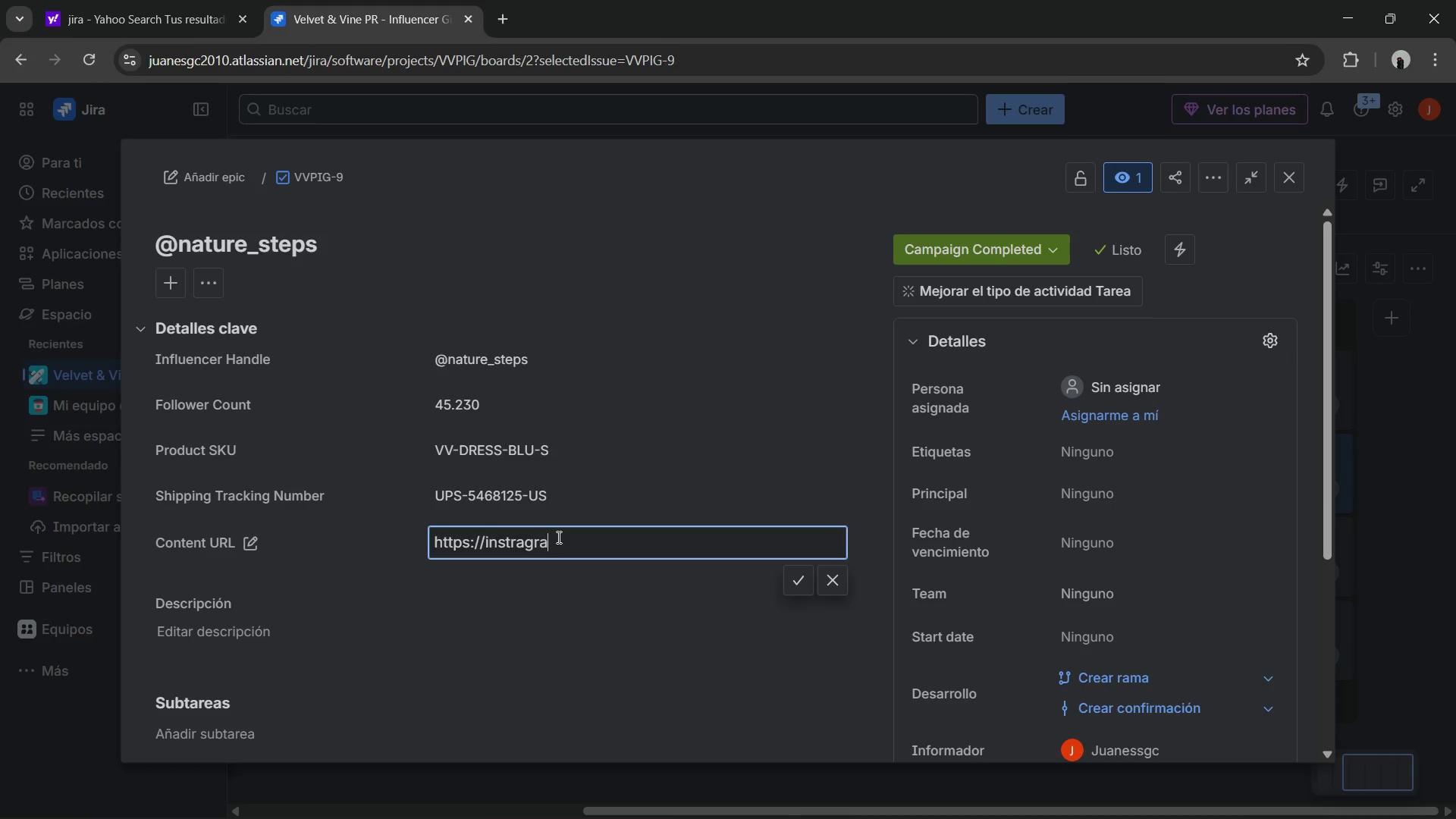 
hold_key(key=ShiftLeft, duration=0.61)
 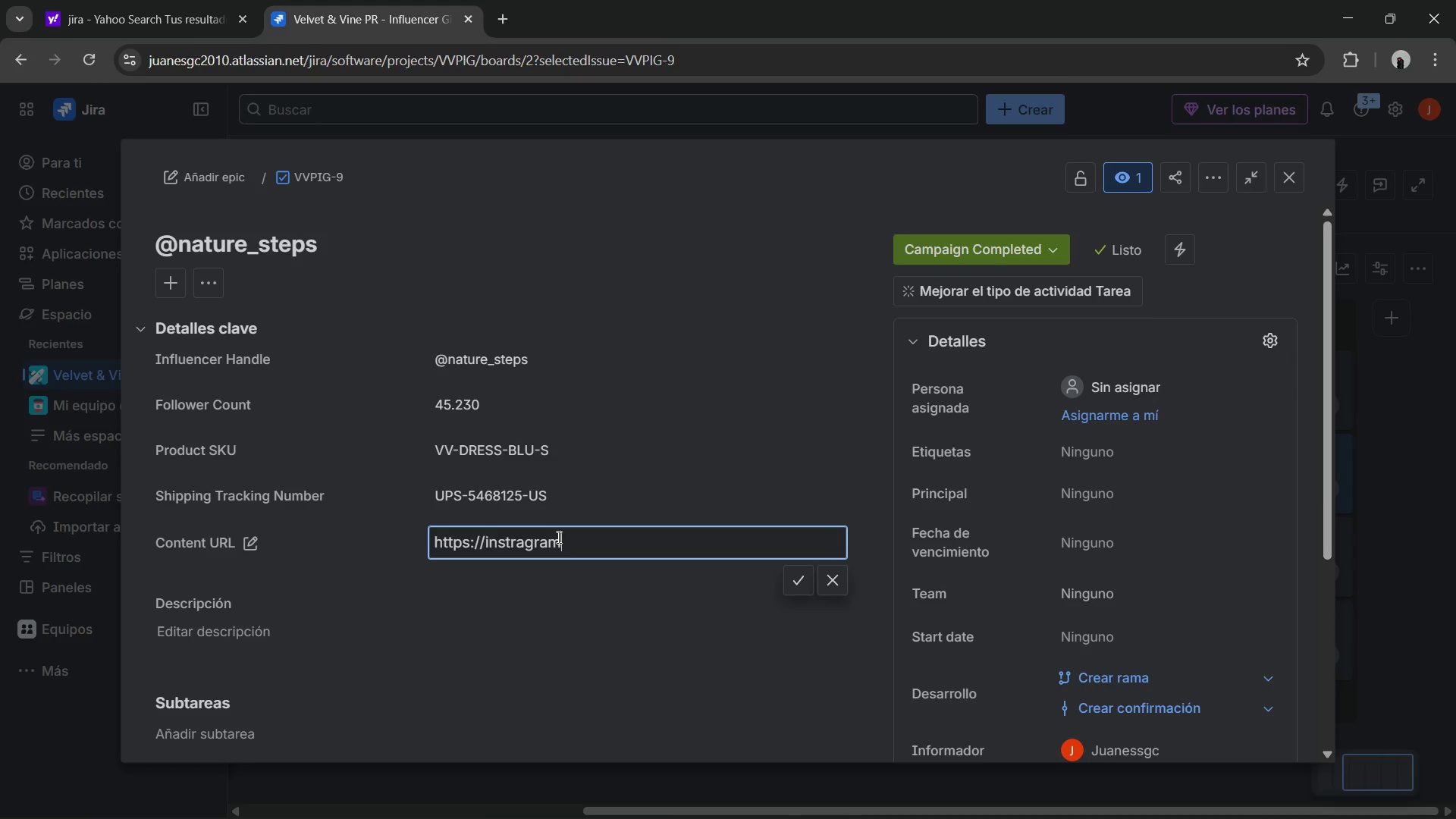 
hold_key(key=ShiftLeft, duration=0.41)
 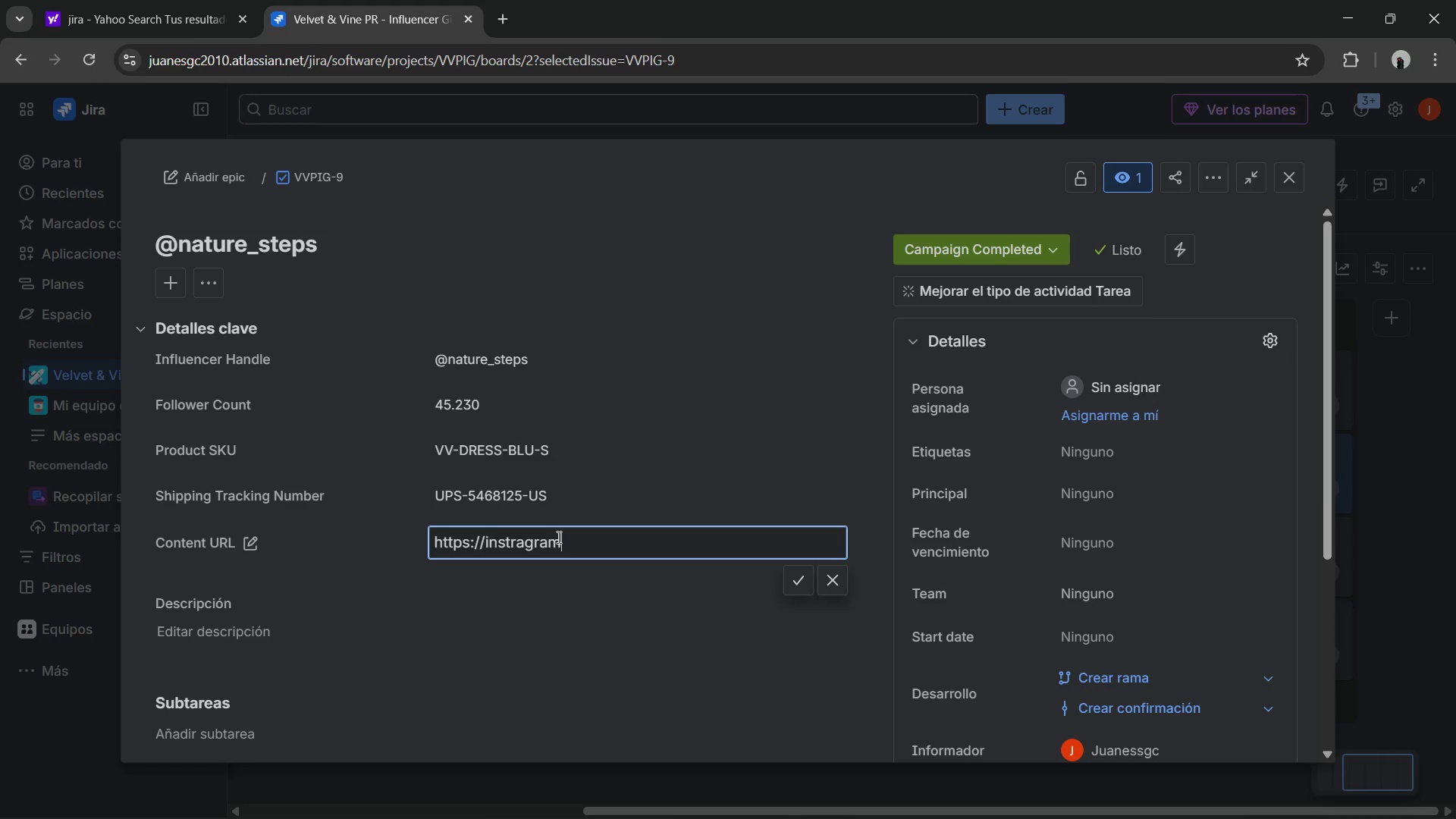 
type(*)
key(Backspace)
type(&reels&CUsh)
 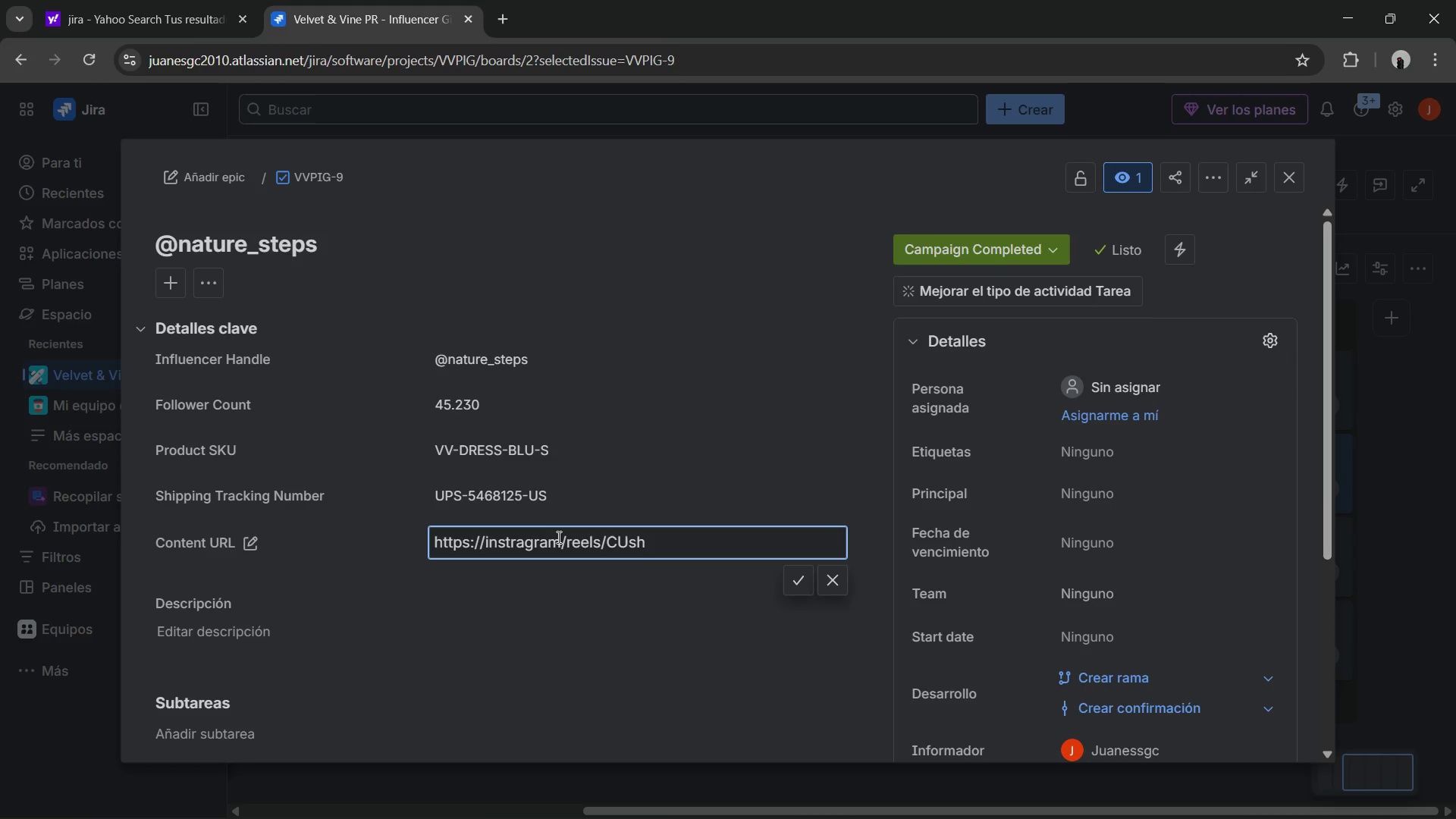 
hold_key(key=ShiftLeft, duration=1.0)
 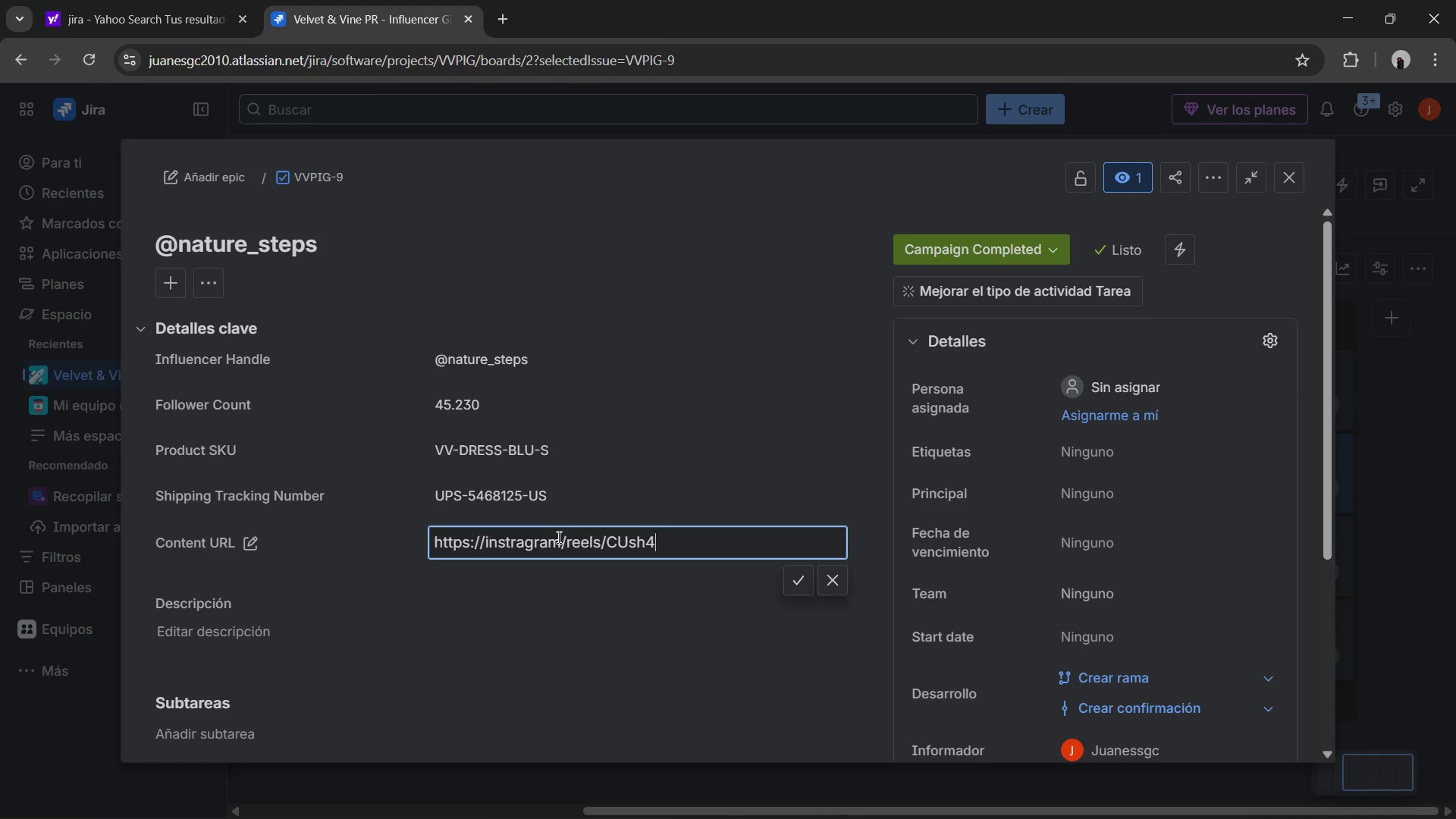 
type(4Dh*)
key(Backspace)
type(84&)
 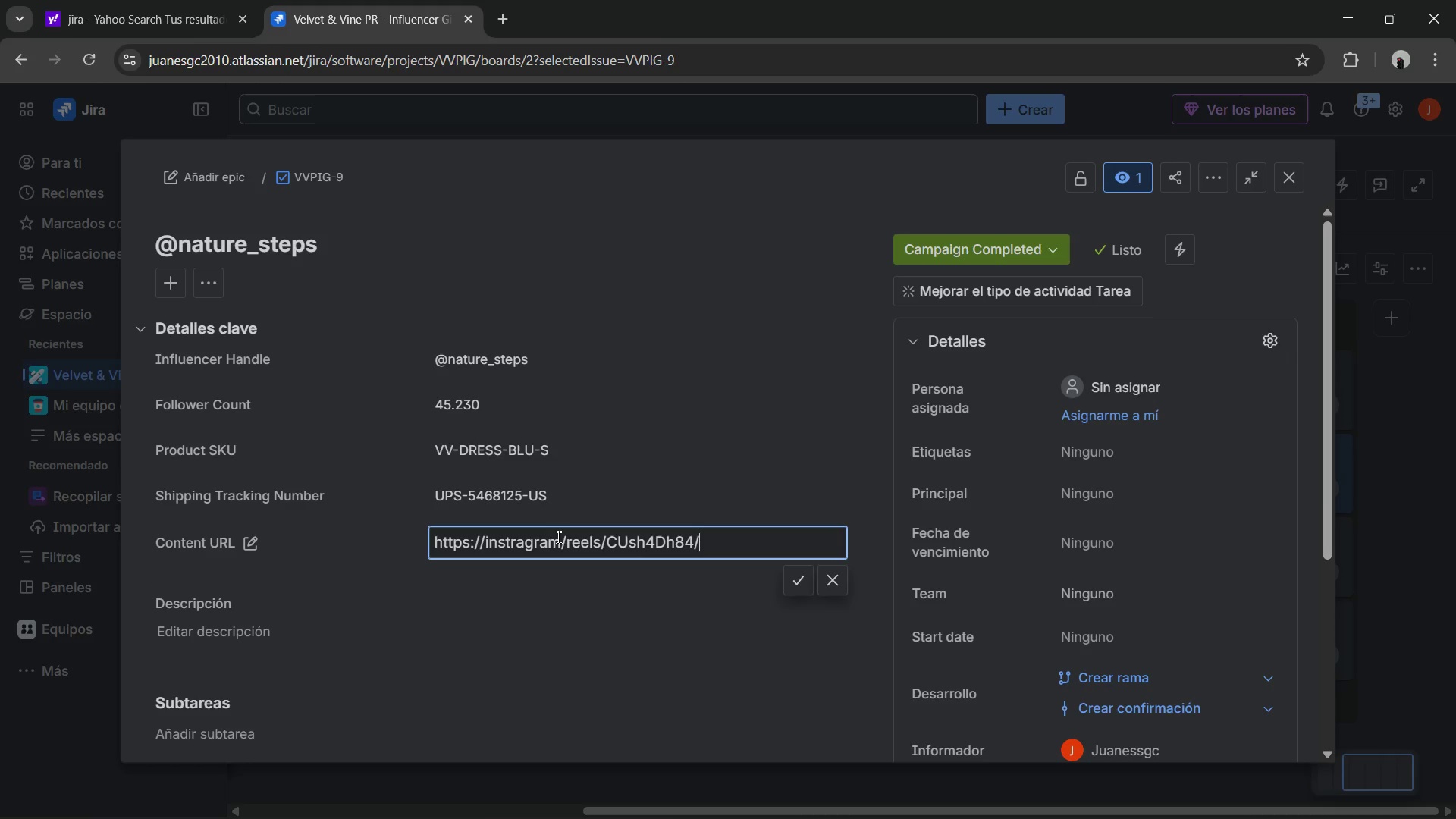 
 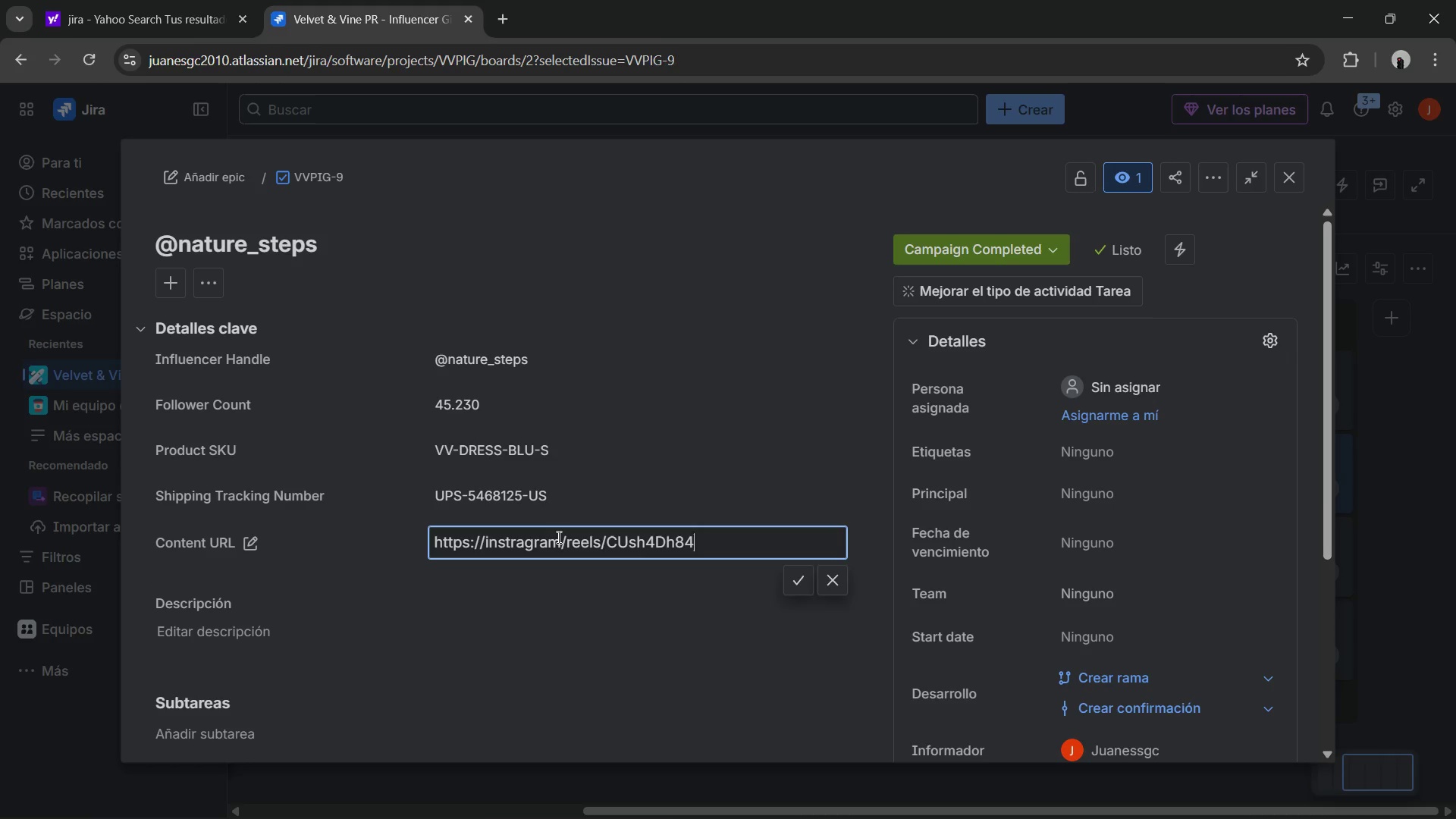 
key(Enter)
 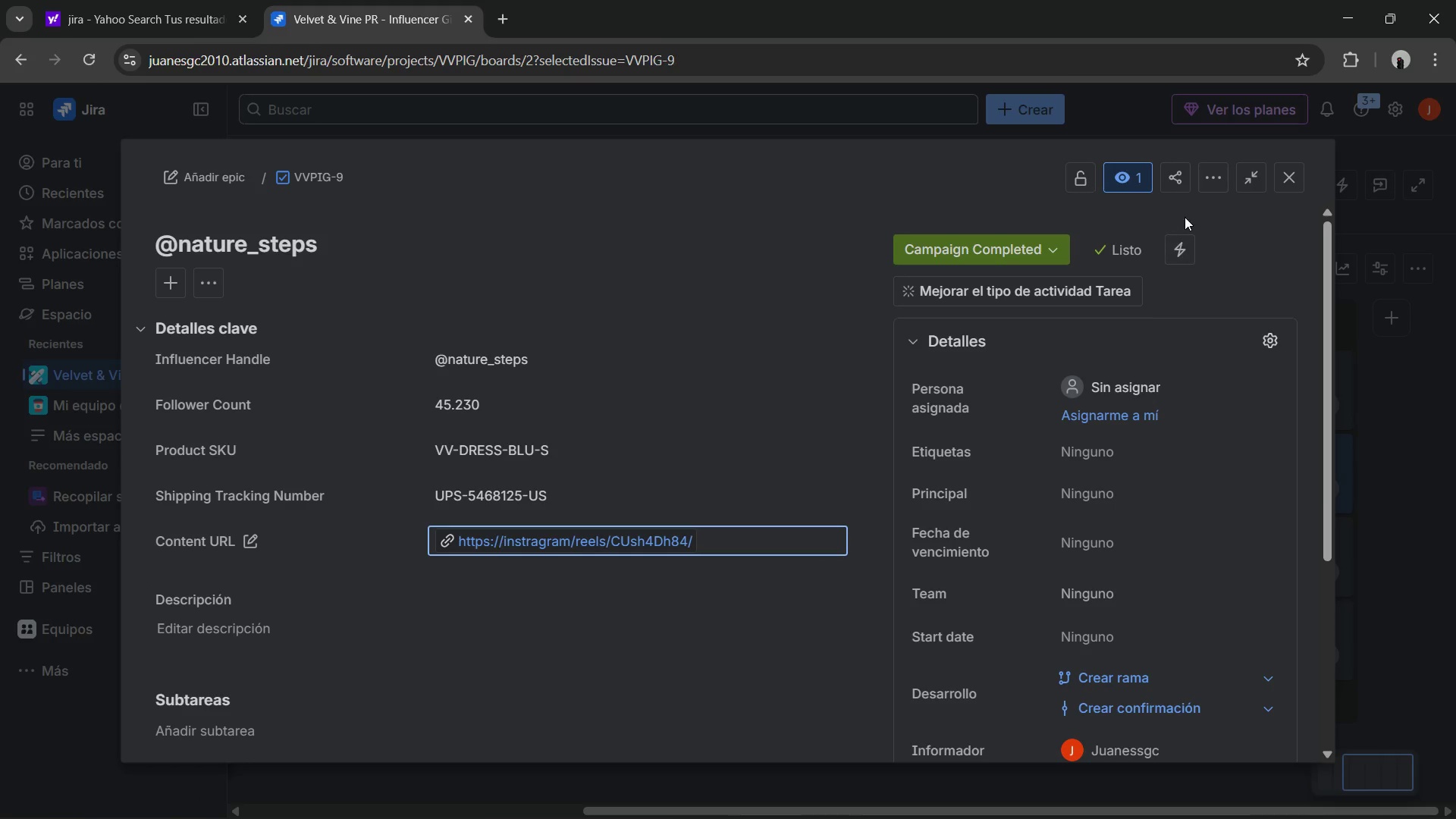 
left_click([1298, 174])
 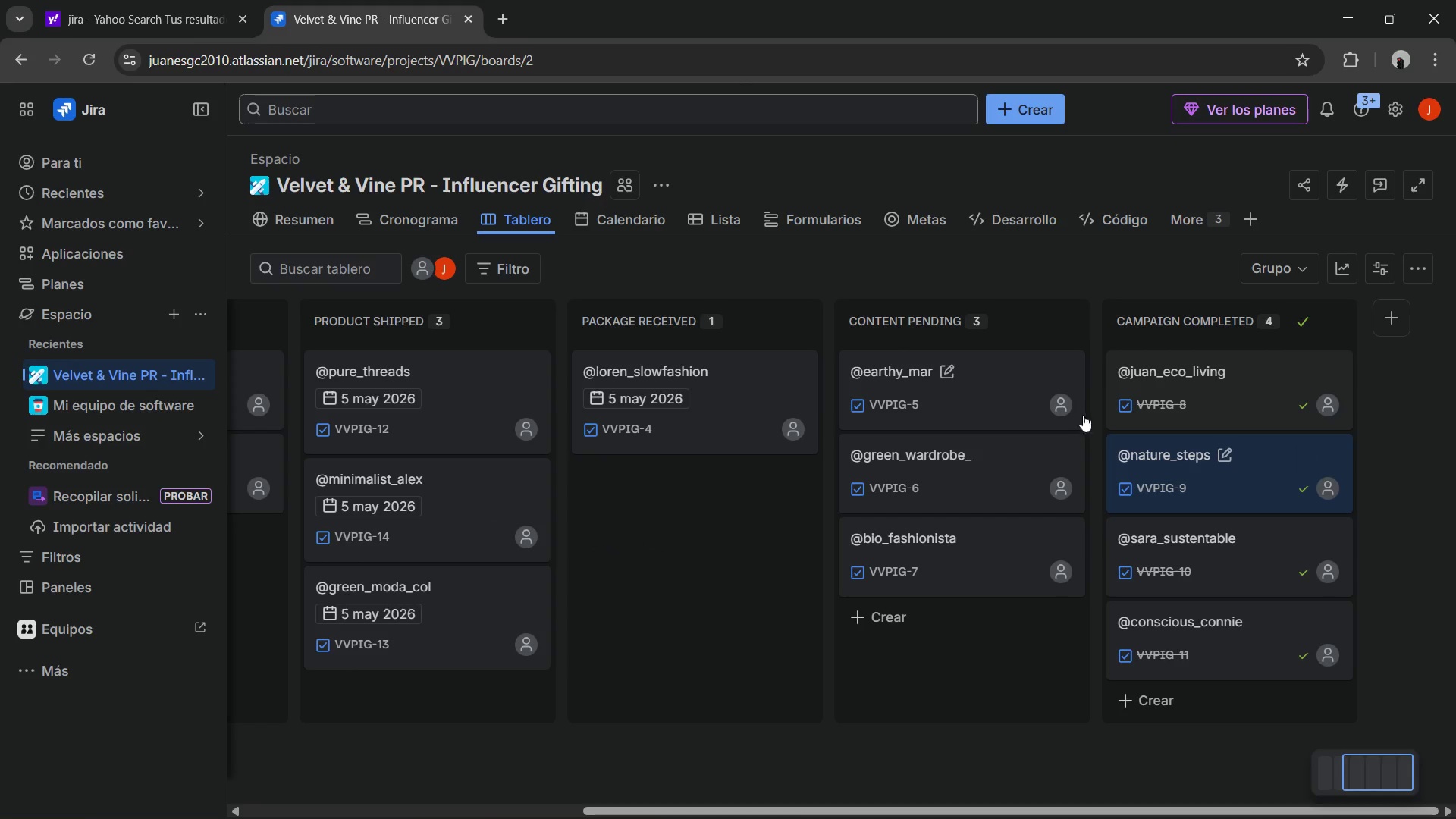 
left_click([1254, 568])
 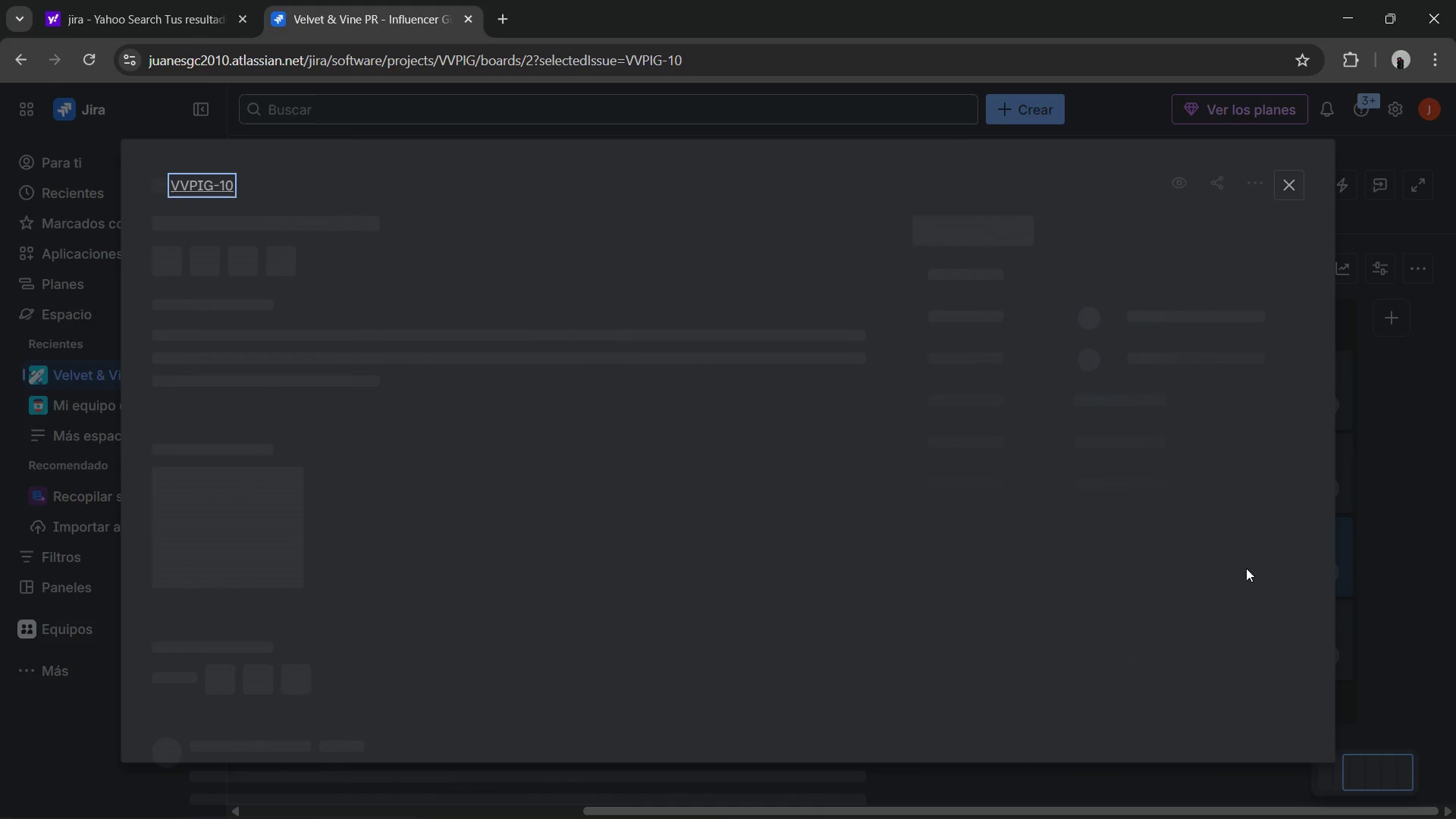 
mouse_move([934, 516])
 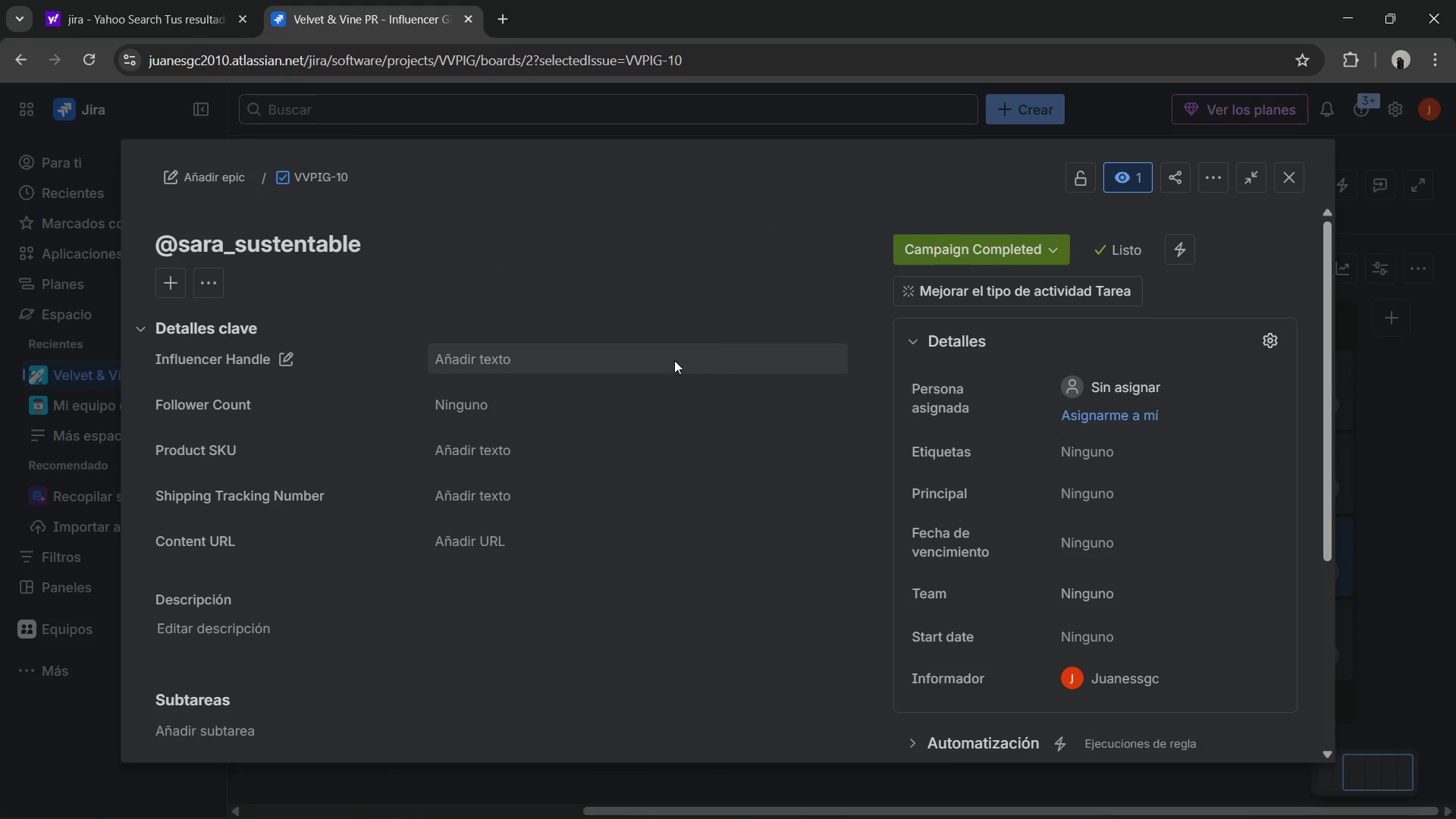 
left_click([634, 353])
 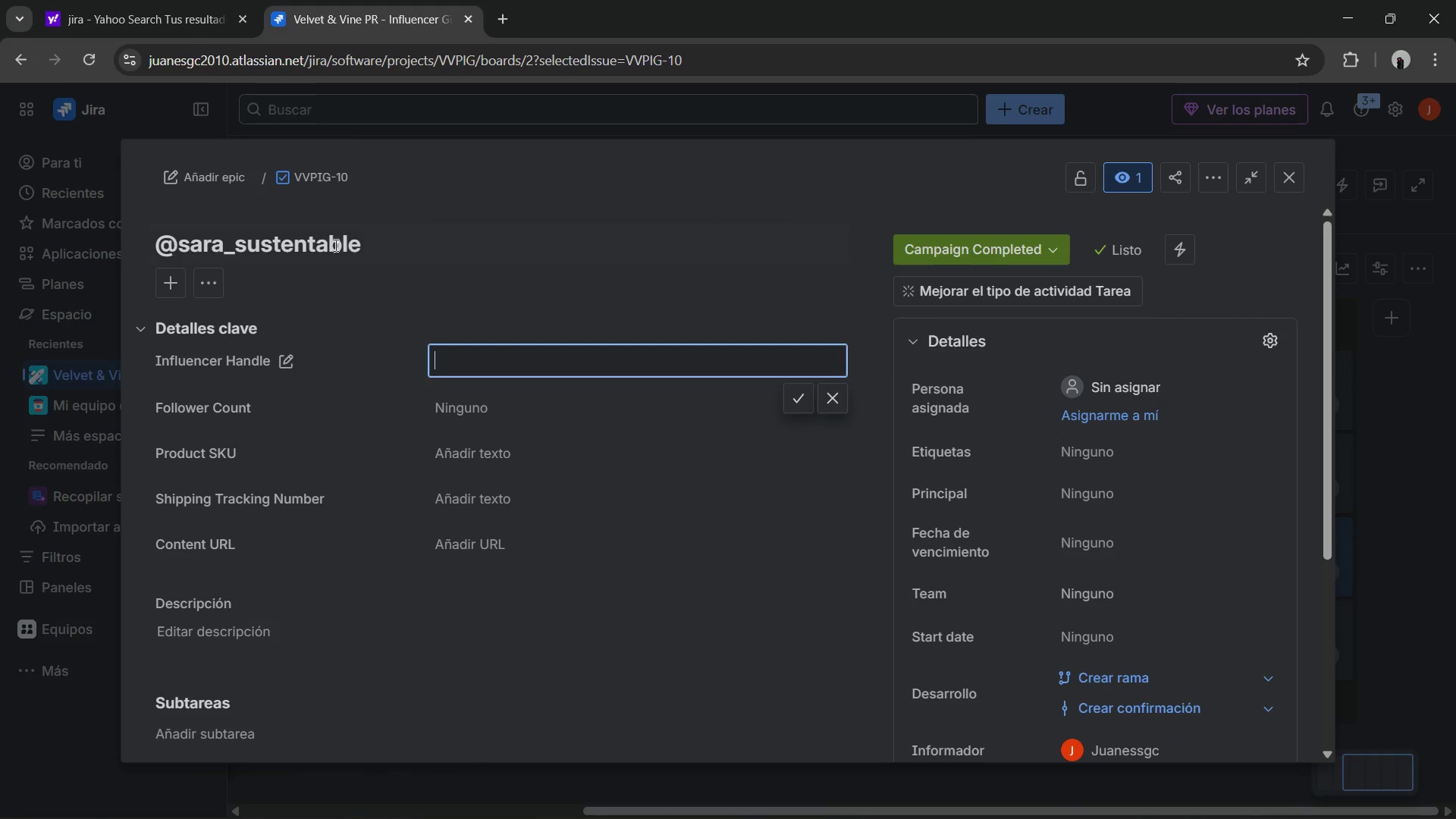 
double_click([336, 243])
 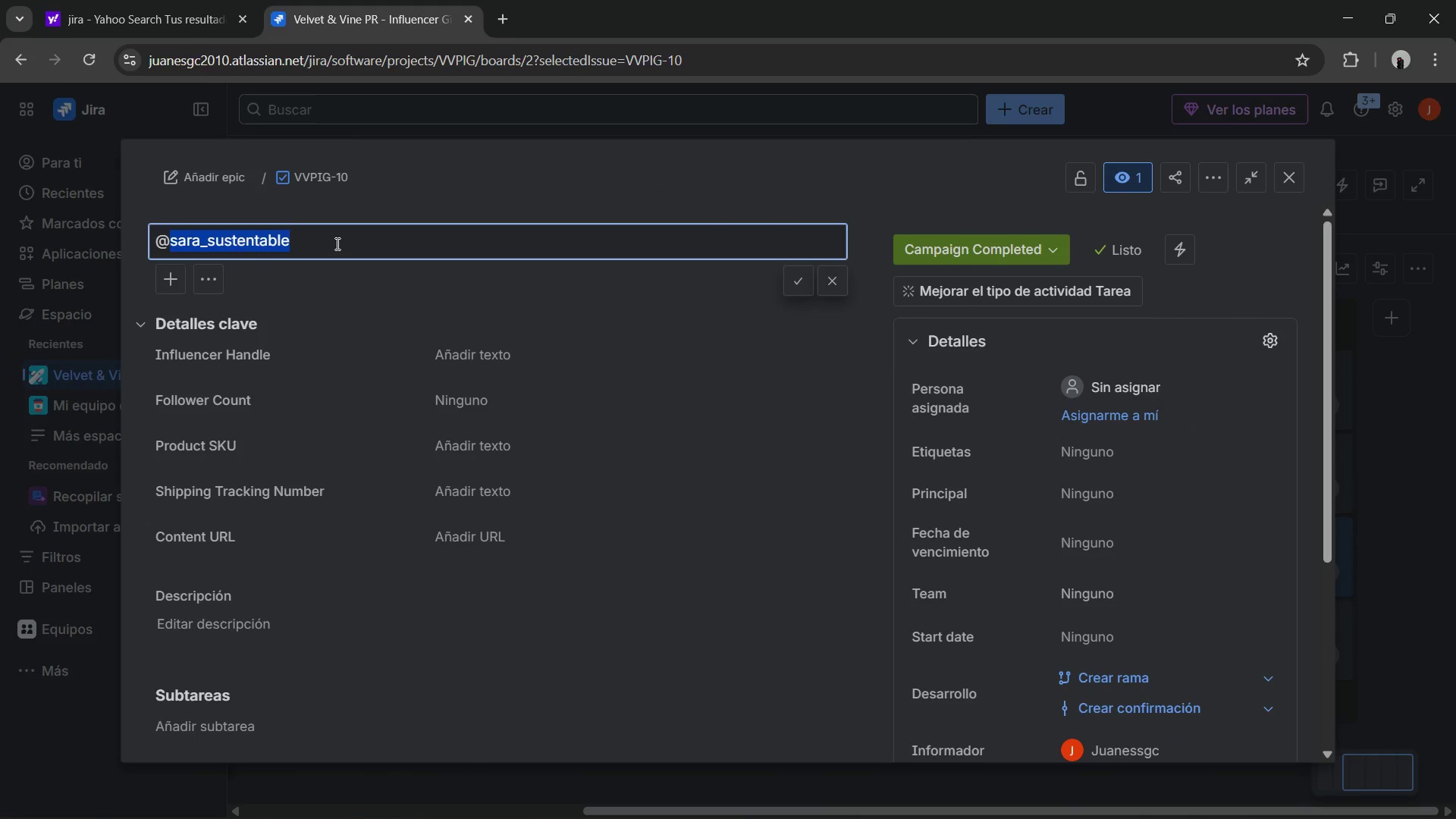 
triple_click([336, 243])
 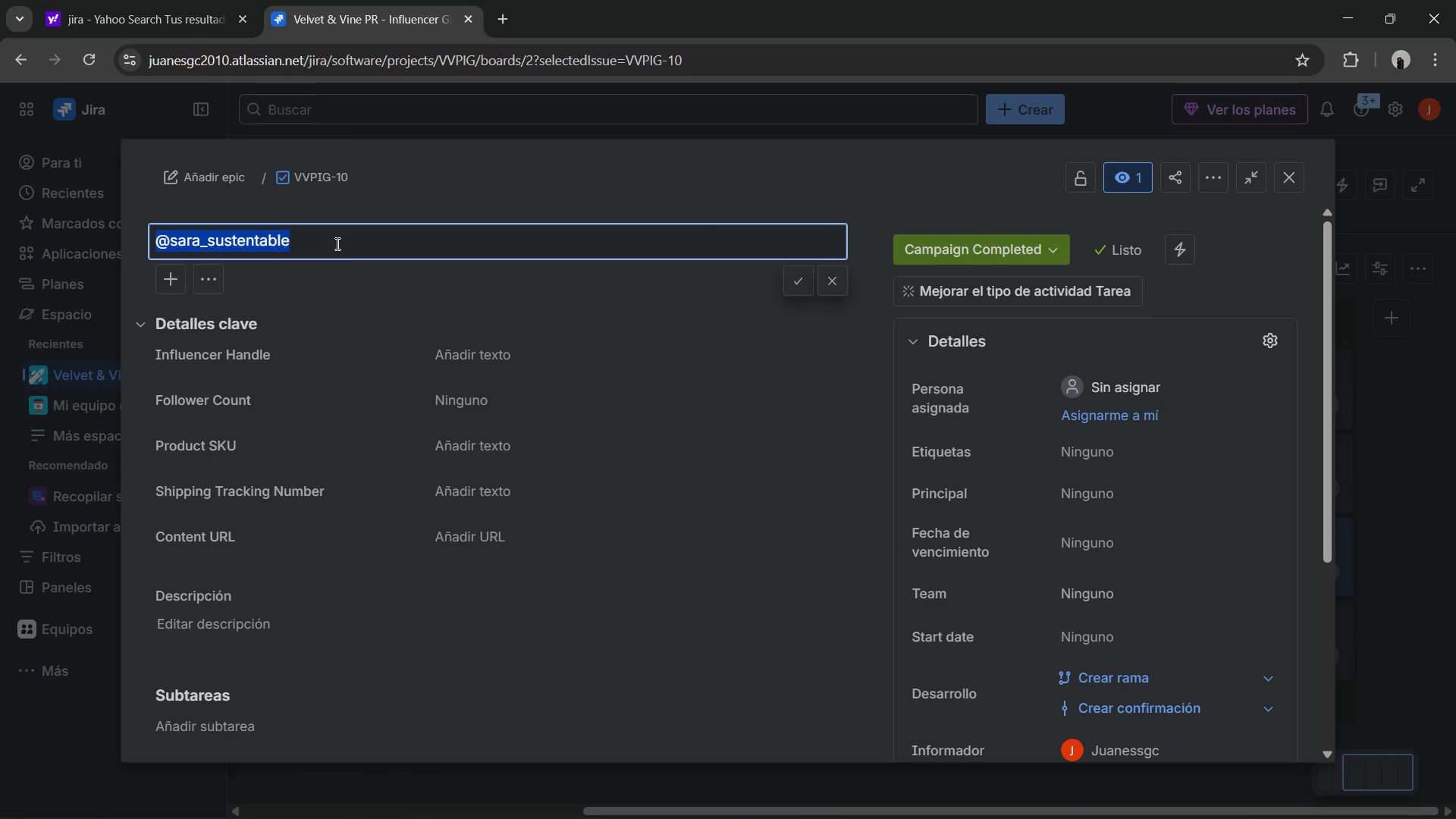 
key(Control+ControlLeft)
 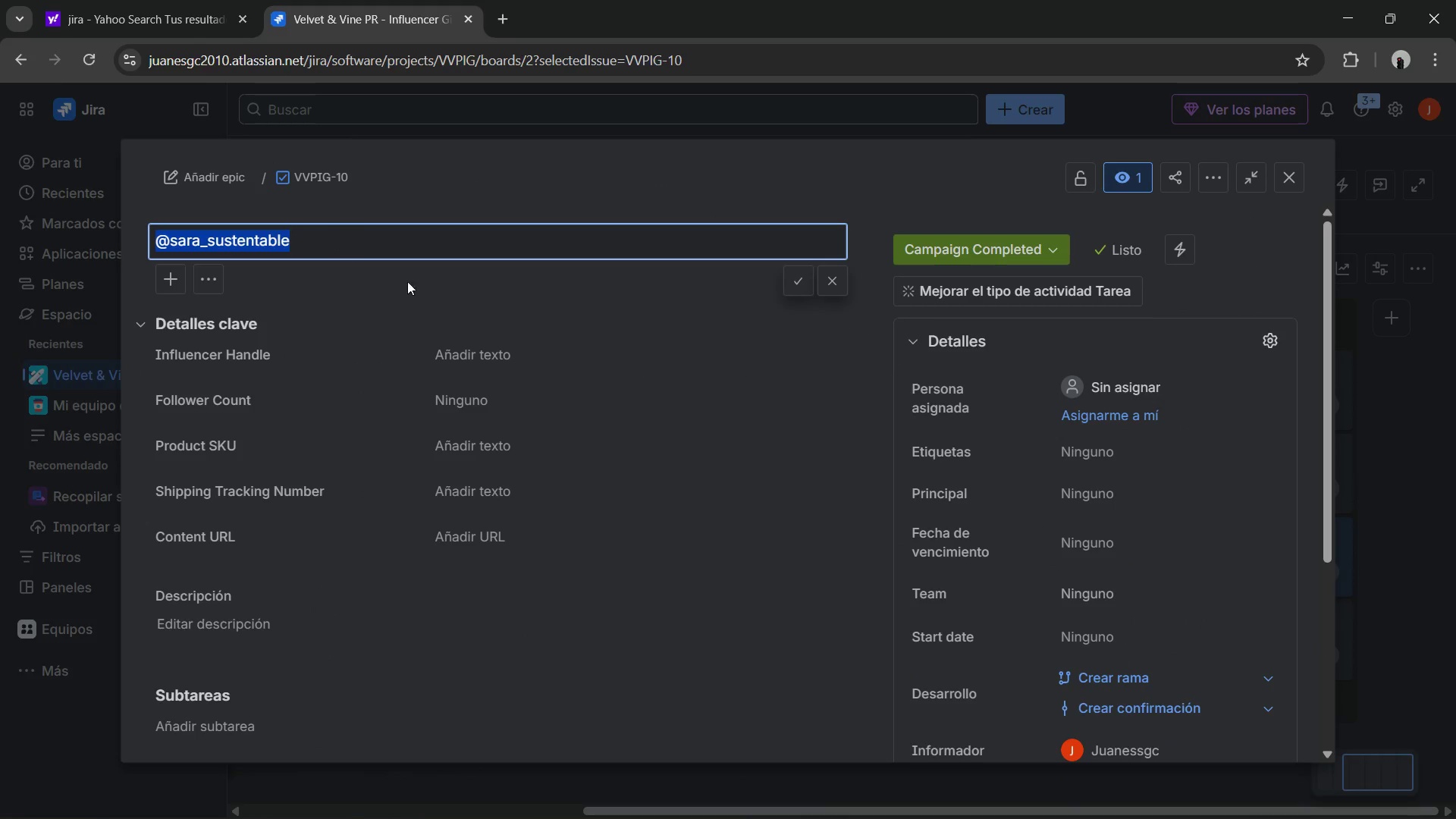 
key(Control+C)
 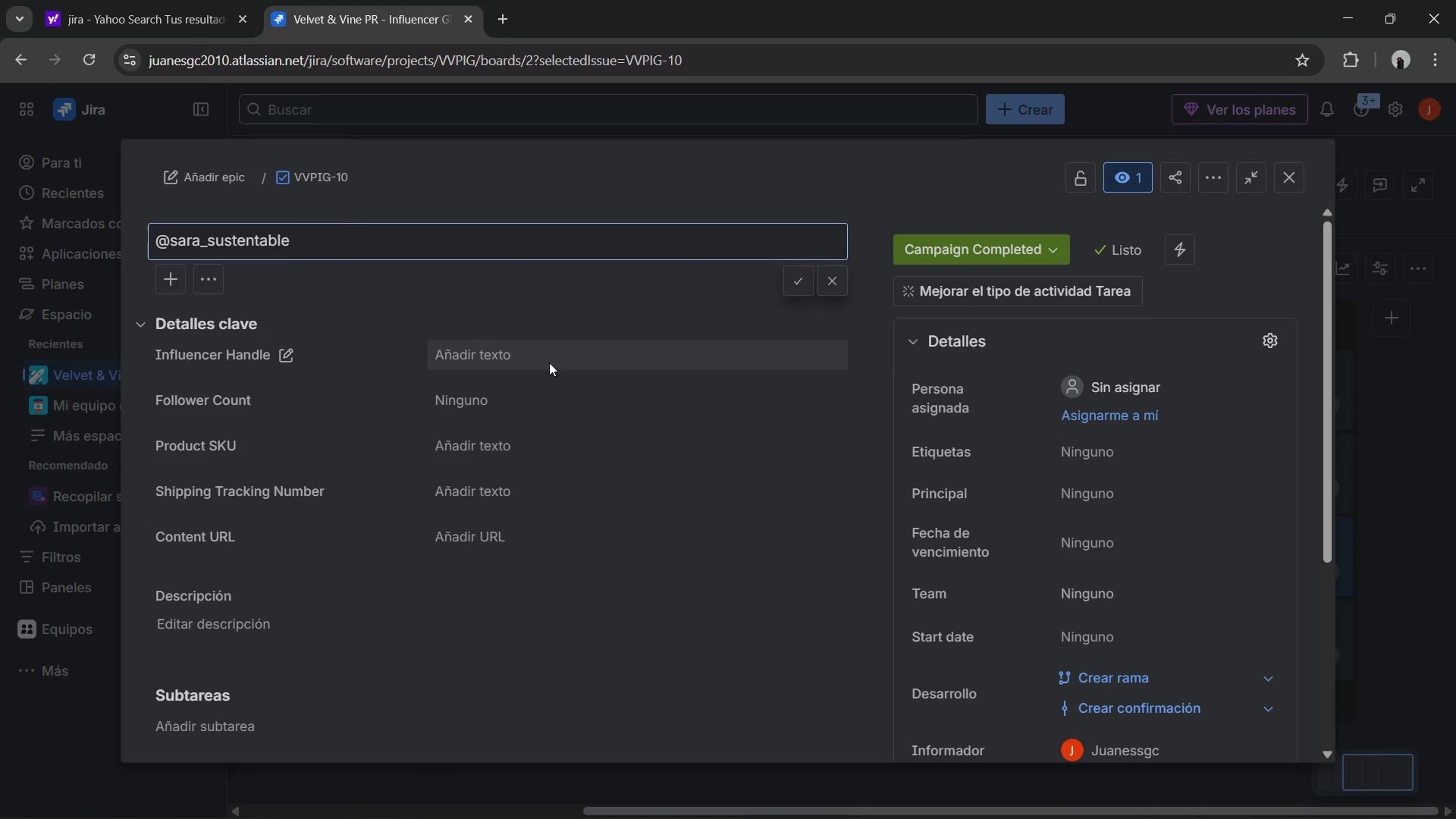 
double_click([548, 359])
 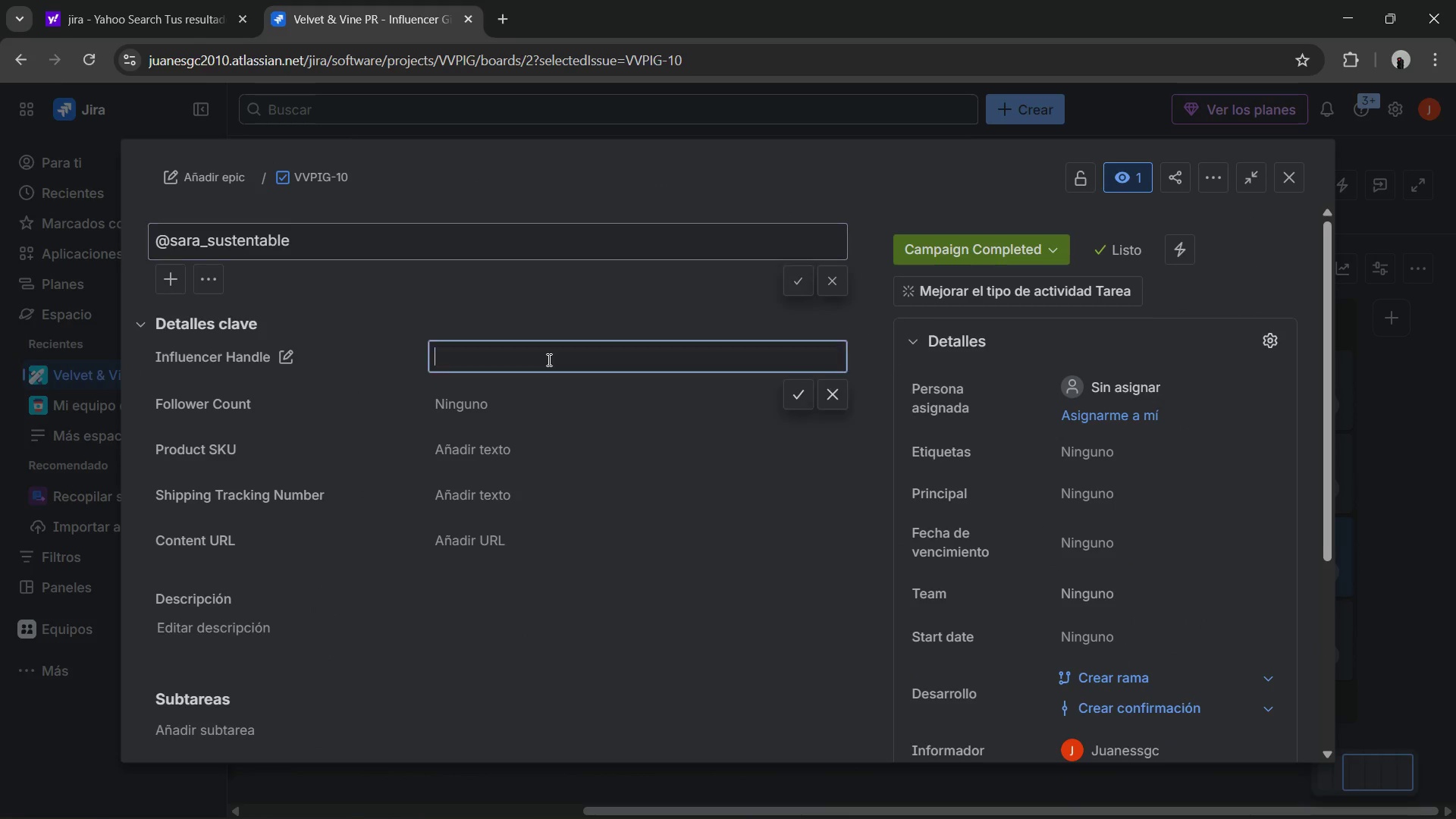 
triple_click([548, 359])
 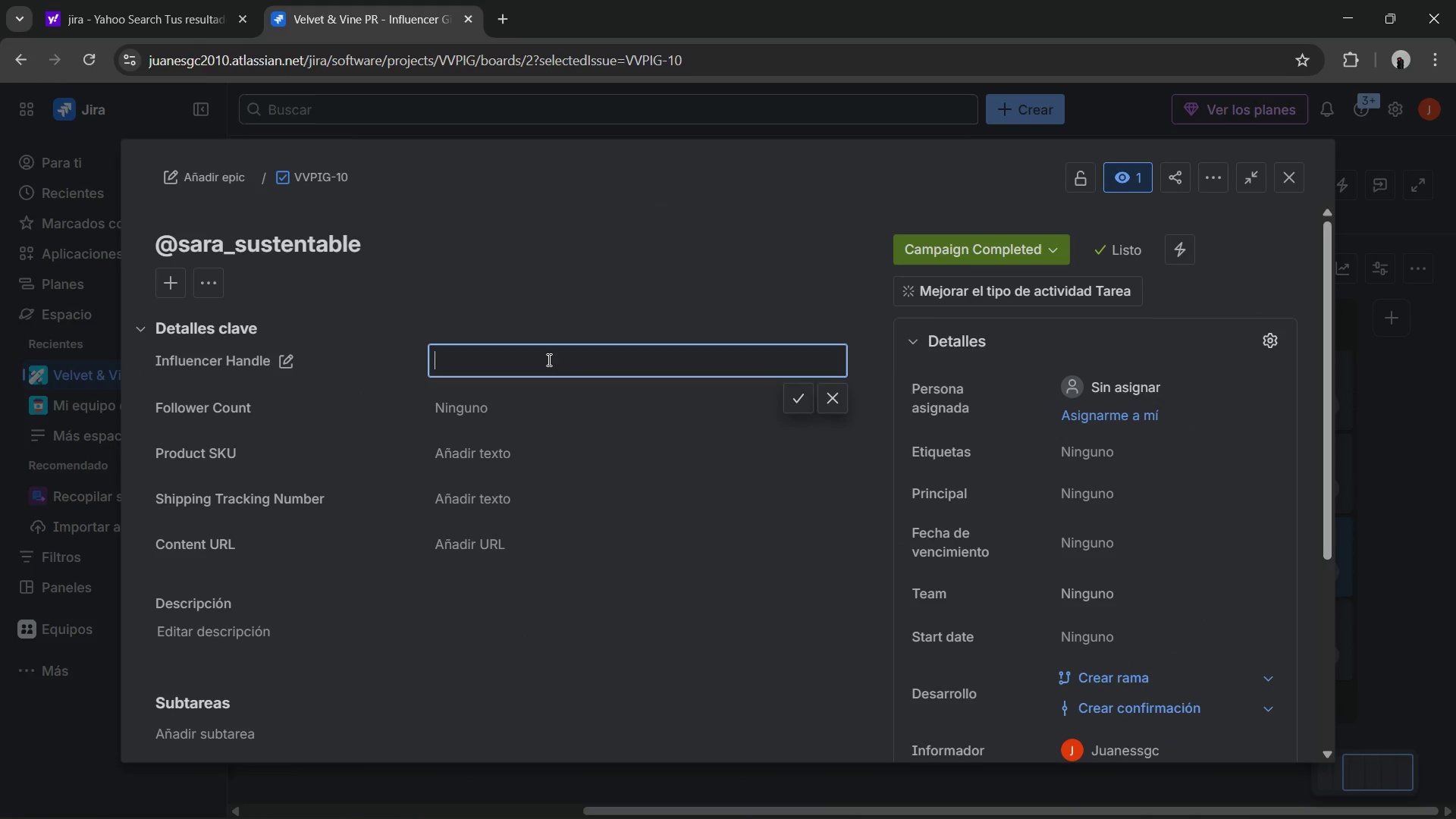 
triple_click([548, 359])
 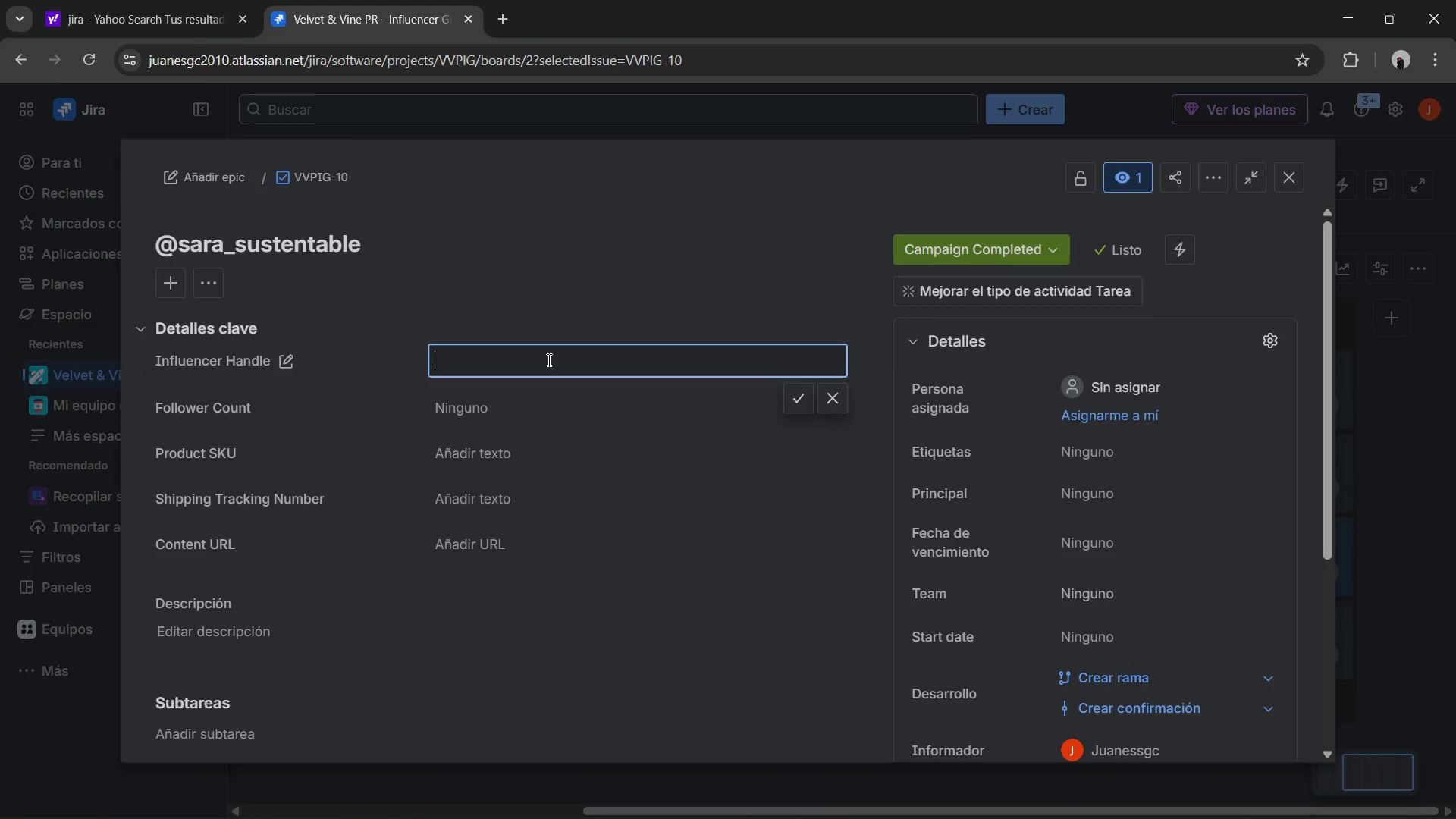 
key(Control+ControlLeft)
 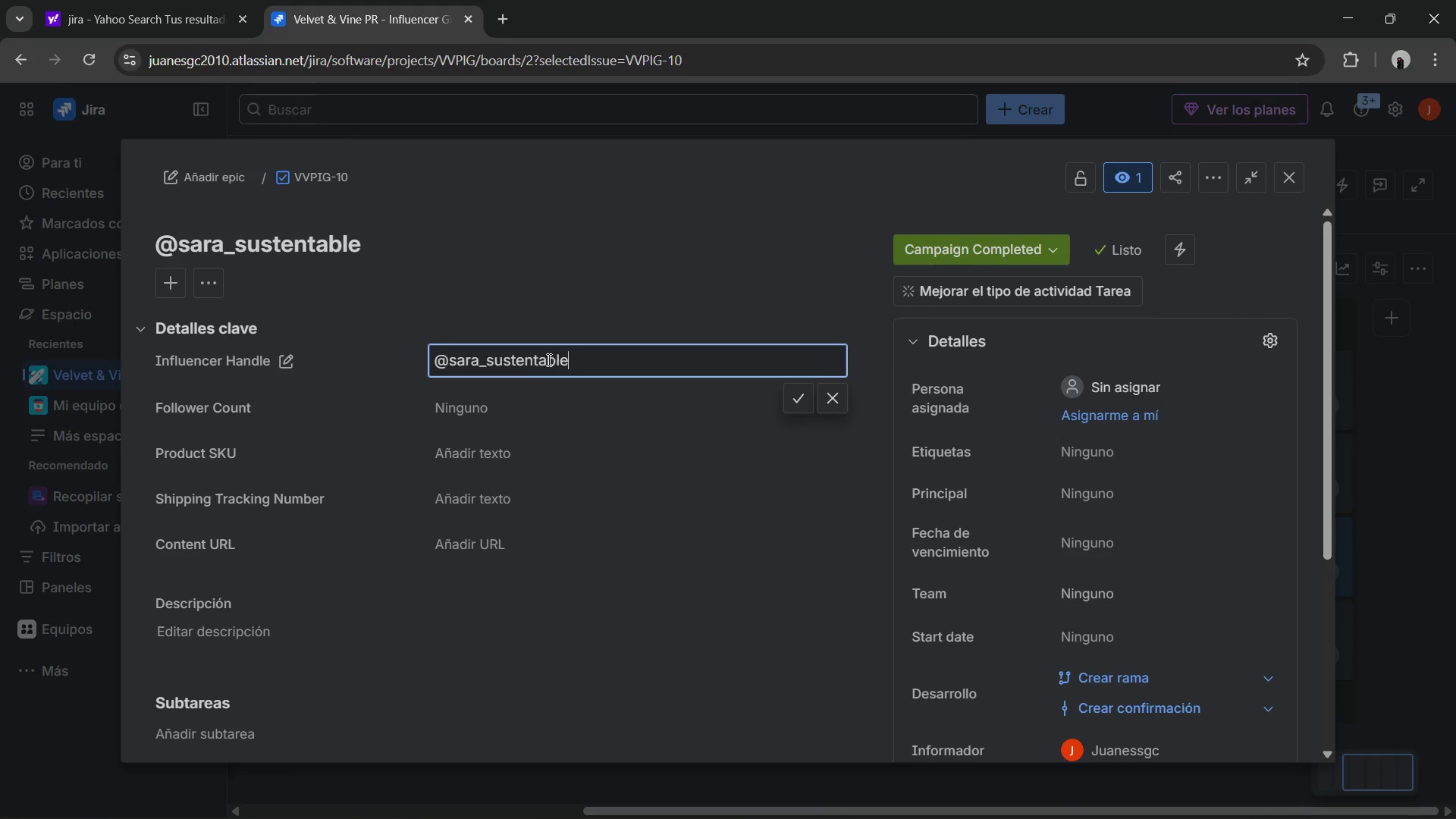 
key(Control+V)
 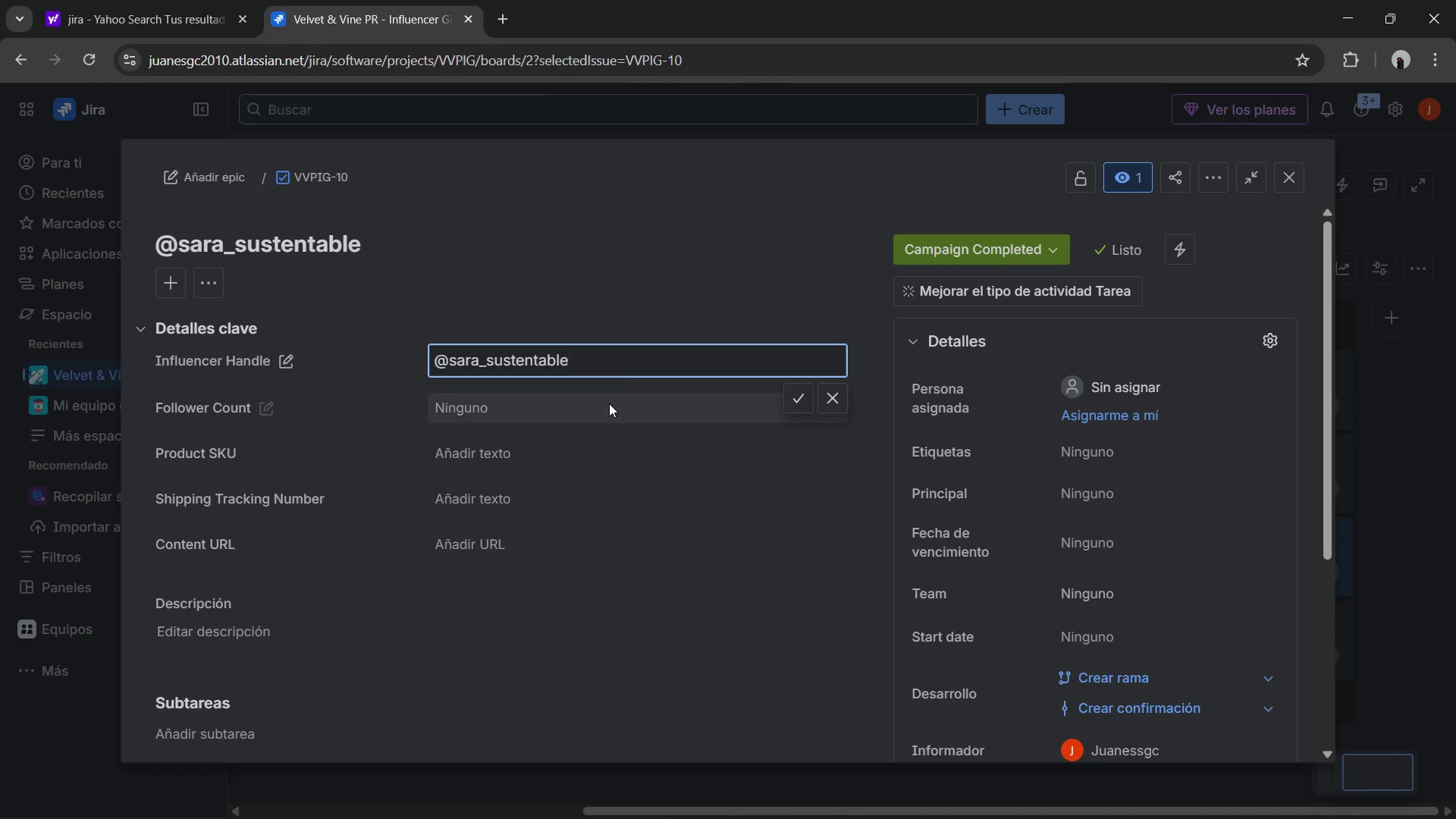 
double_click([609, 404])
 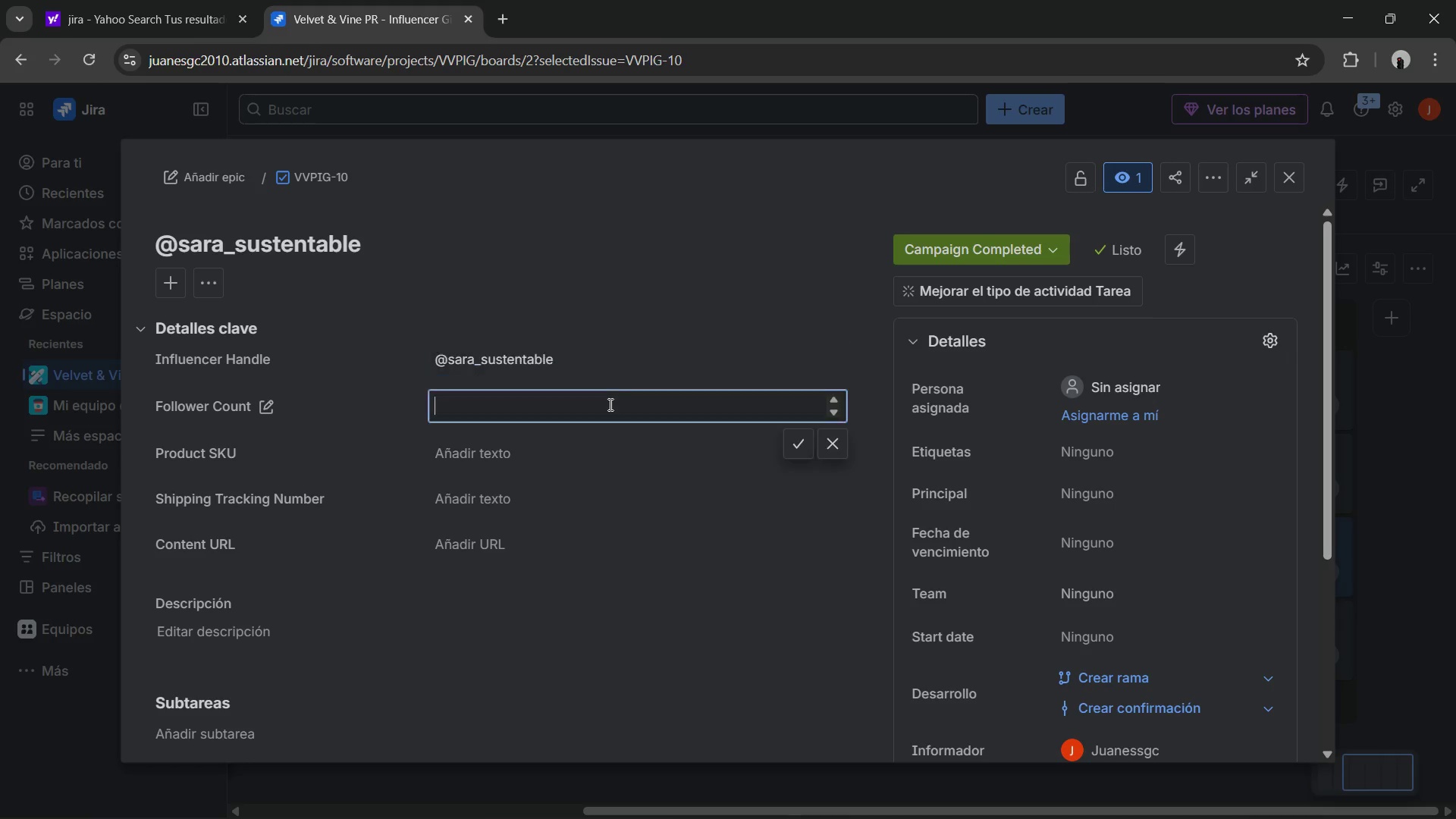 
triple_click([609, 404])
 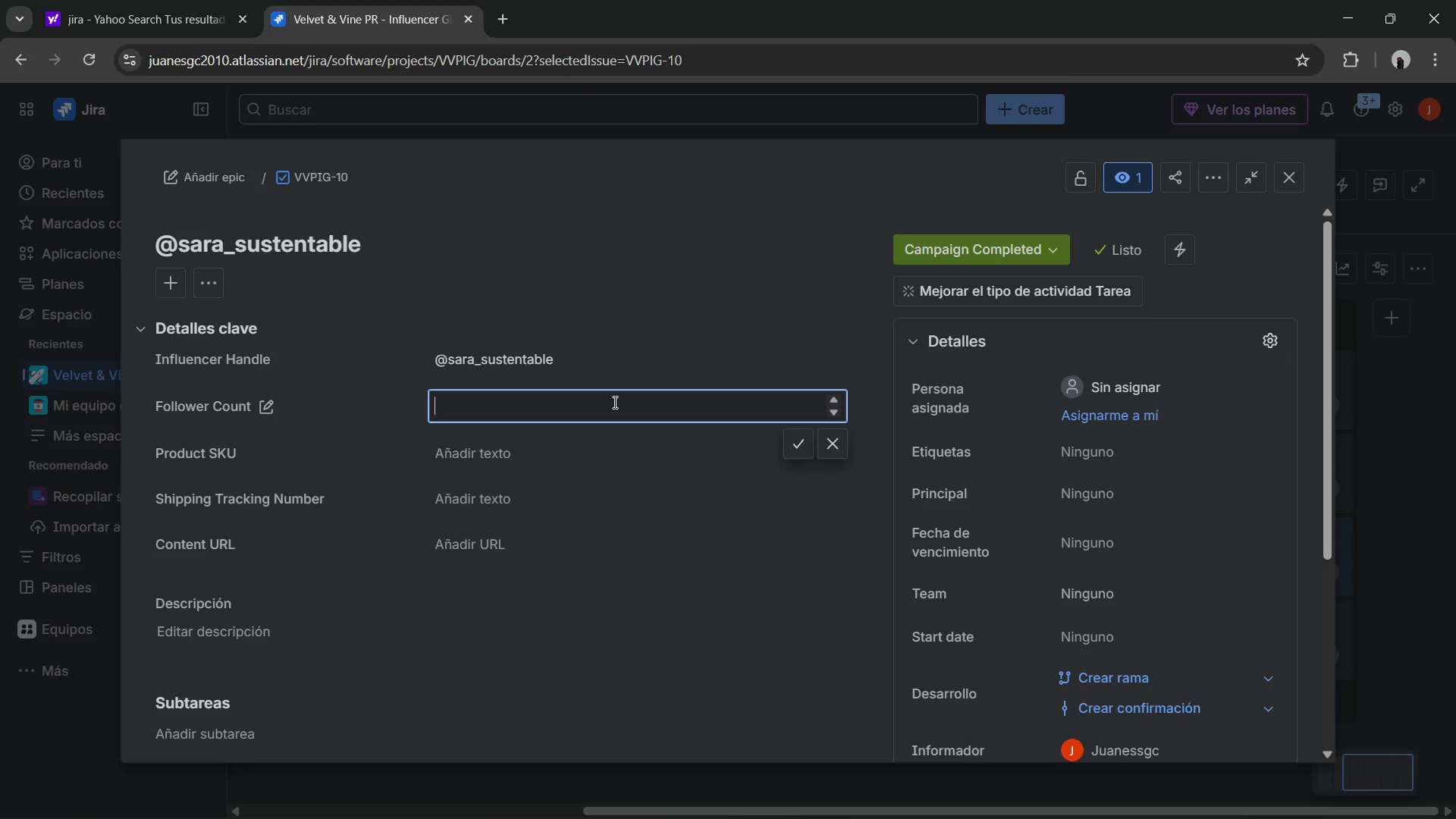 
key(Numpad7)
 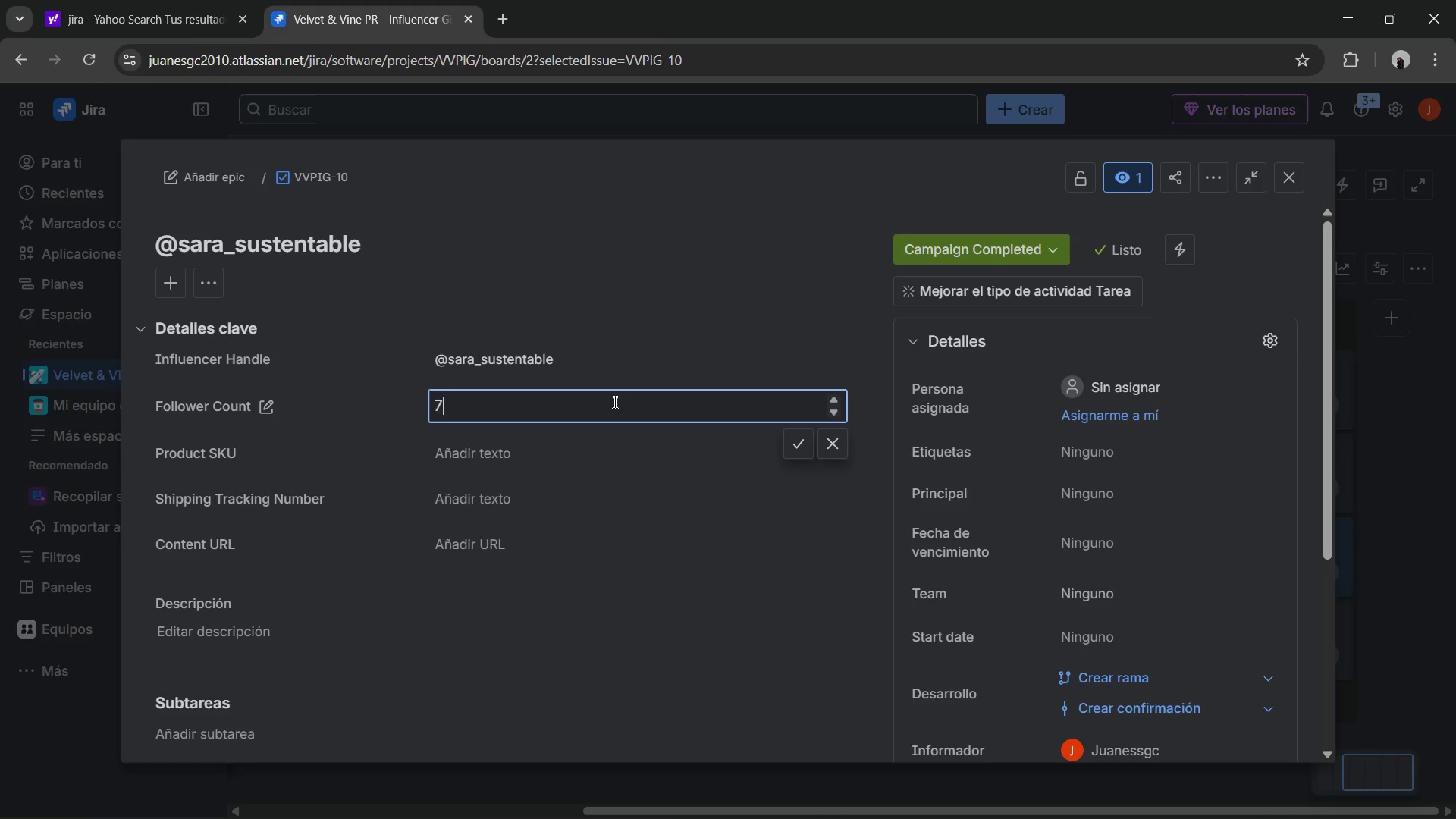 
key(Numpad8)
 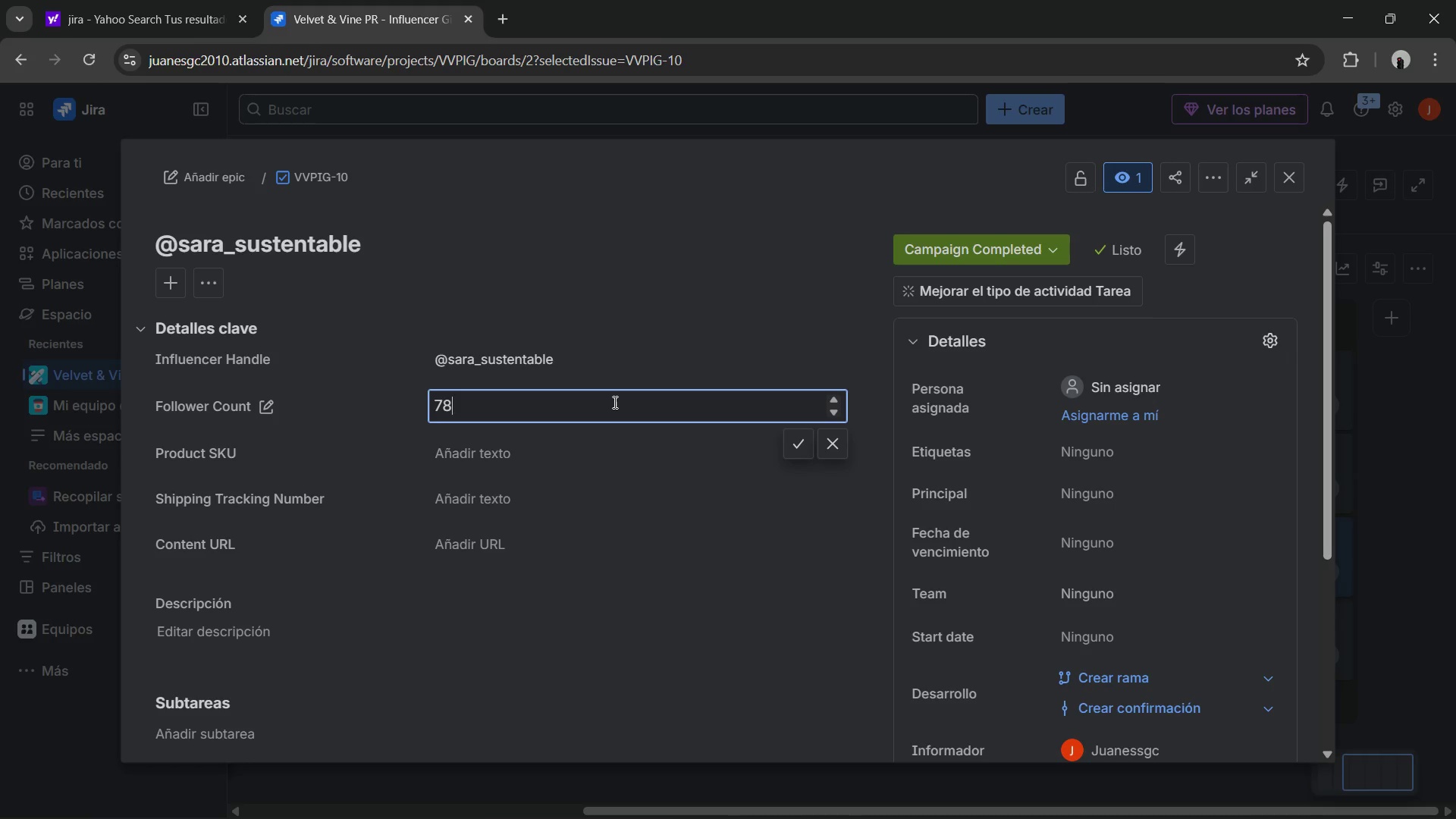 
key(Numpad5)
 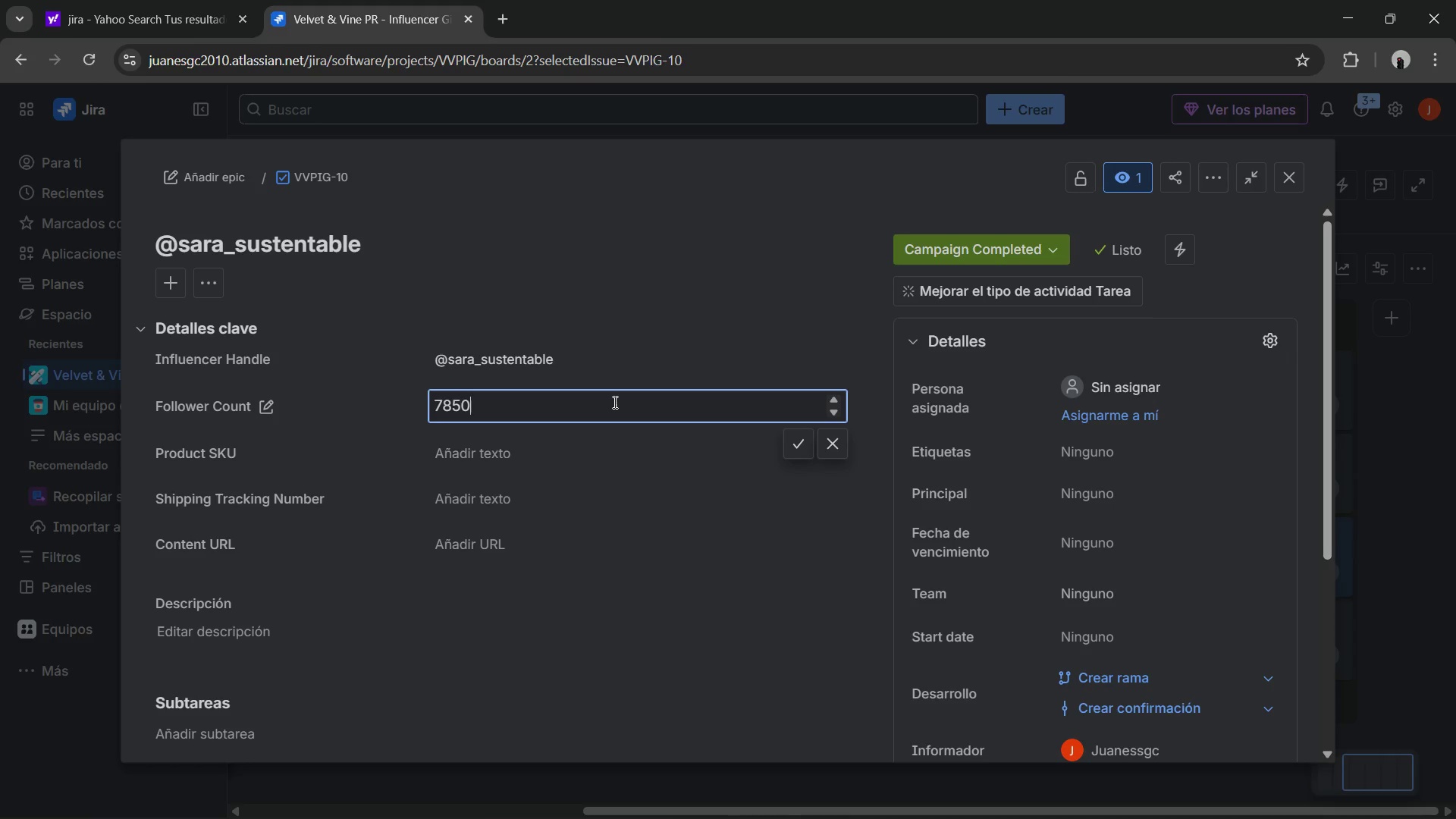 
key(Numpad0)
 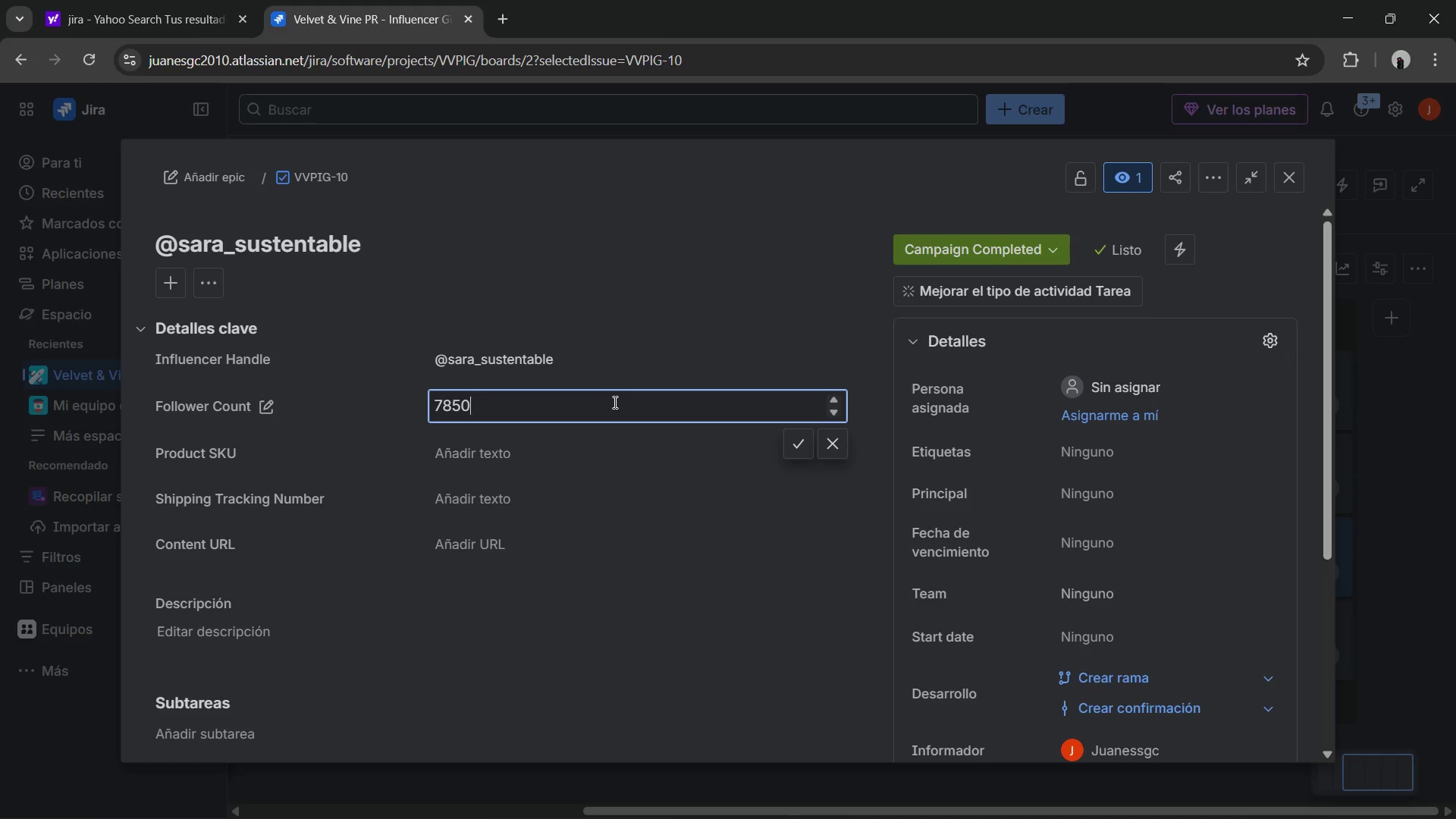 
key(Numpad0)
 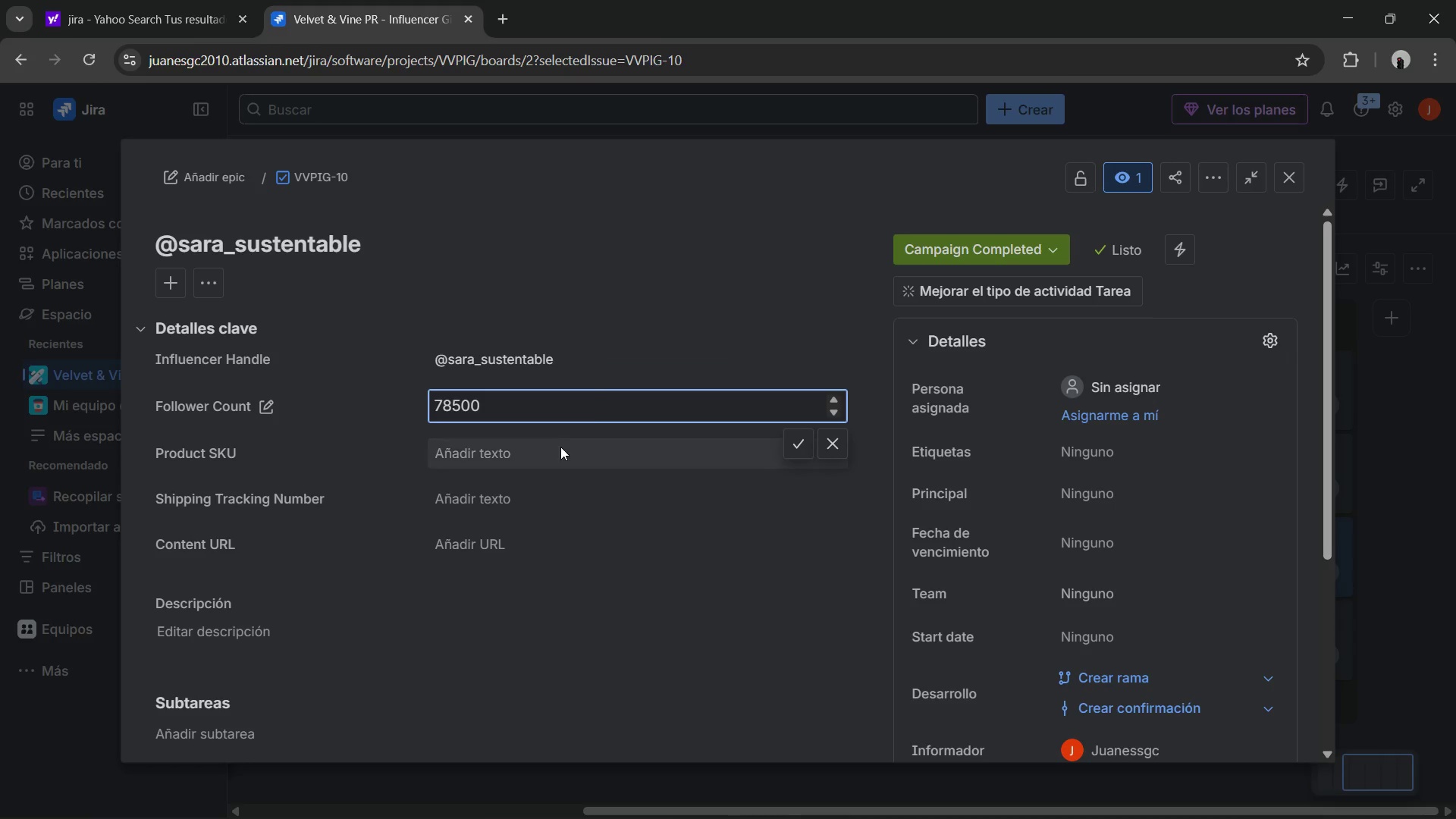 
double_click([557, 448])
 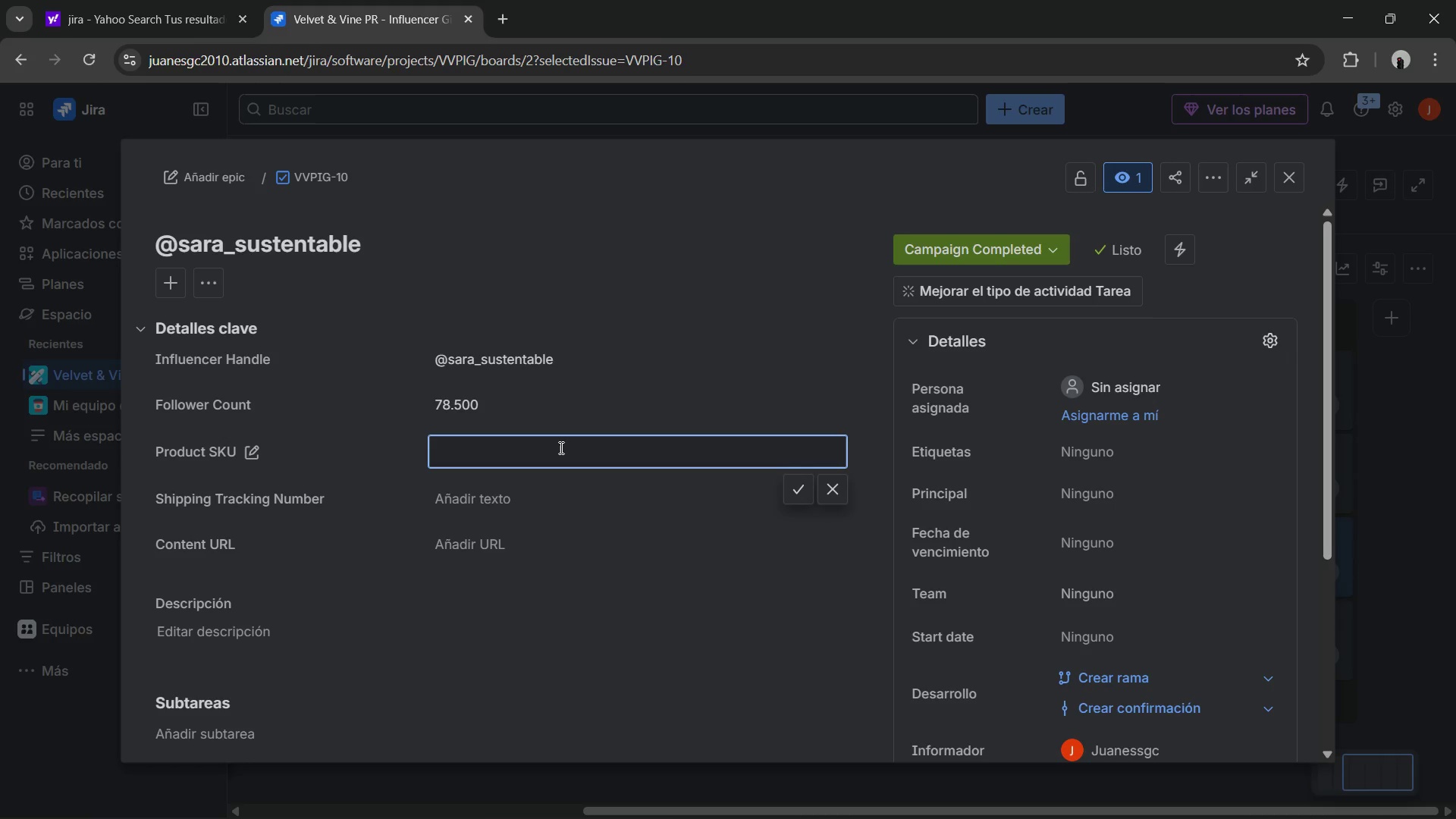 
type(vv)
key(Backspace)
key(Backspace)
type(VV-)
 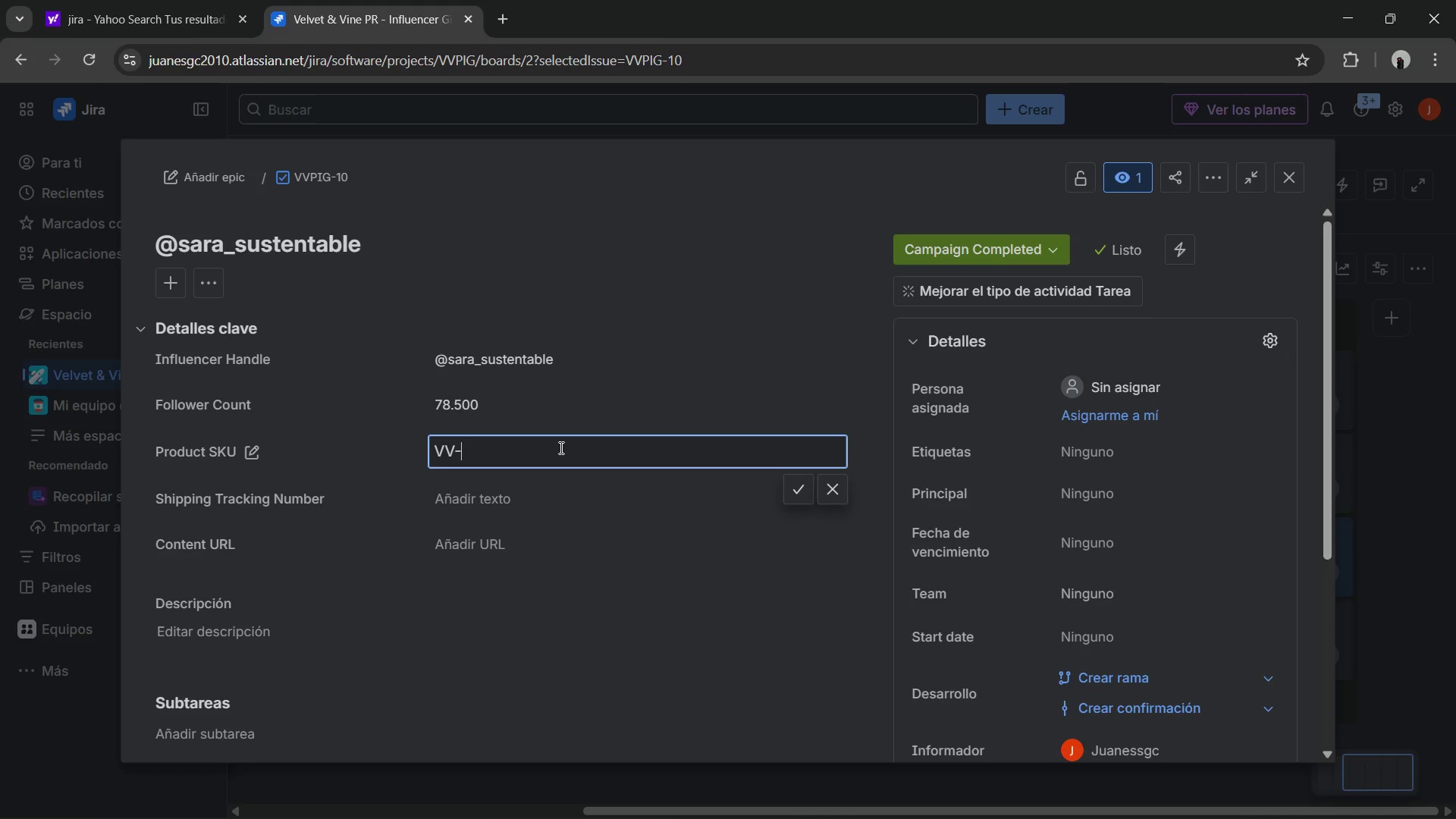 
type(SHIRT-BLU-,)
key(Backspace)
type(M)
 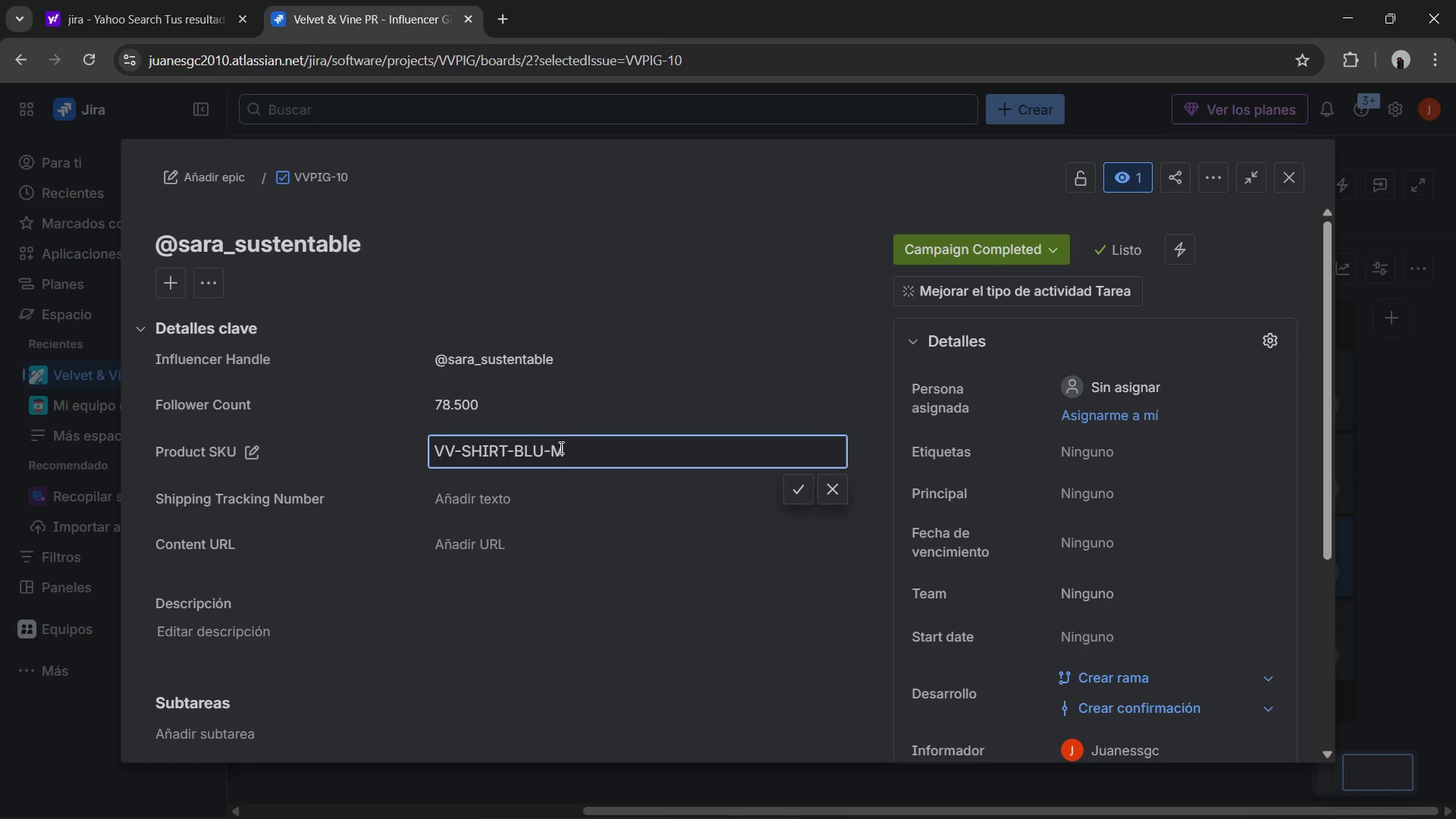 
key(Enter)
 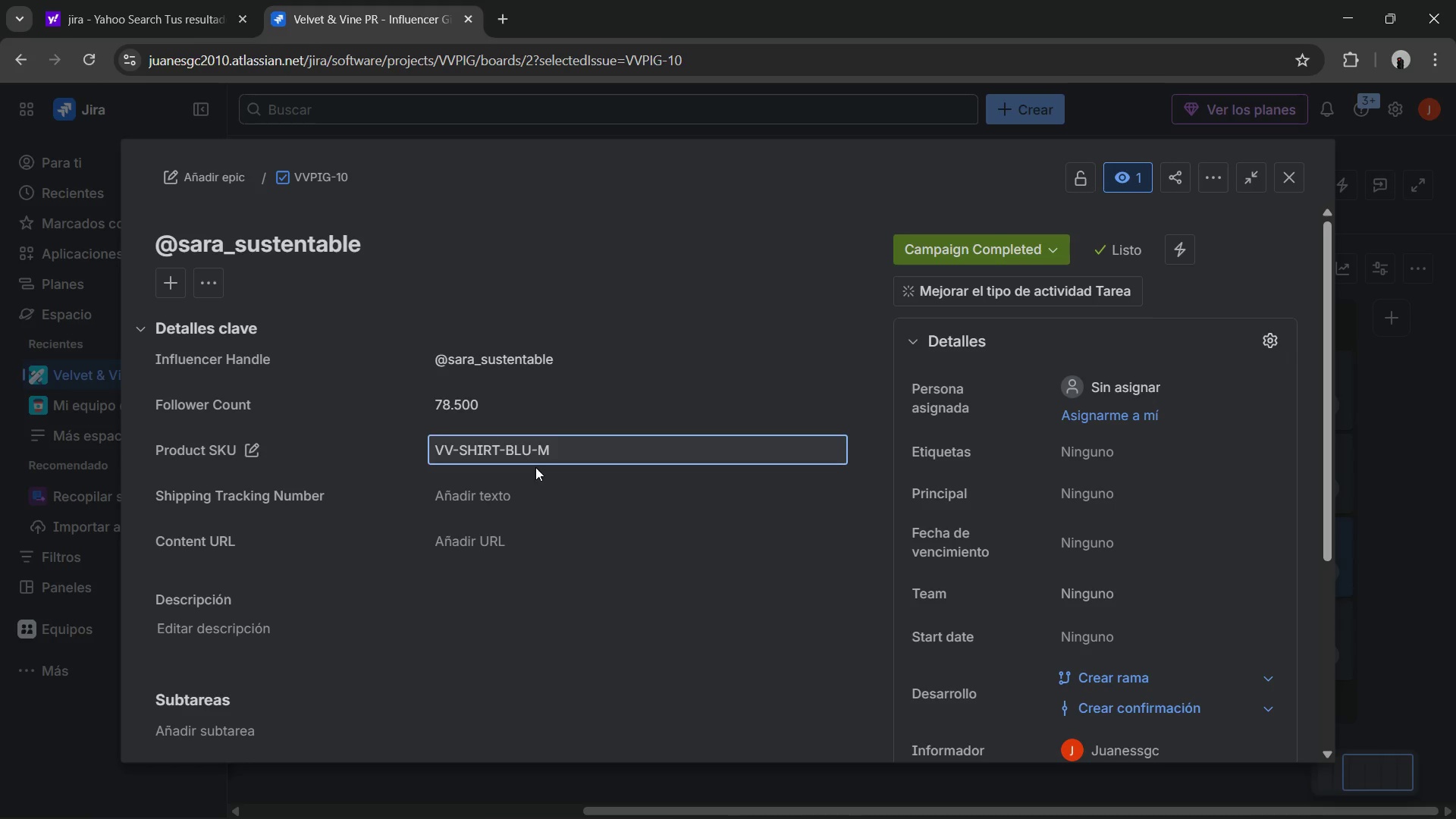 
left_click([529, 481])
 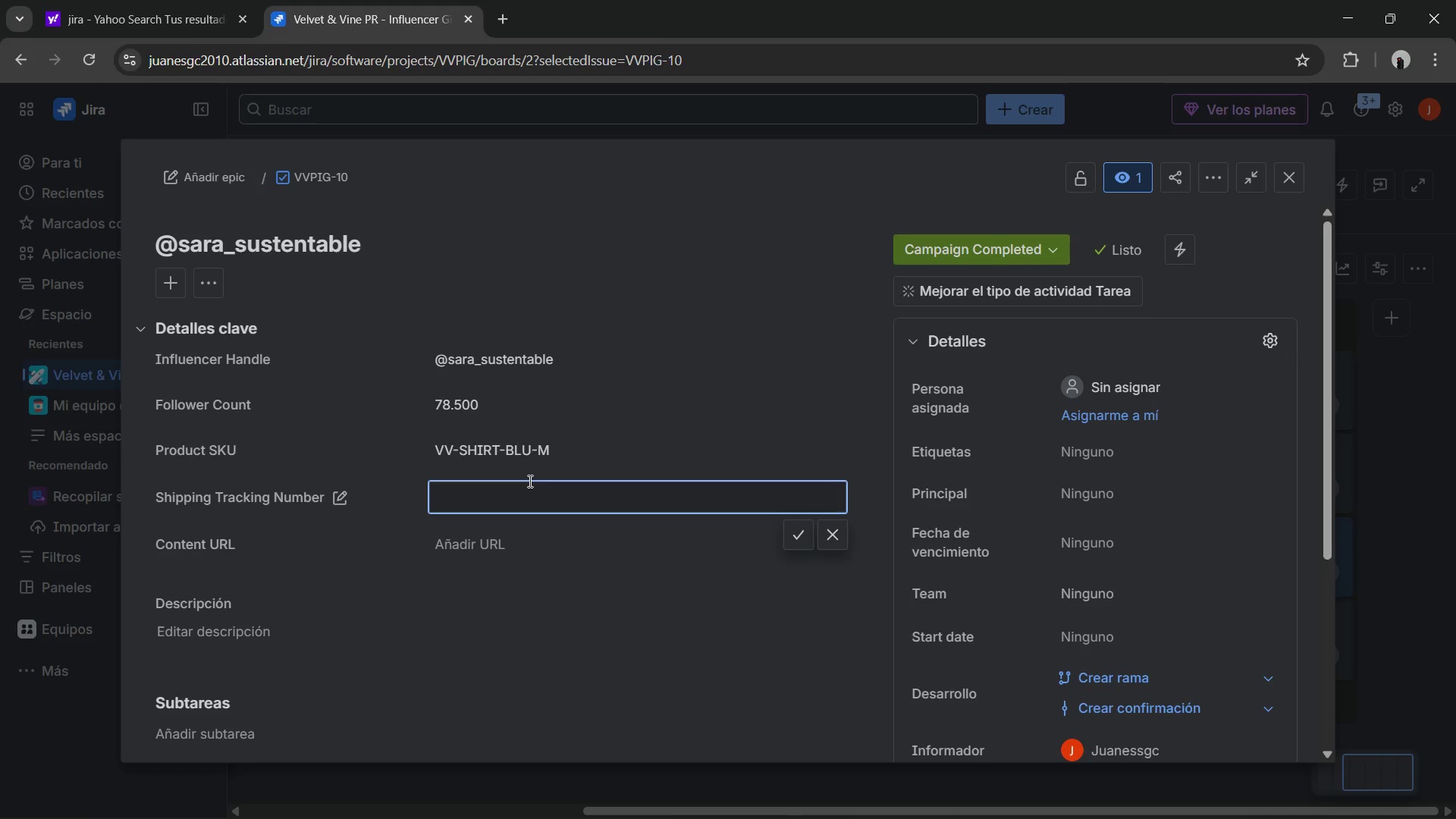 
left_click([529, 481])
 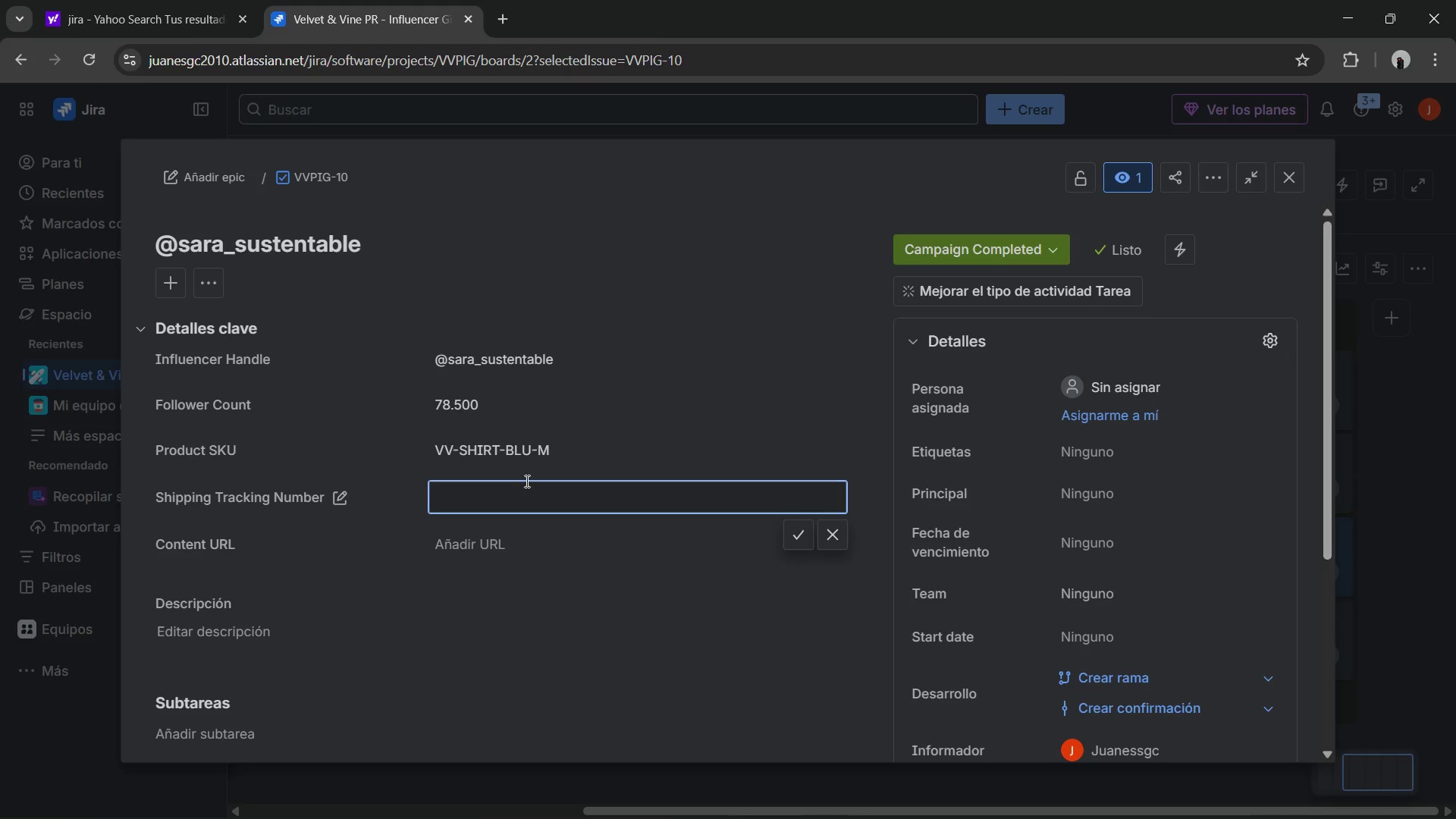 
type(DHL-127654-COL)
 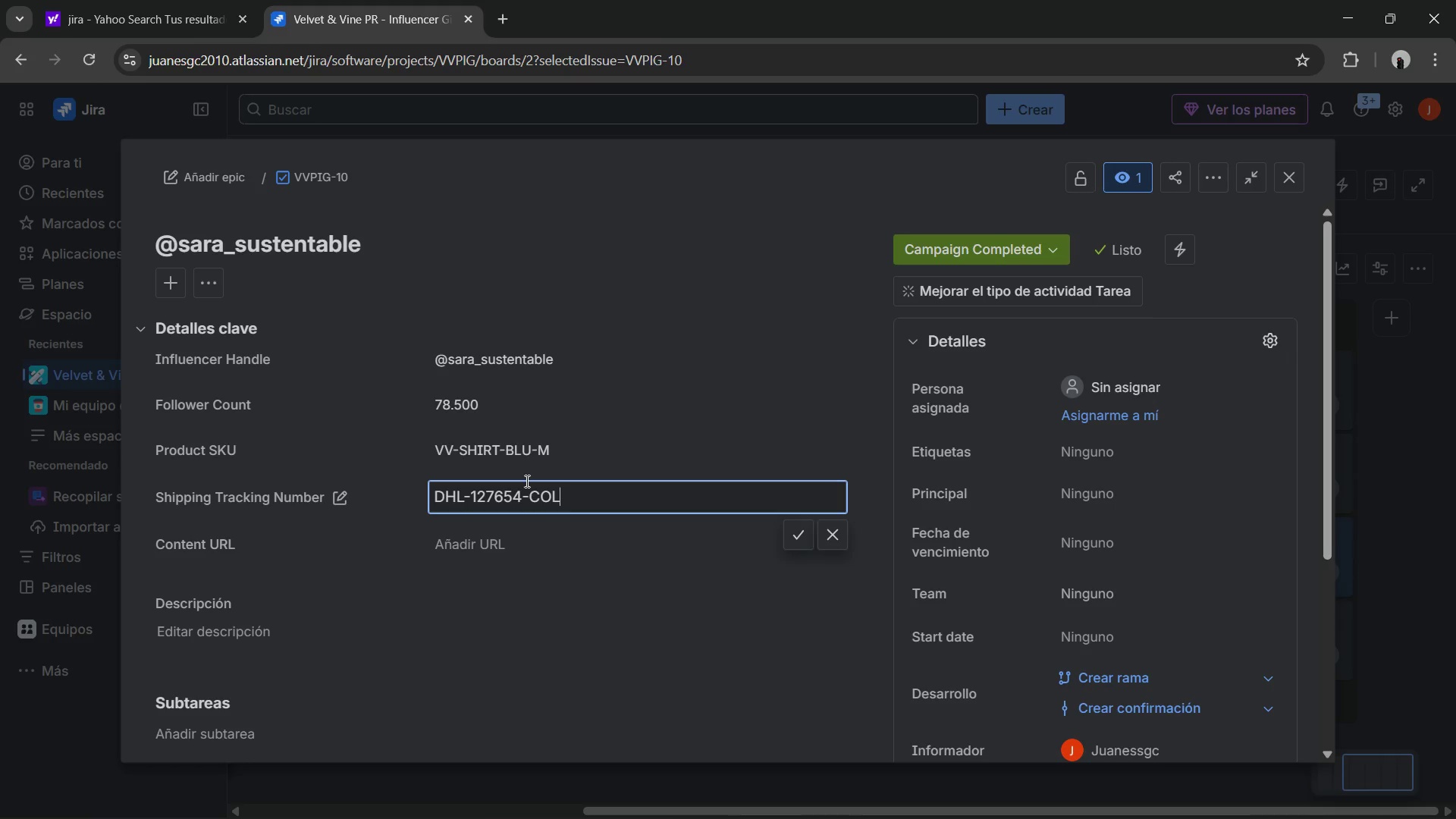 
key(Enter)
 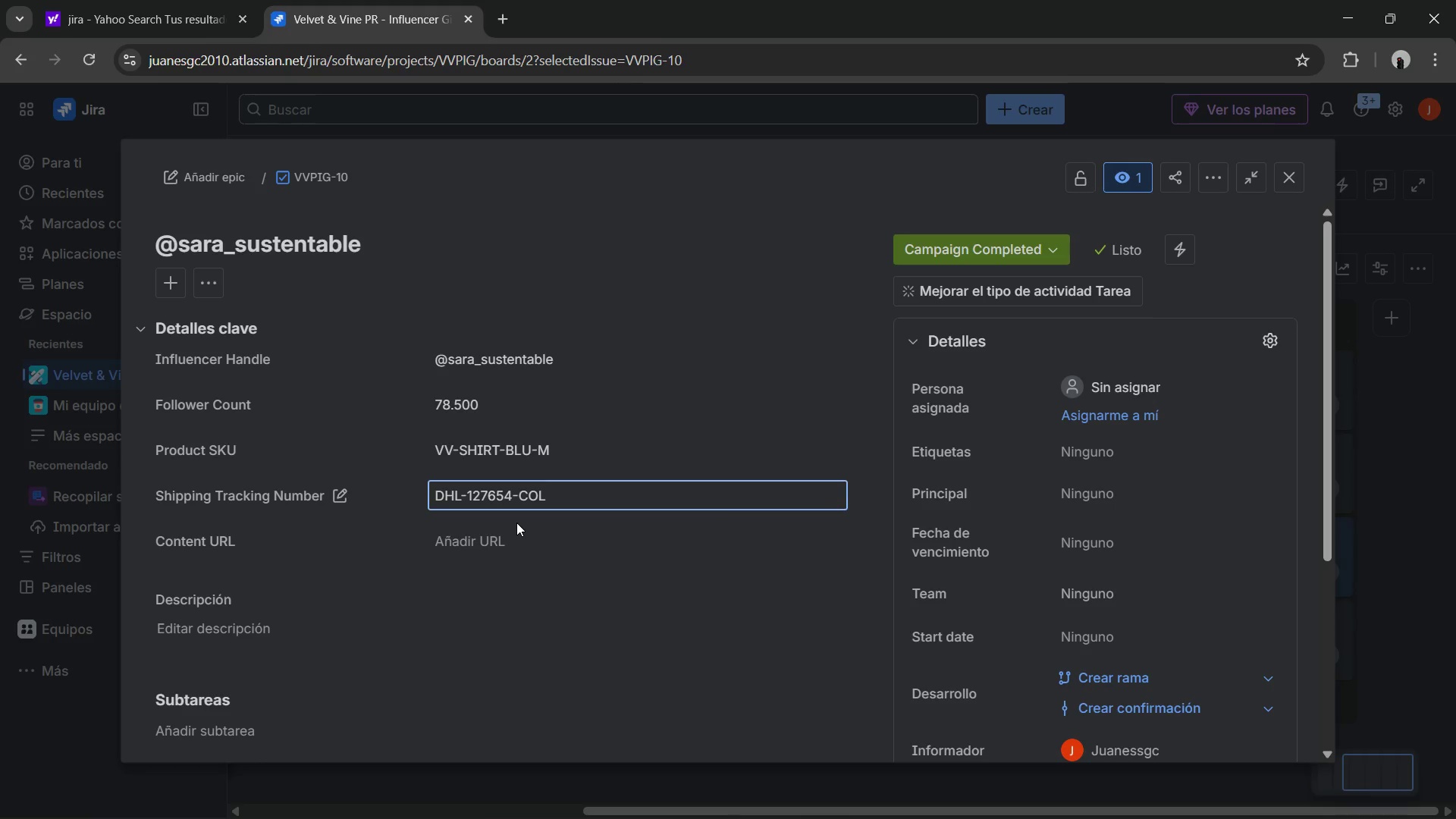 
left_click([507, 528])
 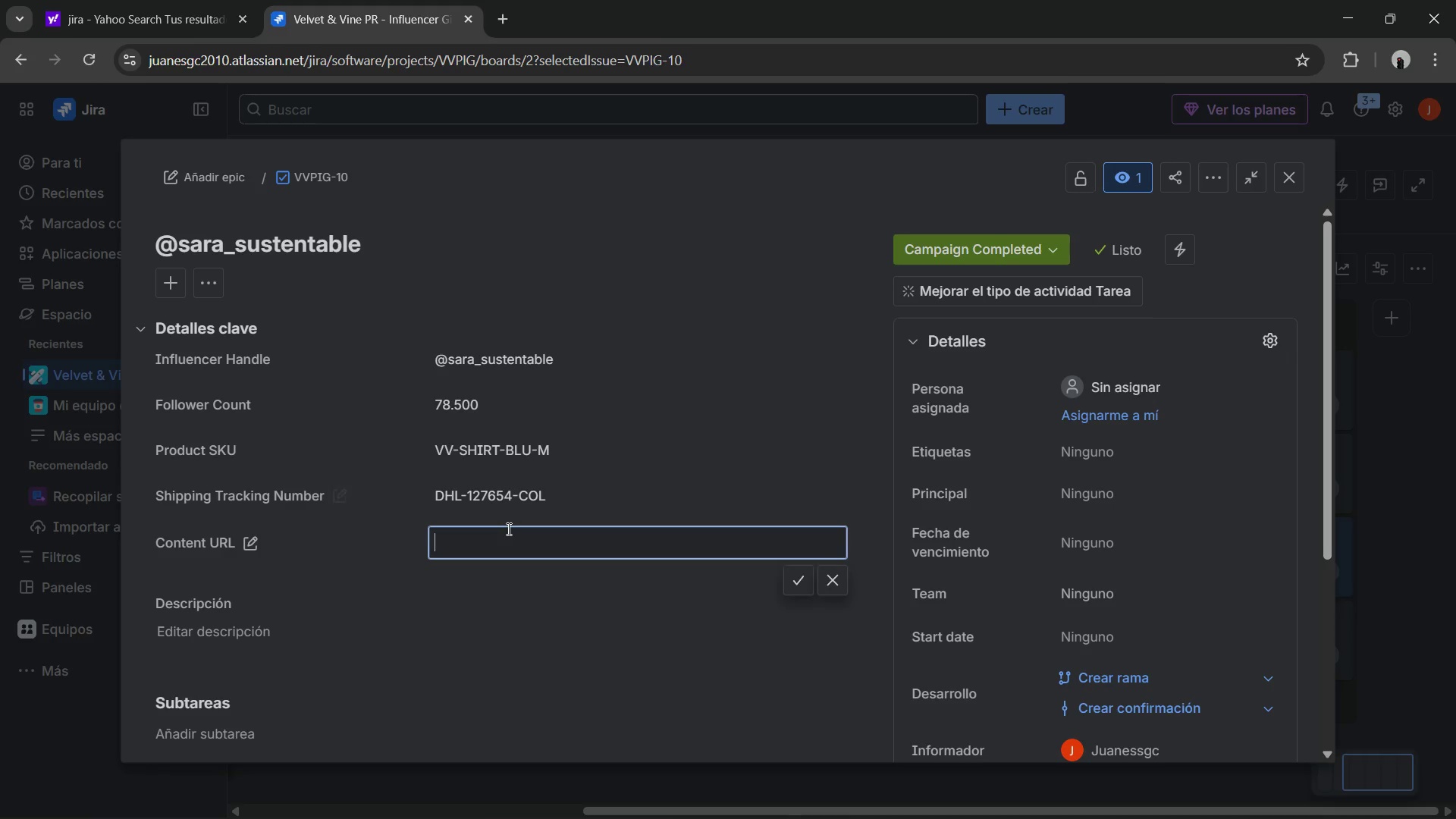 
triple_click([507, 529])
 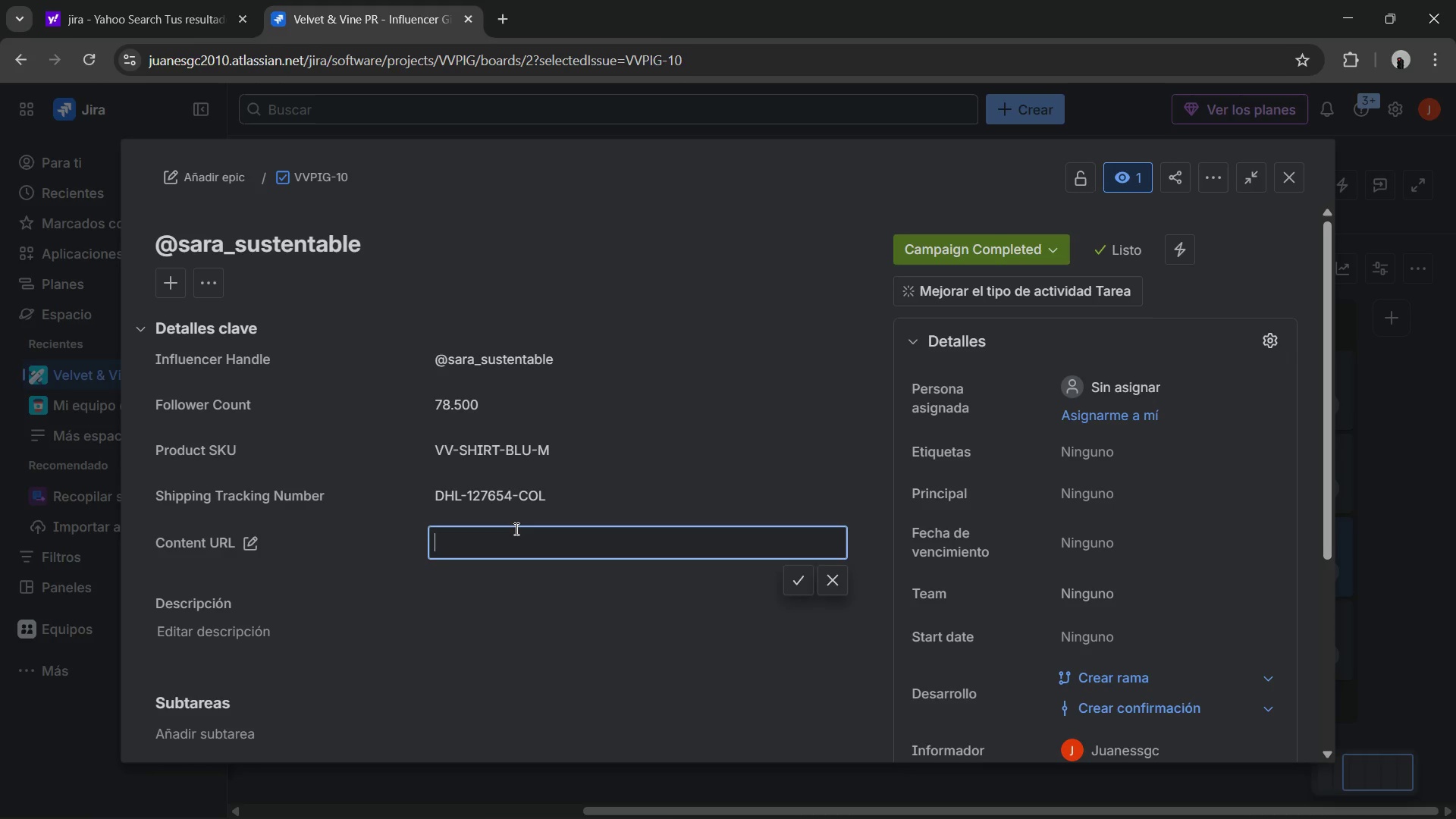 
type(https>&&instragram&rea)
key(Backspace)
type(els&UhsY124Ujsgk&)
 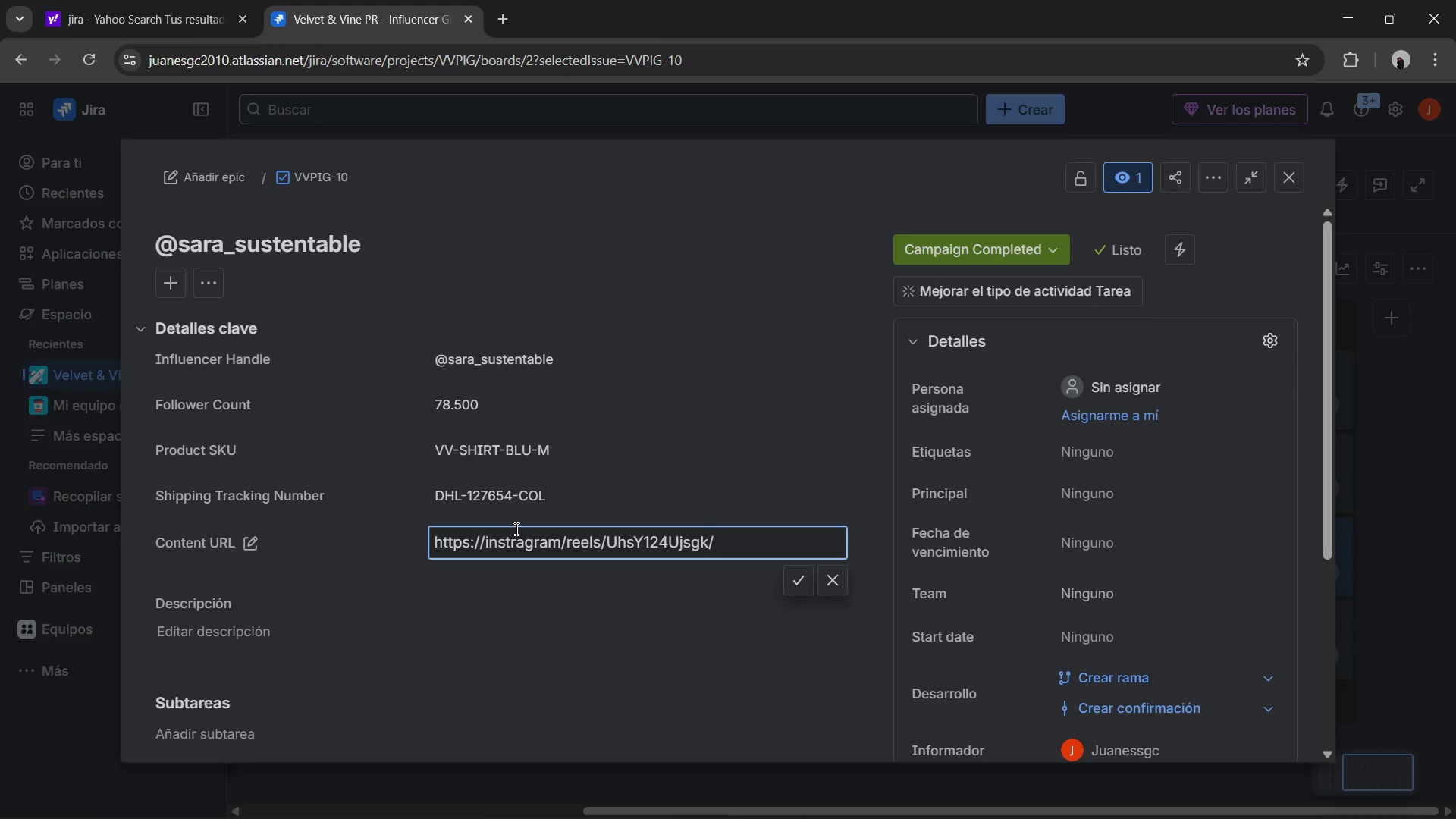 
left_click([795, 587])
 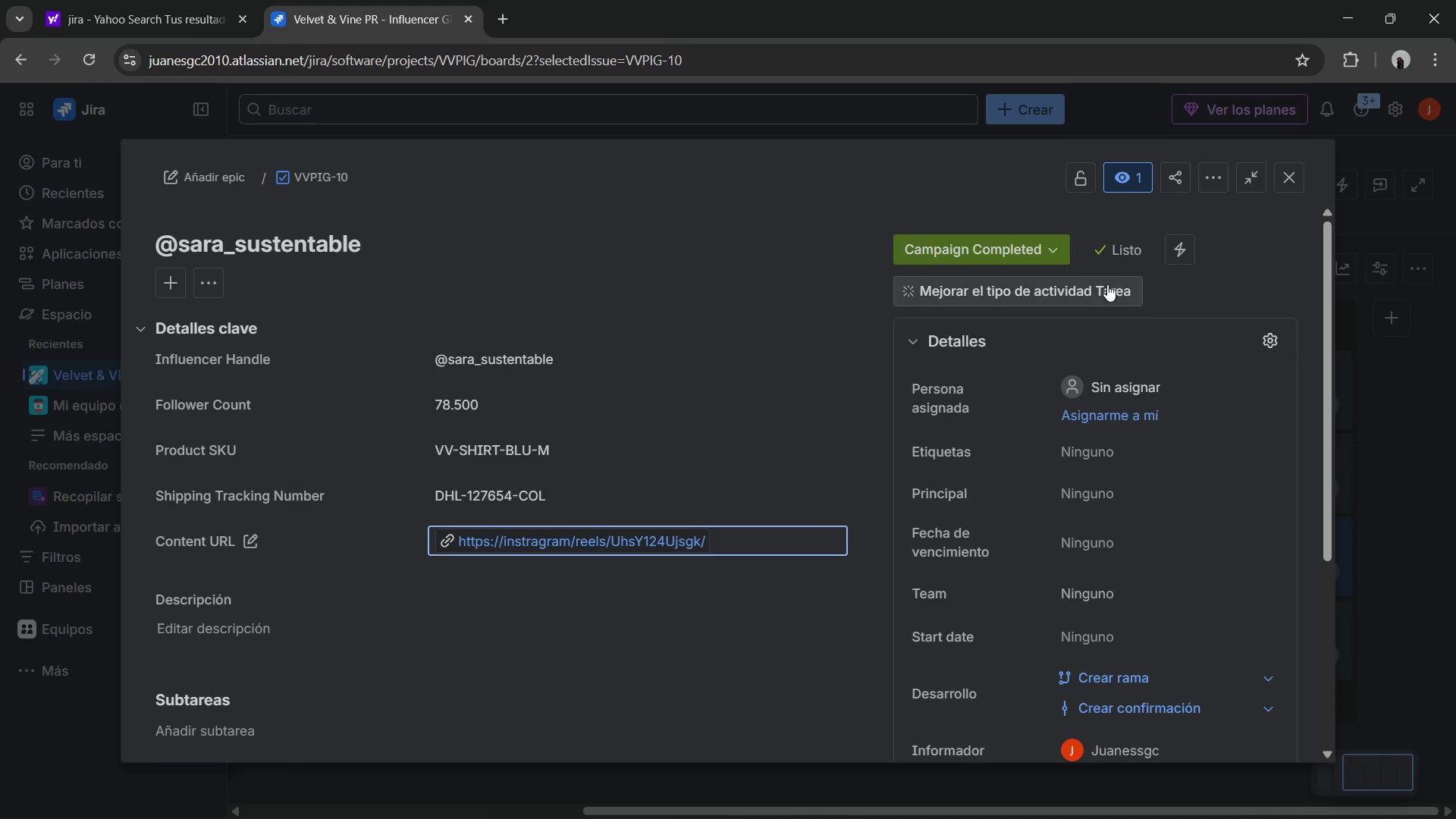 
left_click([1290, 179])
 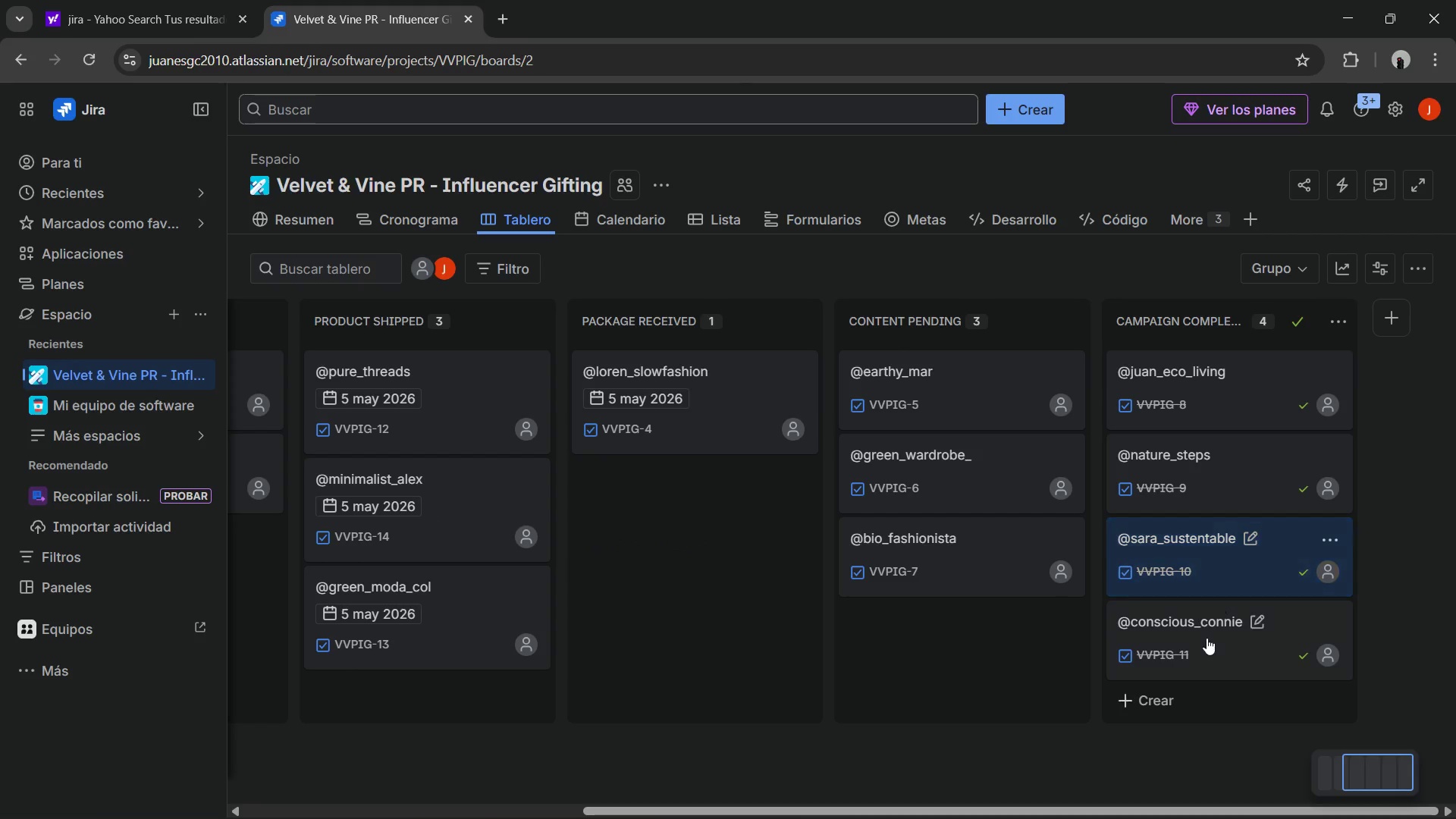 
left_click([1234, 630])
 